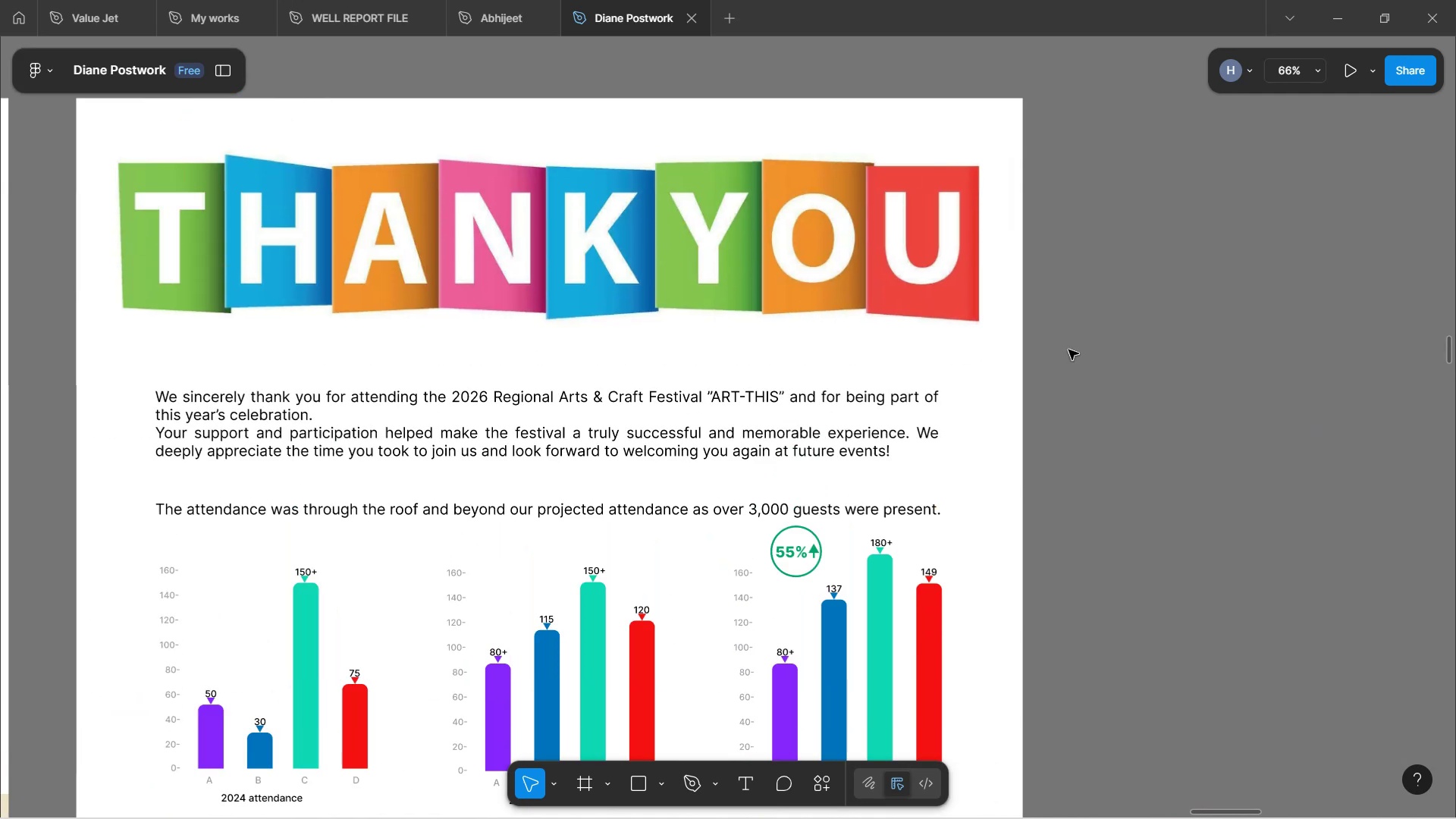 
hold_key(key=ControlLeft, duration=0.46)
scroll: coordinate [1071, 369], scroll_direction: down, amount: 28.0
 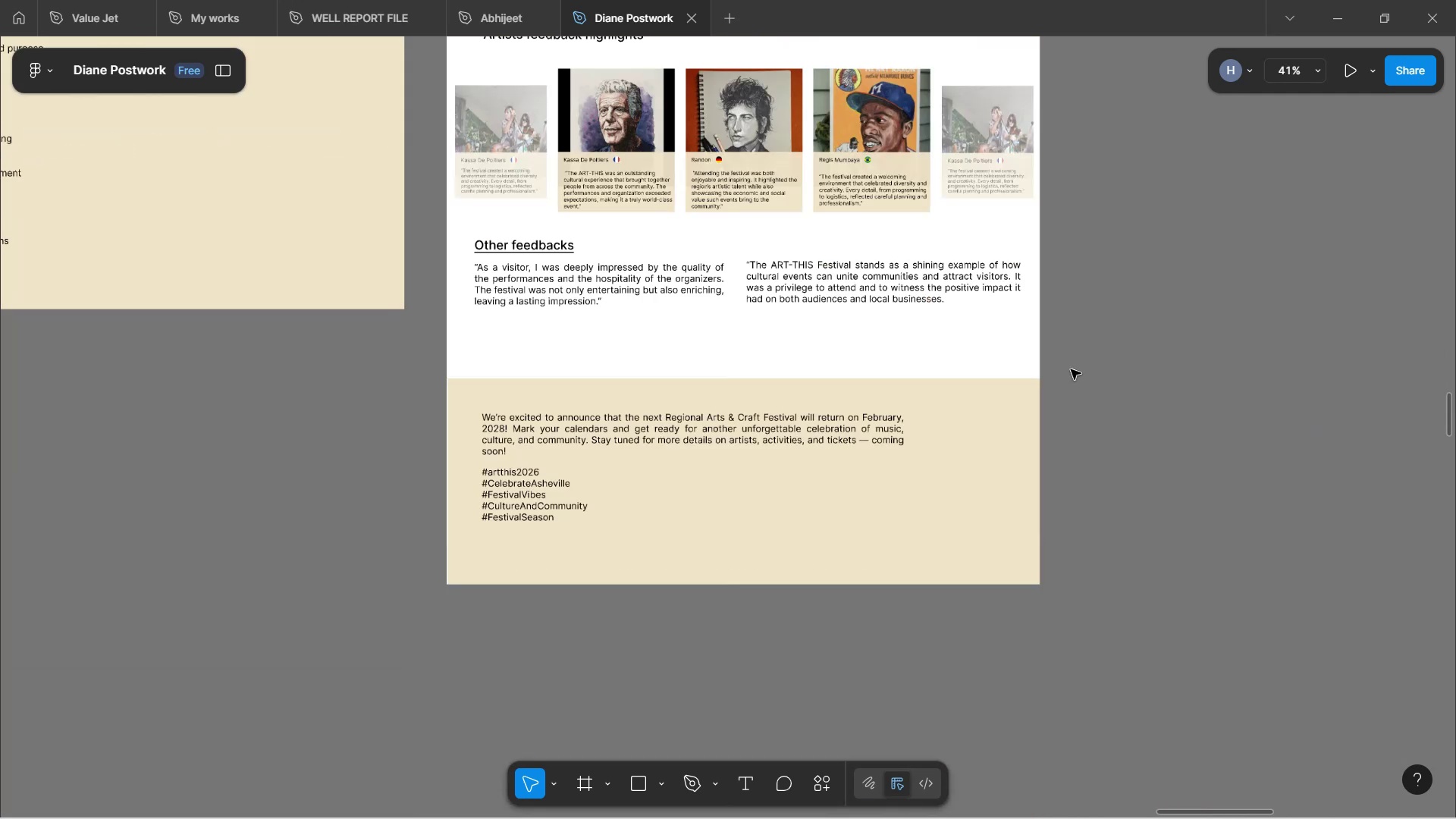 
scroll: coordinate [1071, 369], scroll_direction: up, amount: 3.0
 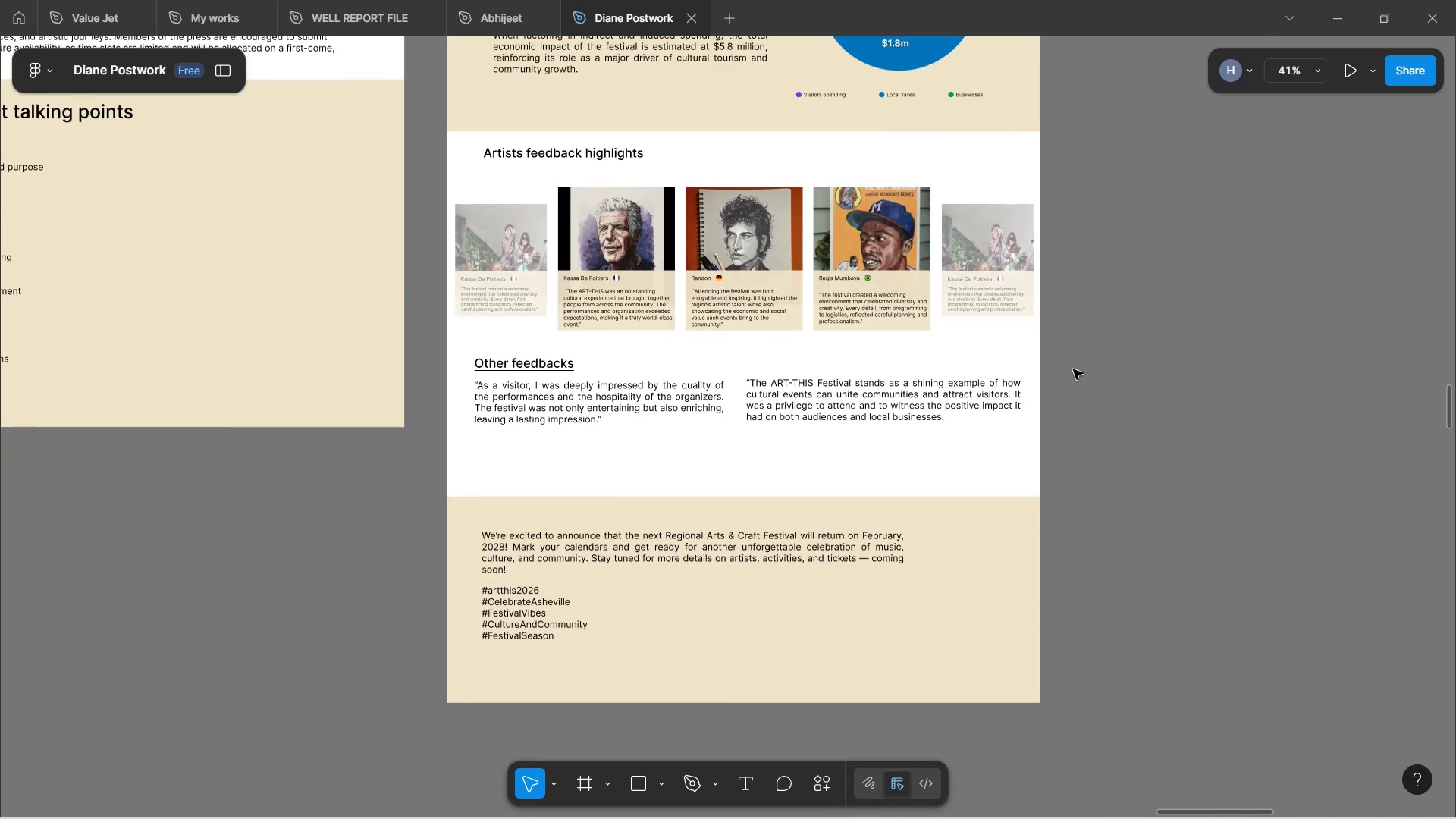 
scroll: coordinate [1075, 369], scroll_direction: down, amount: 1.0
 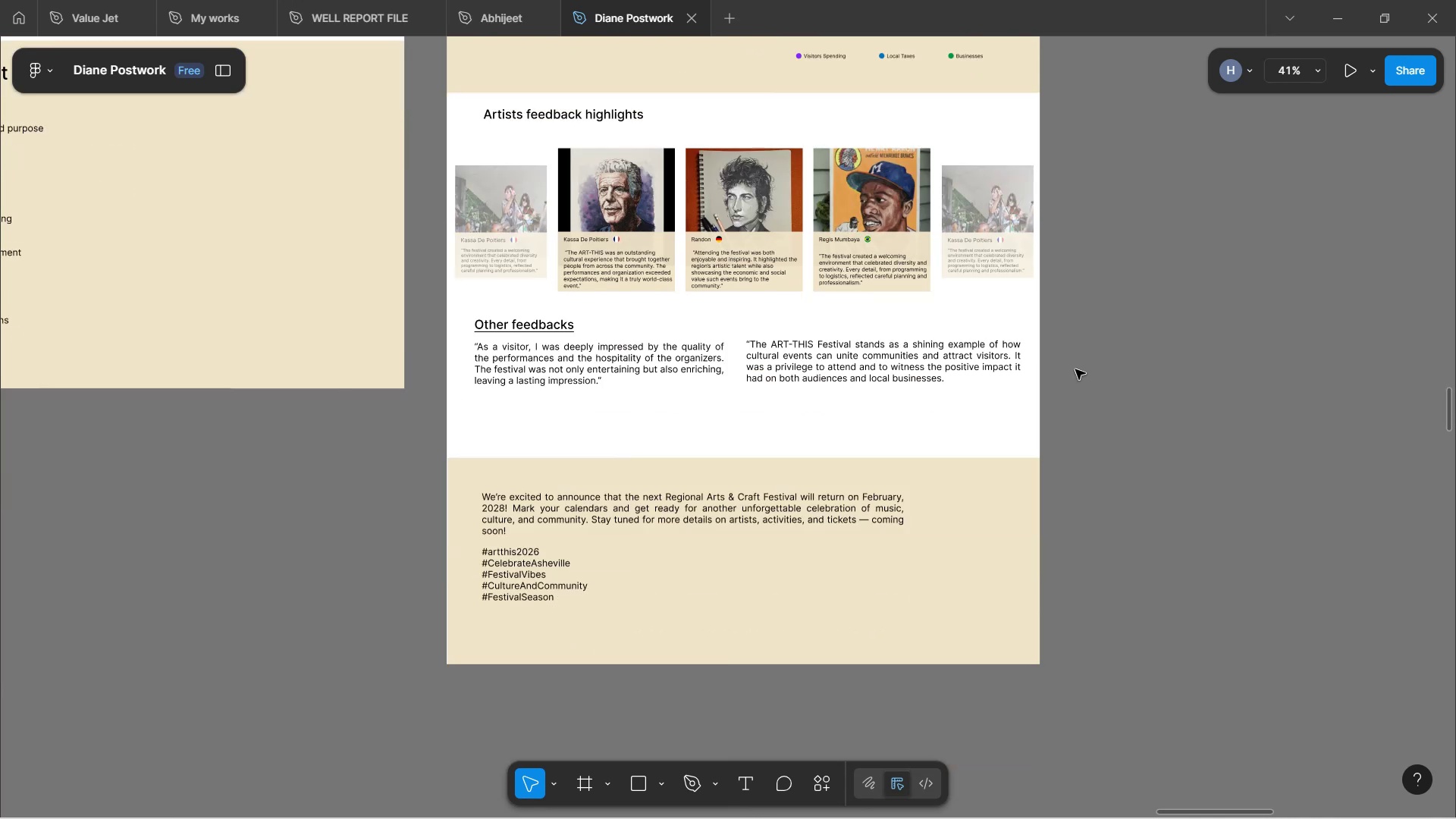 
hold_key(key=ControlLeft, duration=0.85)
scroll: coordinate [1075, 369], scroll_direction: up, amount: 3.0
 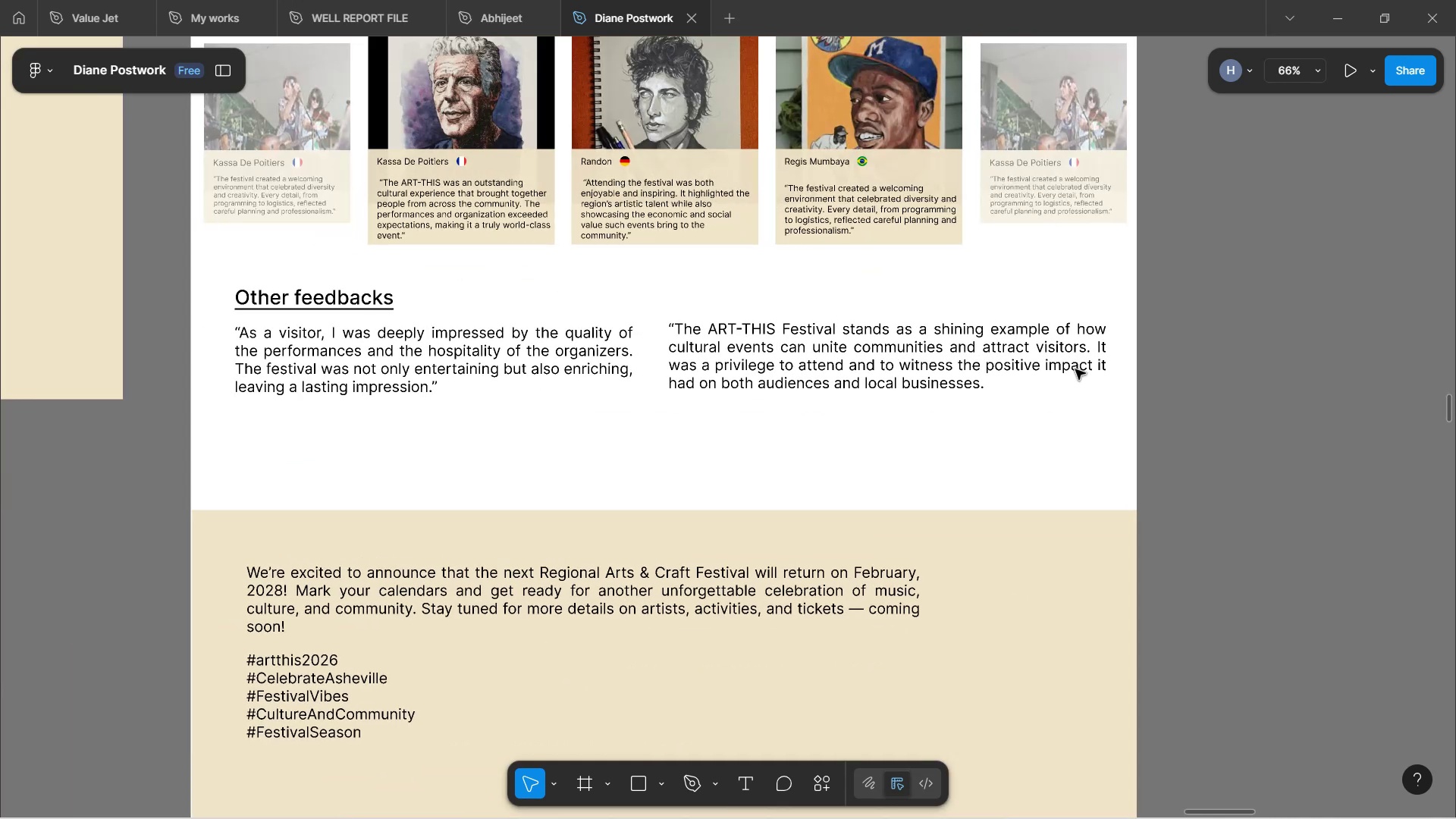 
hold_key(key=ShiftLeft, duration=0.76)
 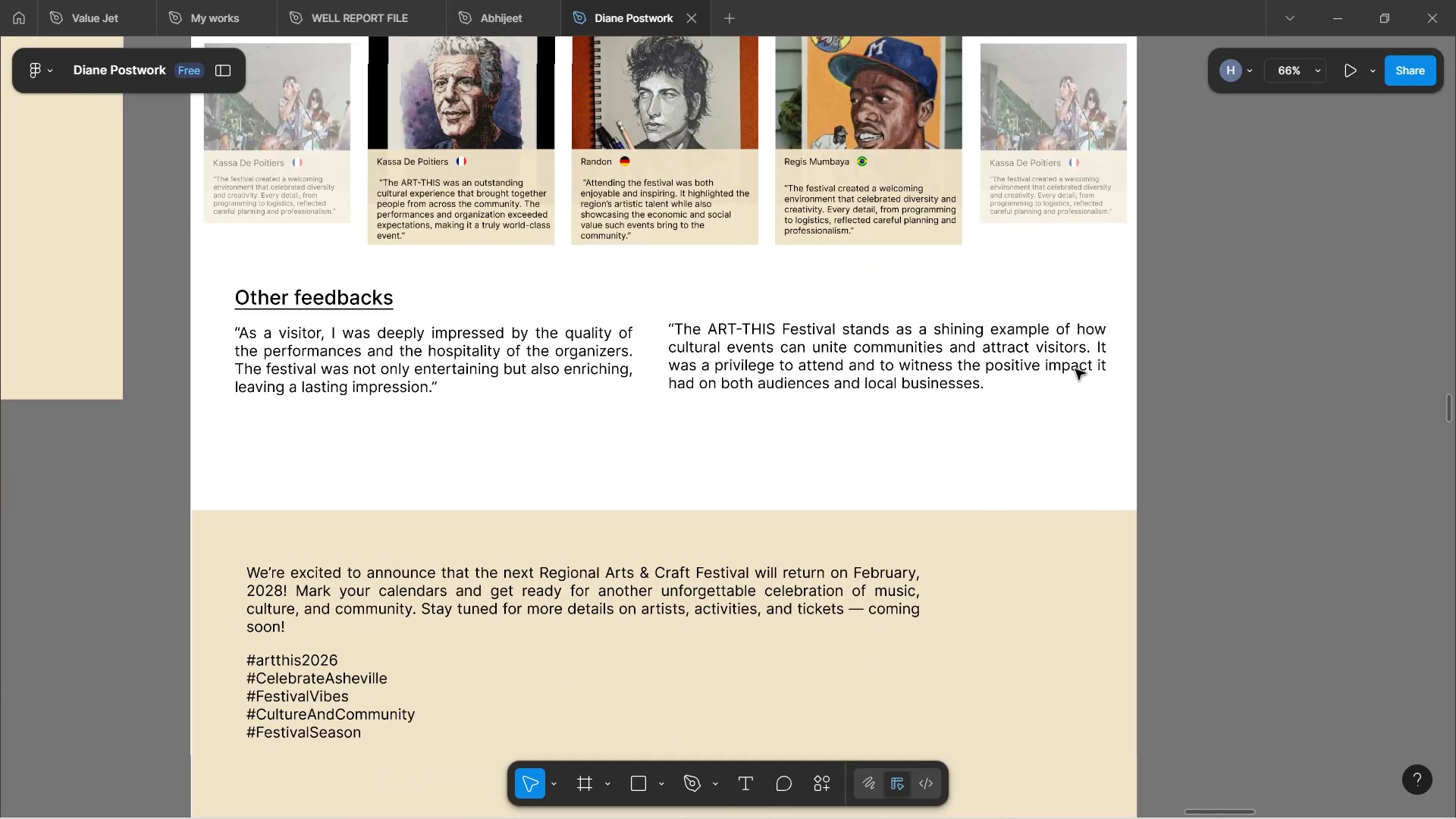 
hold_key(key=ControlLeft, duration=0.48)
 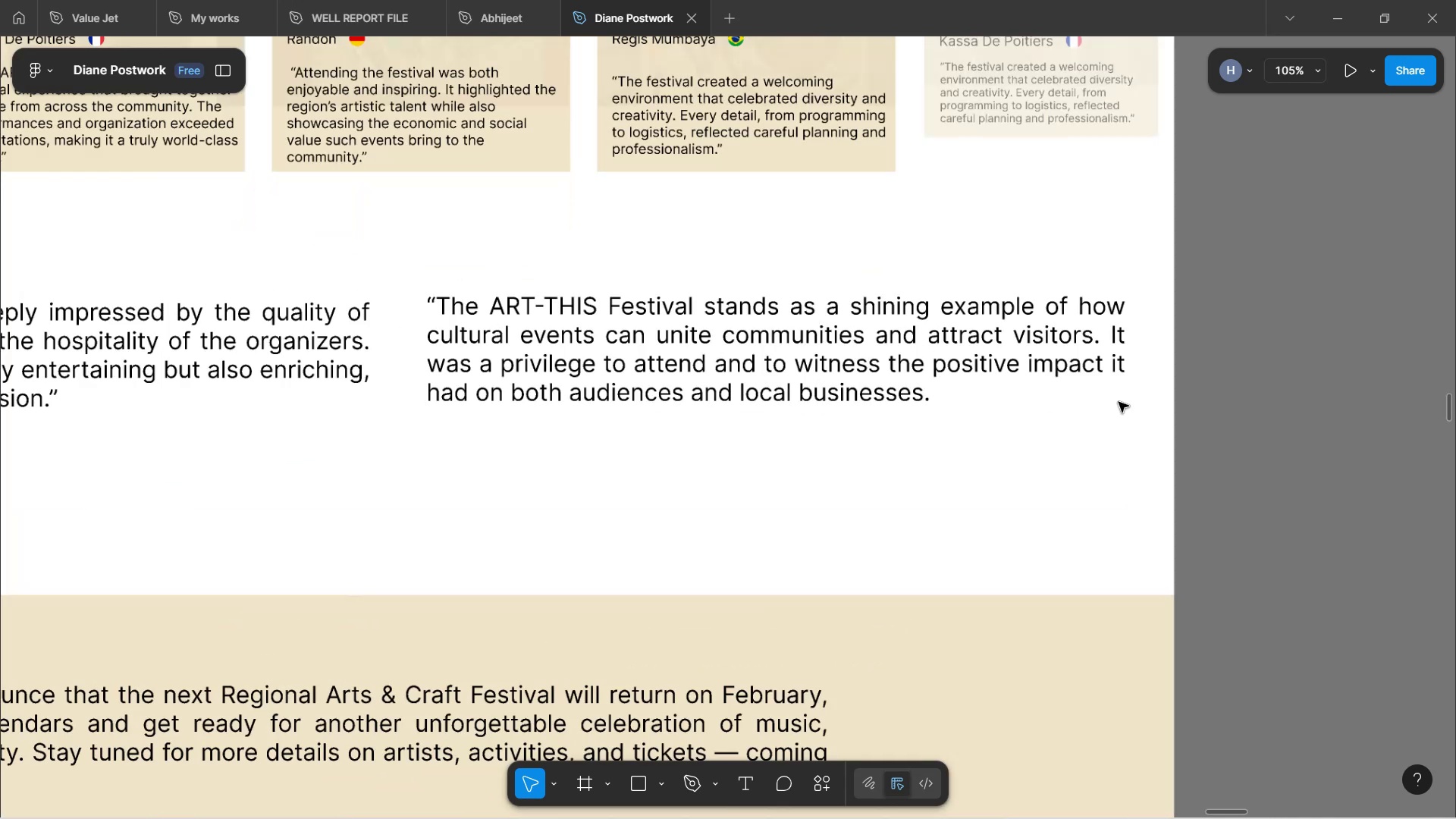 
hold_key(key=ShiftLeft, duration=1.61)
scroll: coordinate [1119, 402], scroll_direction: up, amount: 8.0
 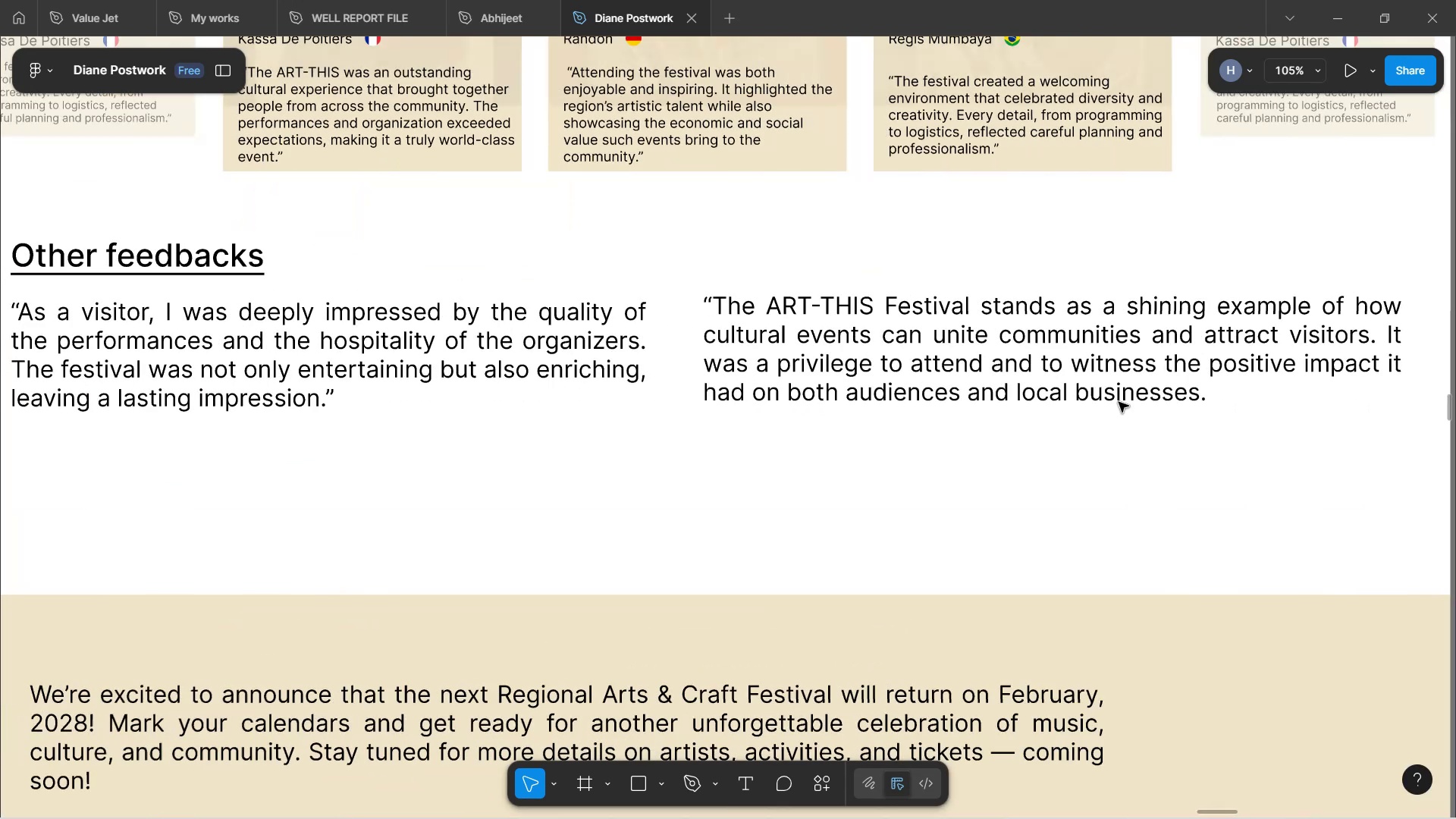 
hold_key(key=ShiftLeft, duration=1.21)
 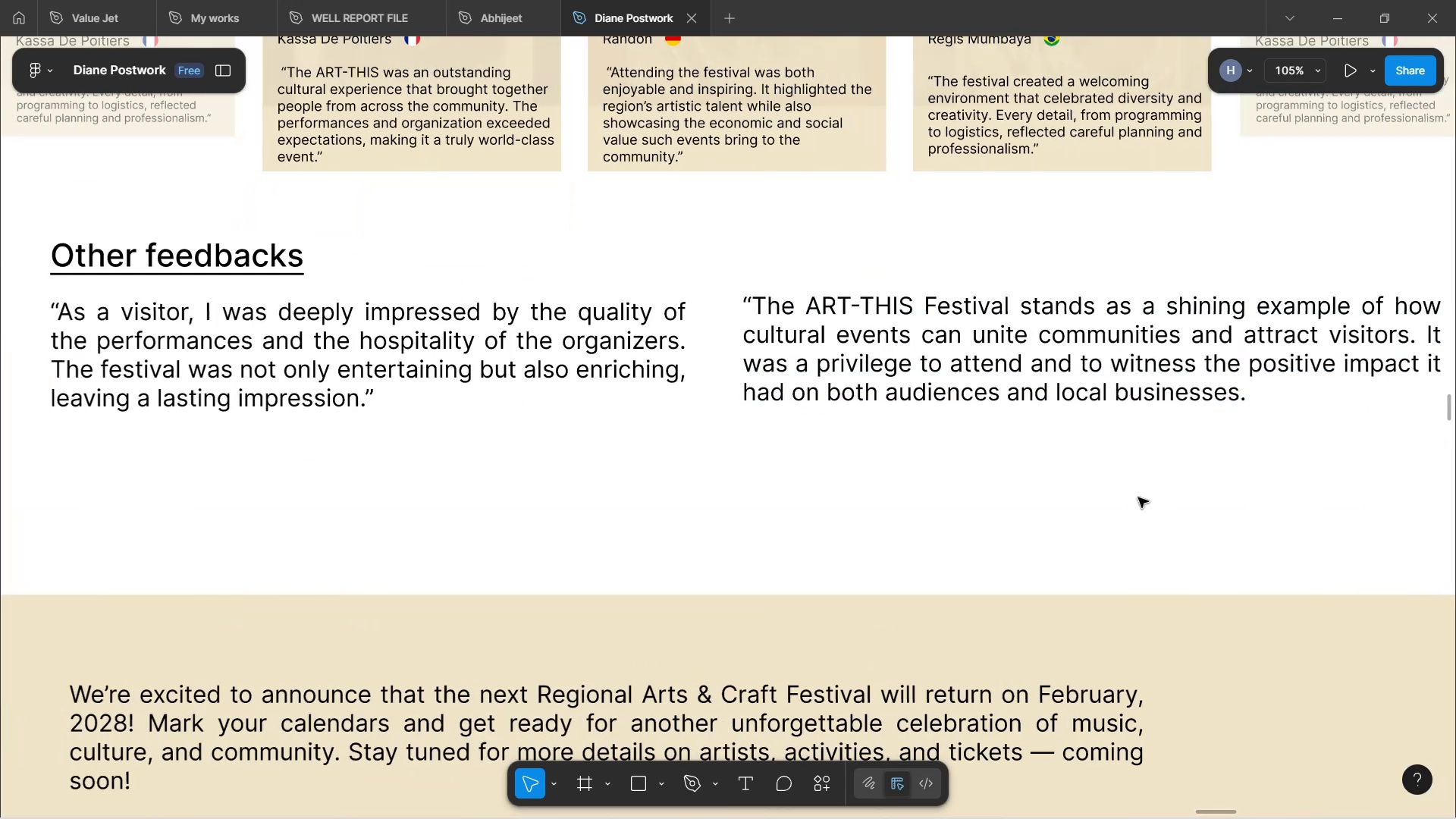 
scroll: coordinate [1138, 497], scroll_direction: down, amount: 8.0
 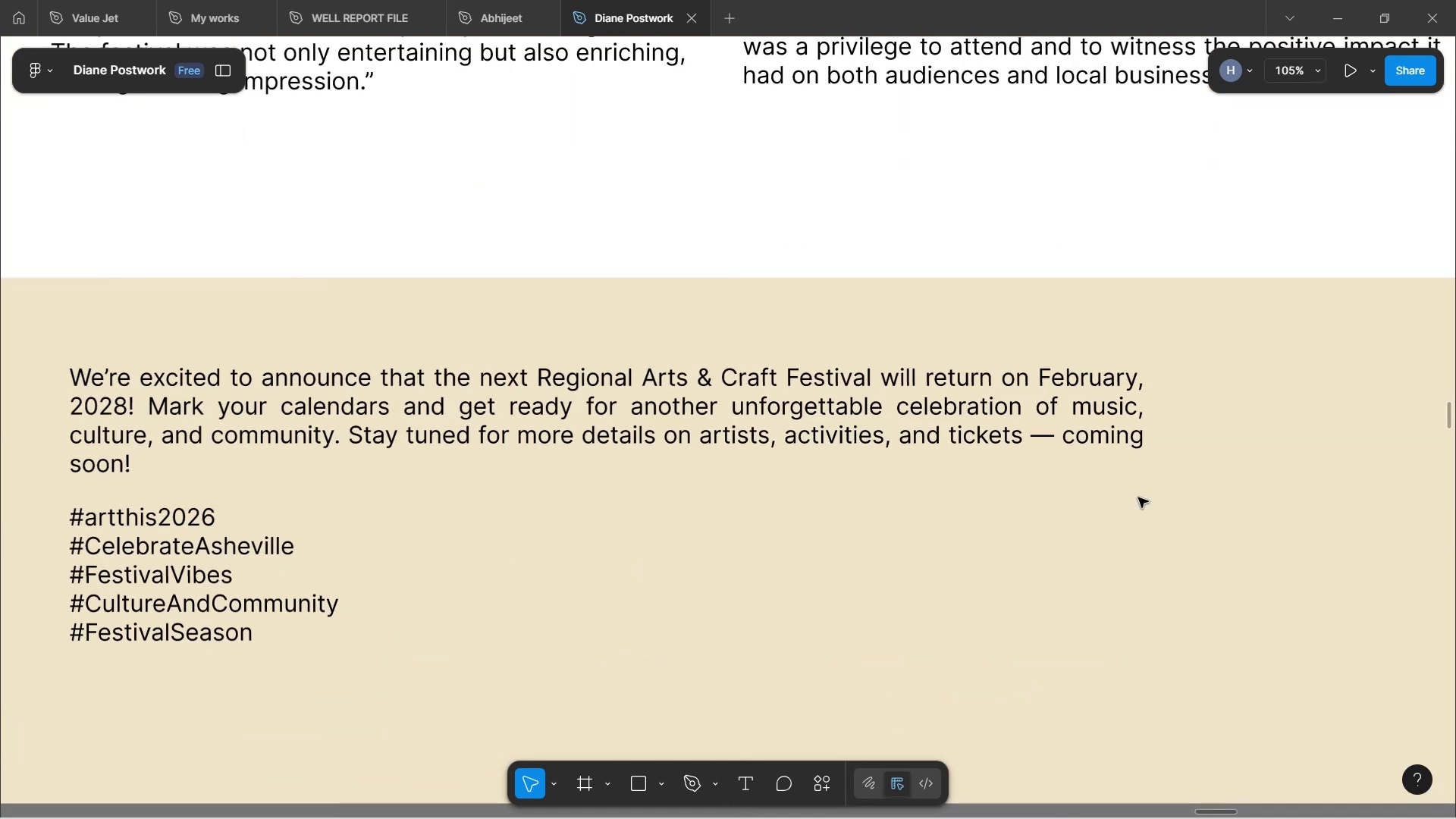 
scroll: coordinate [1138, 497], scroll_direction: up, amount: 2.0
 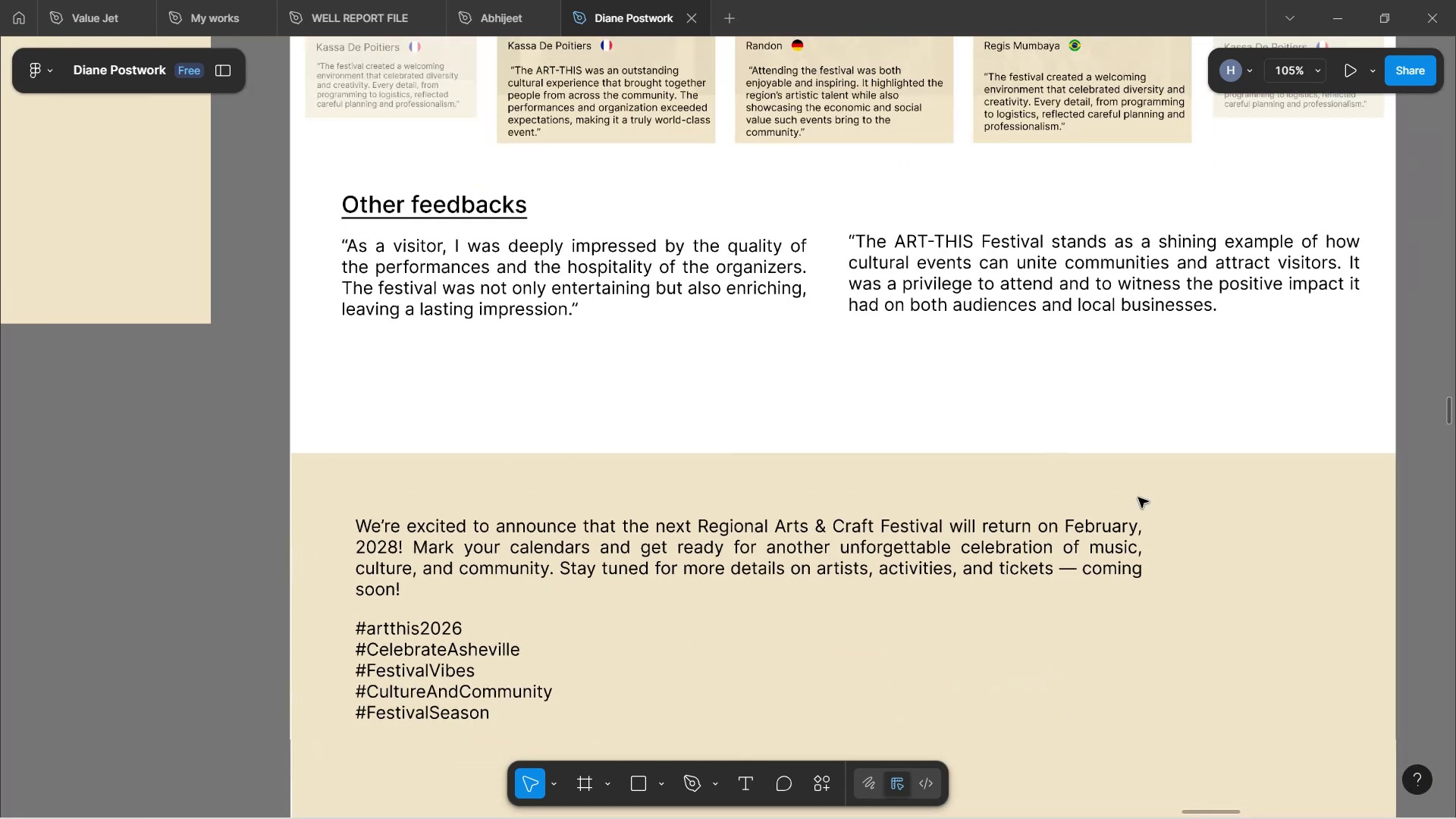 
hold_key(key=ControlLeft, duration=1.06)
 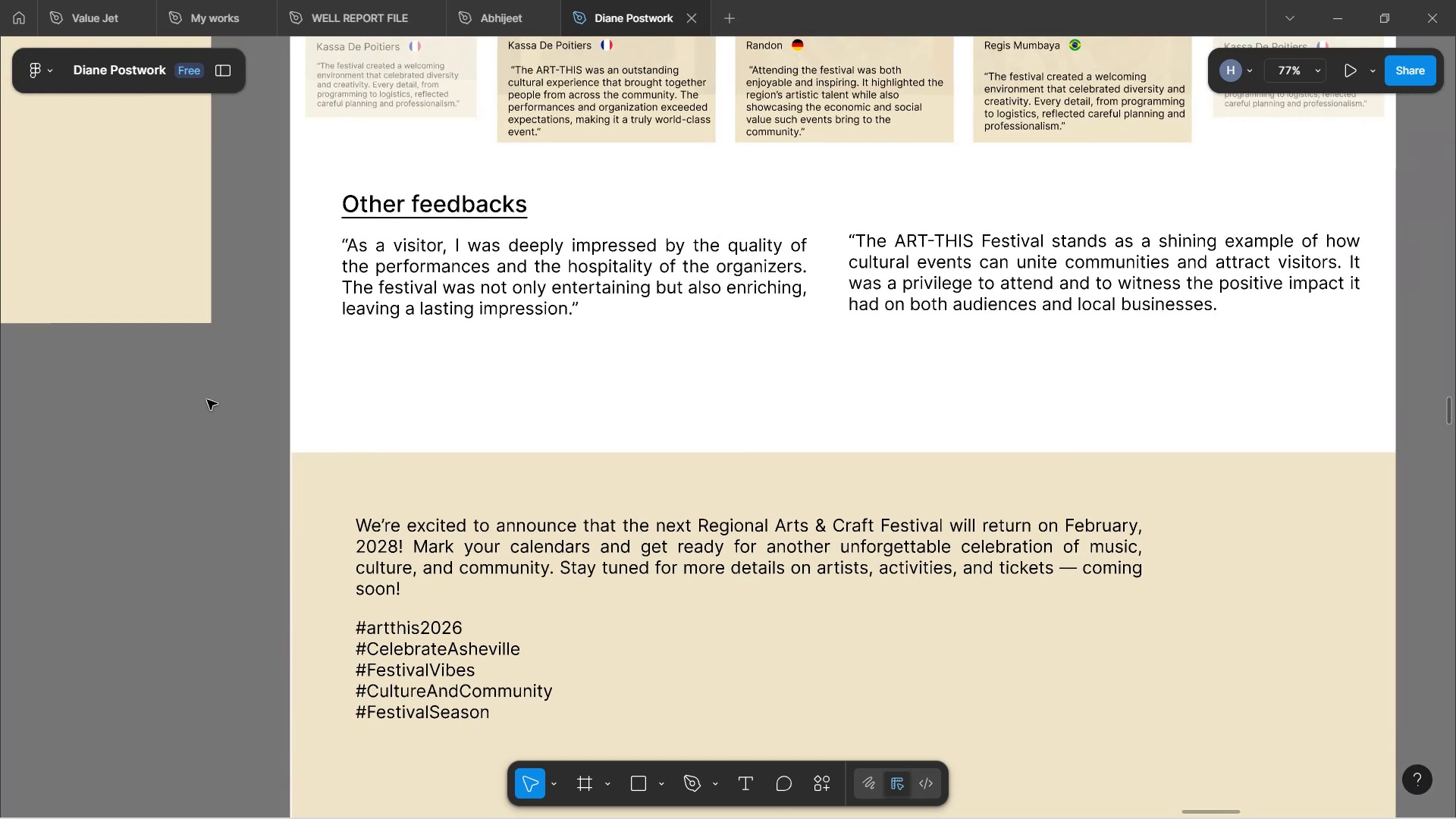 
scroll: coordinate [241, 287], scroll_direction: up, amount: 51.0
 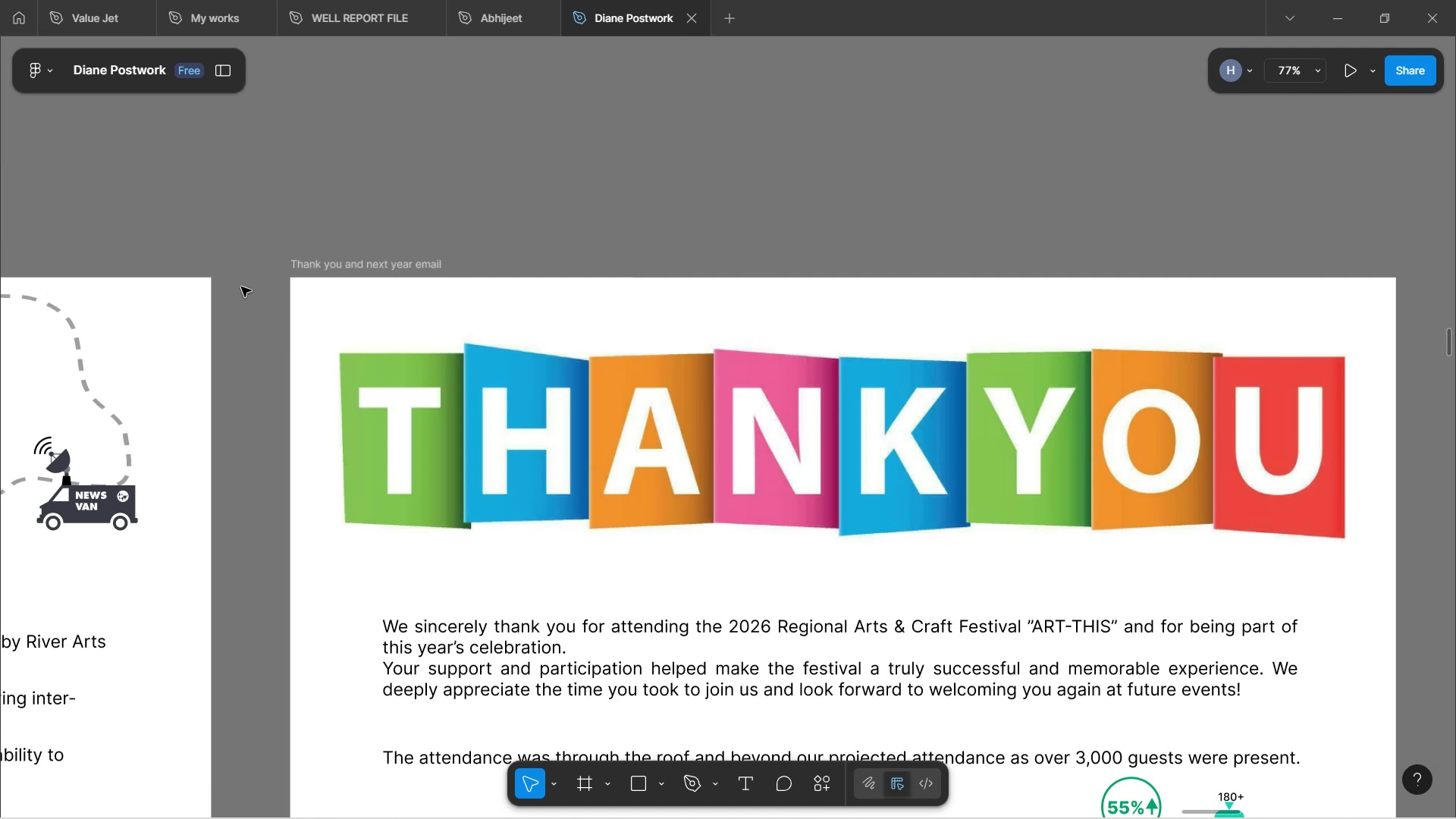 
scroll: coordinate [241, 287], scroll_direction: down, amount: 4.0
 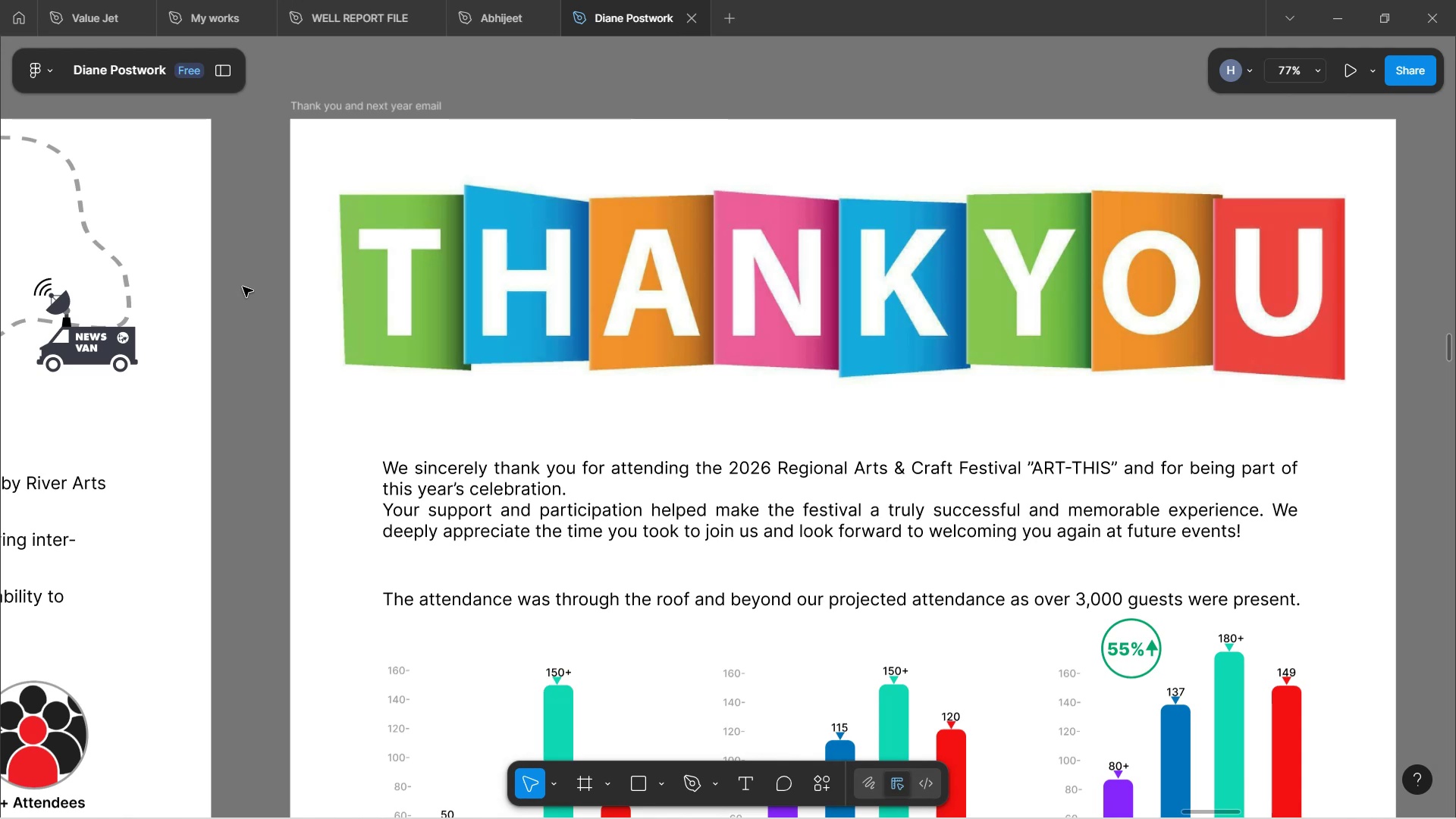 
wait(15.92)
 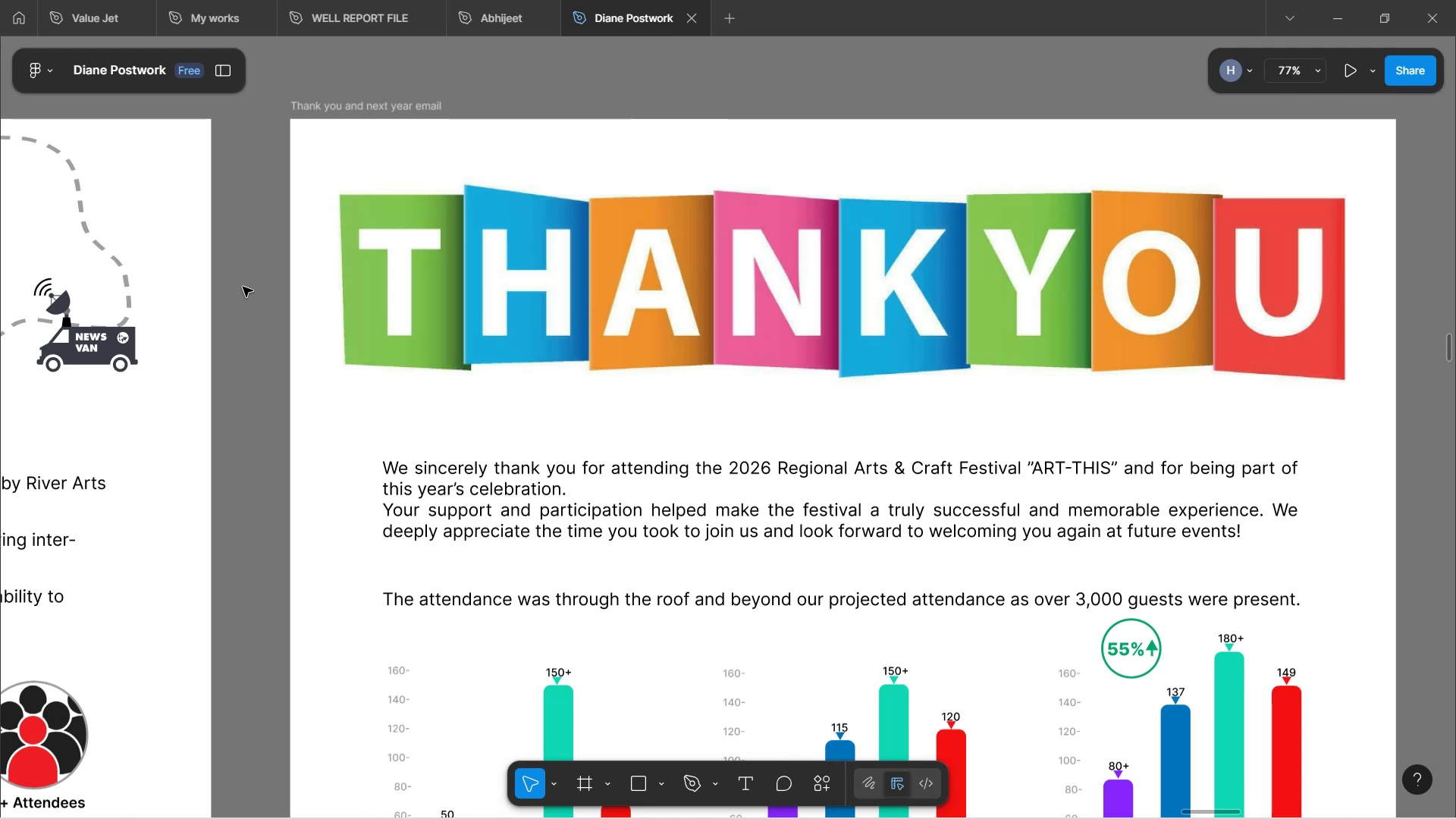 
hold_key(key=ControlLeft, duration=1.06)
scroll: coordinate [244, 223], scroll_direction: down, amount: 3.0
 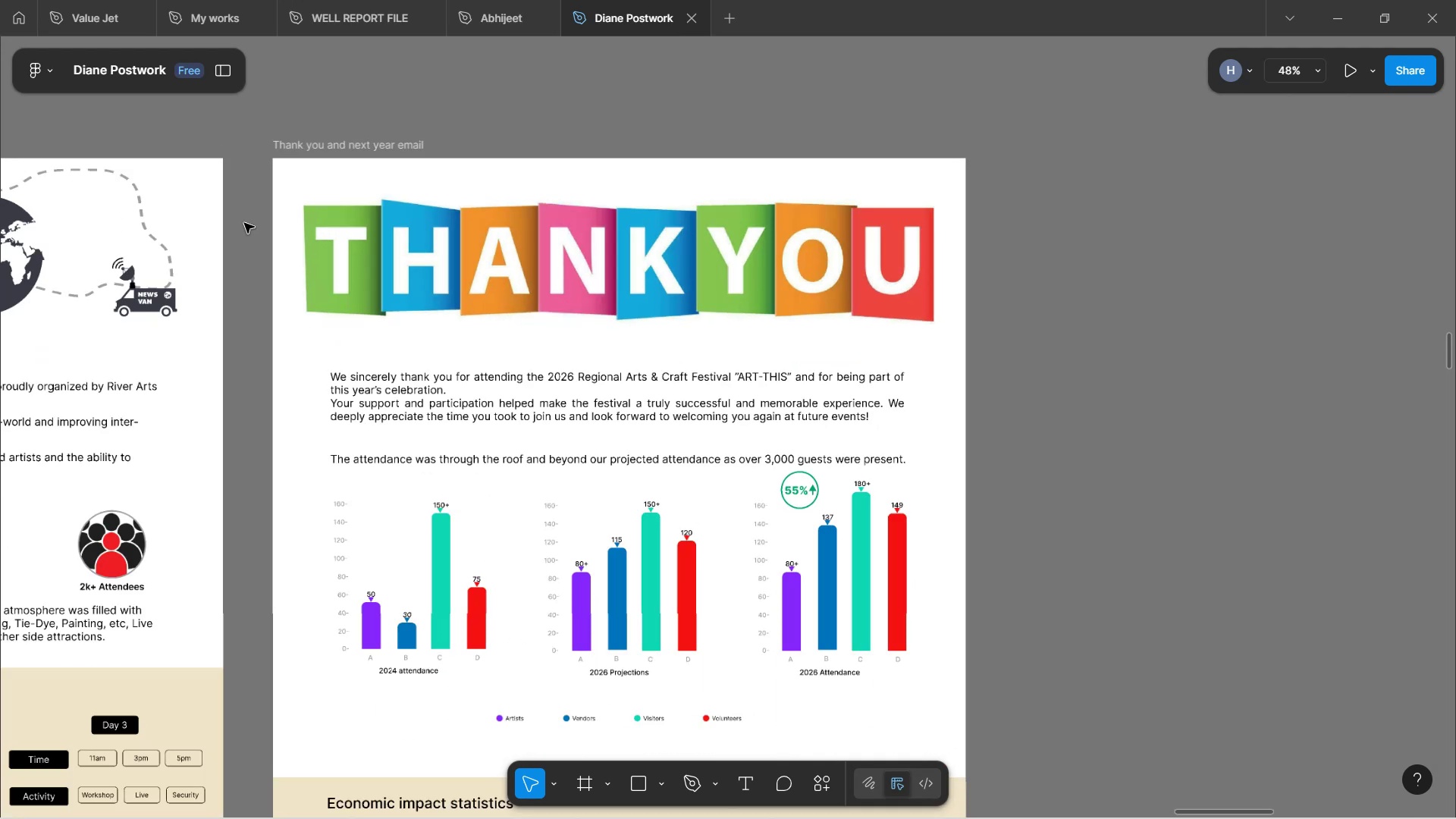 
hold_key(key=ShiftLeft, duration=1.52)
scroll: coordinate [244, 223], scroll_direction: up, amount: 19.0
 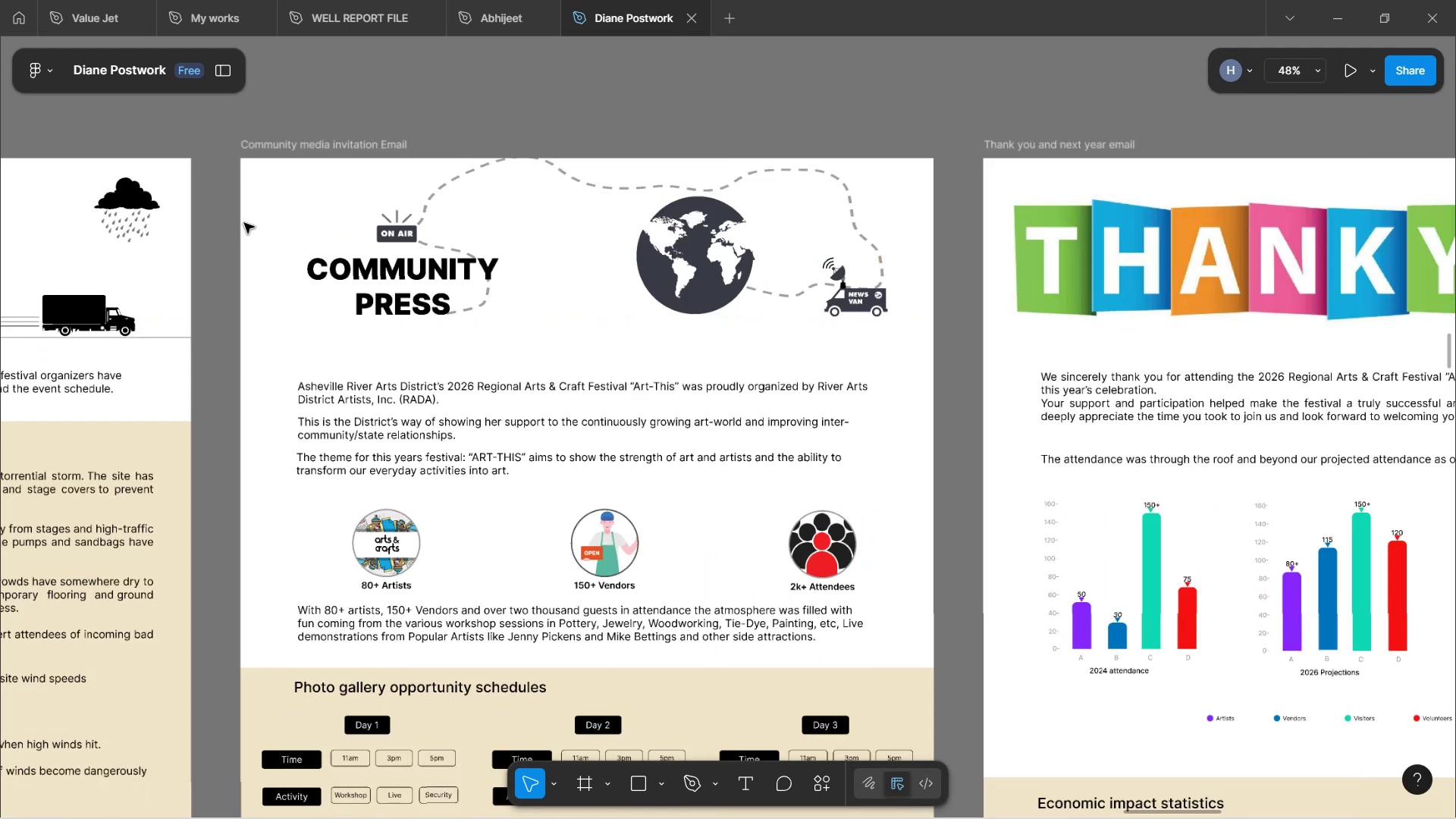 
hold_key(key=ShiftLeft, duration=1.0)
 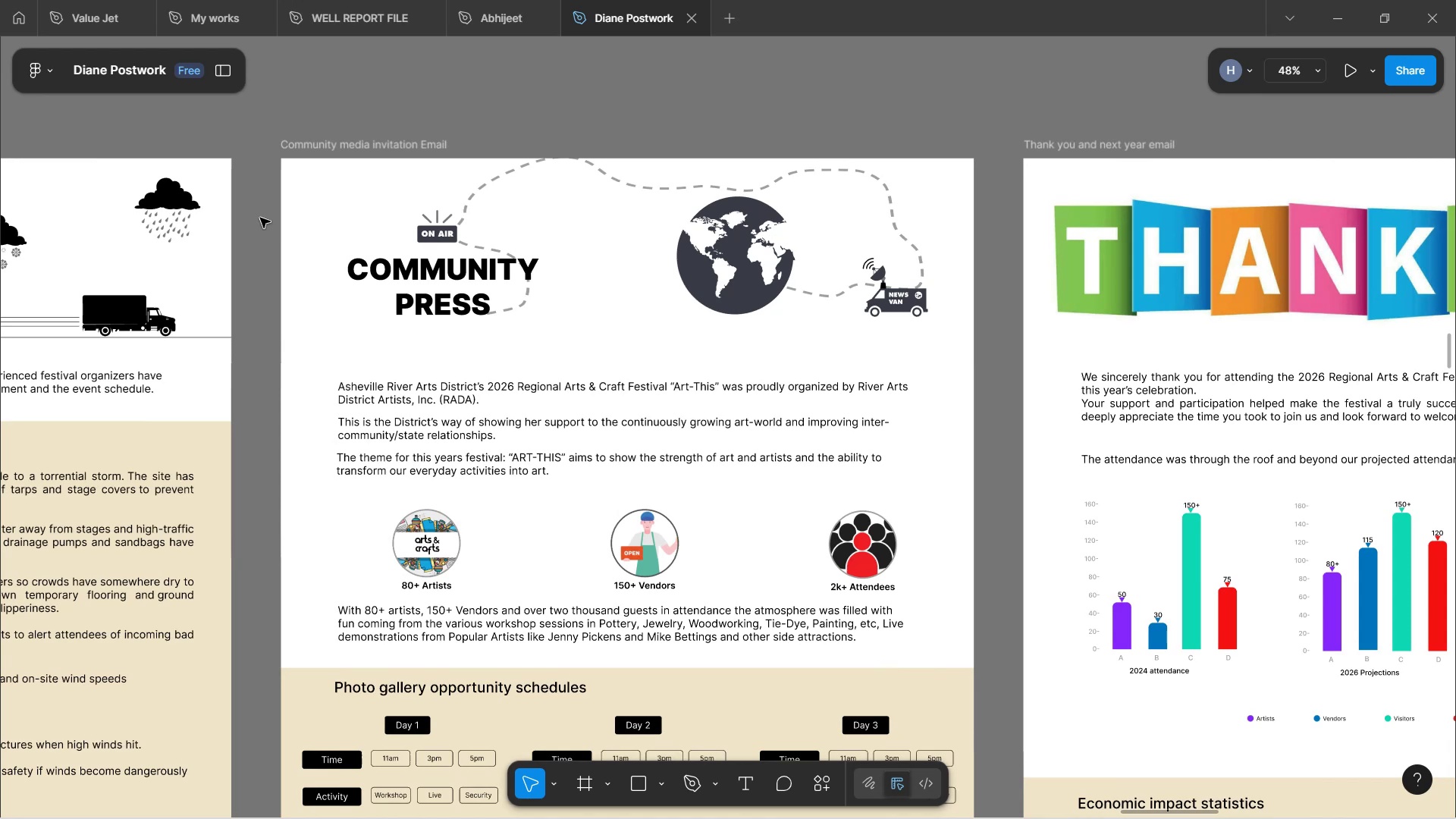 
hold_key(key=ControlLeft, duration=1.69)
scroll: coordinate [260, 218], scroll_direction: up, amount: 4.0
 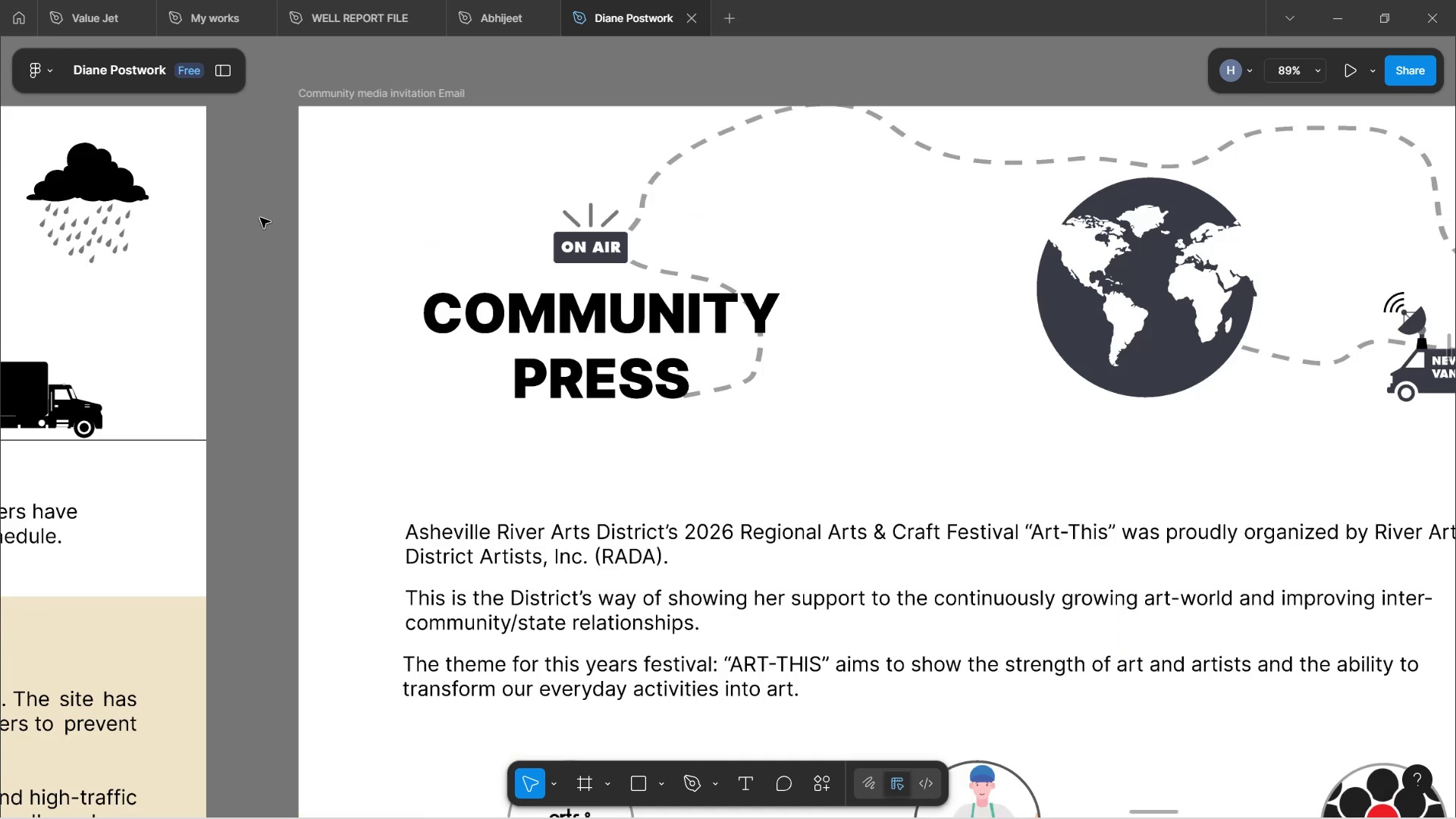 
scroll: coordinate [260, 218], scroll_direction: down, amount: 1.0
 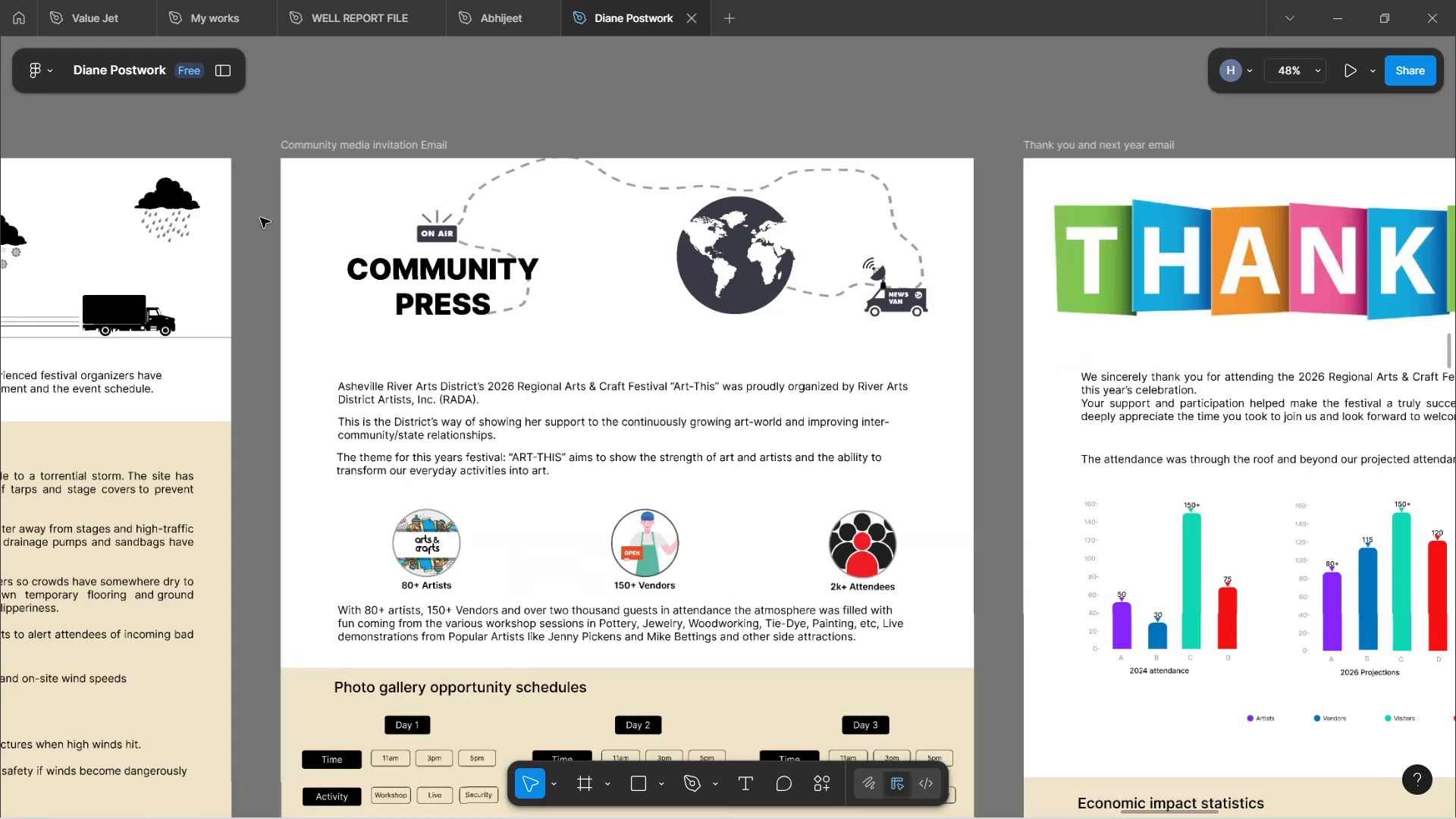 
hold_key(key=ControlLeft, duration=1.18)
scroll: coordinate [260, 218], scroll_direction: up, amount: 2.0
 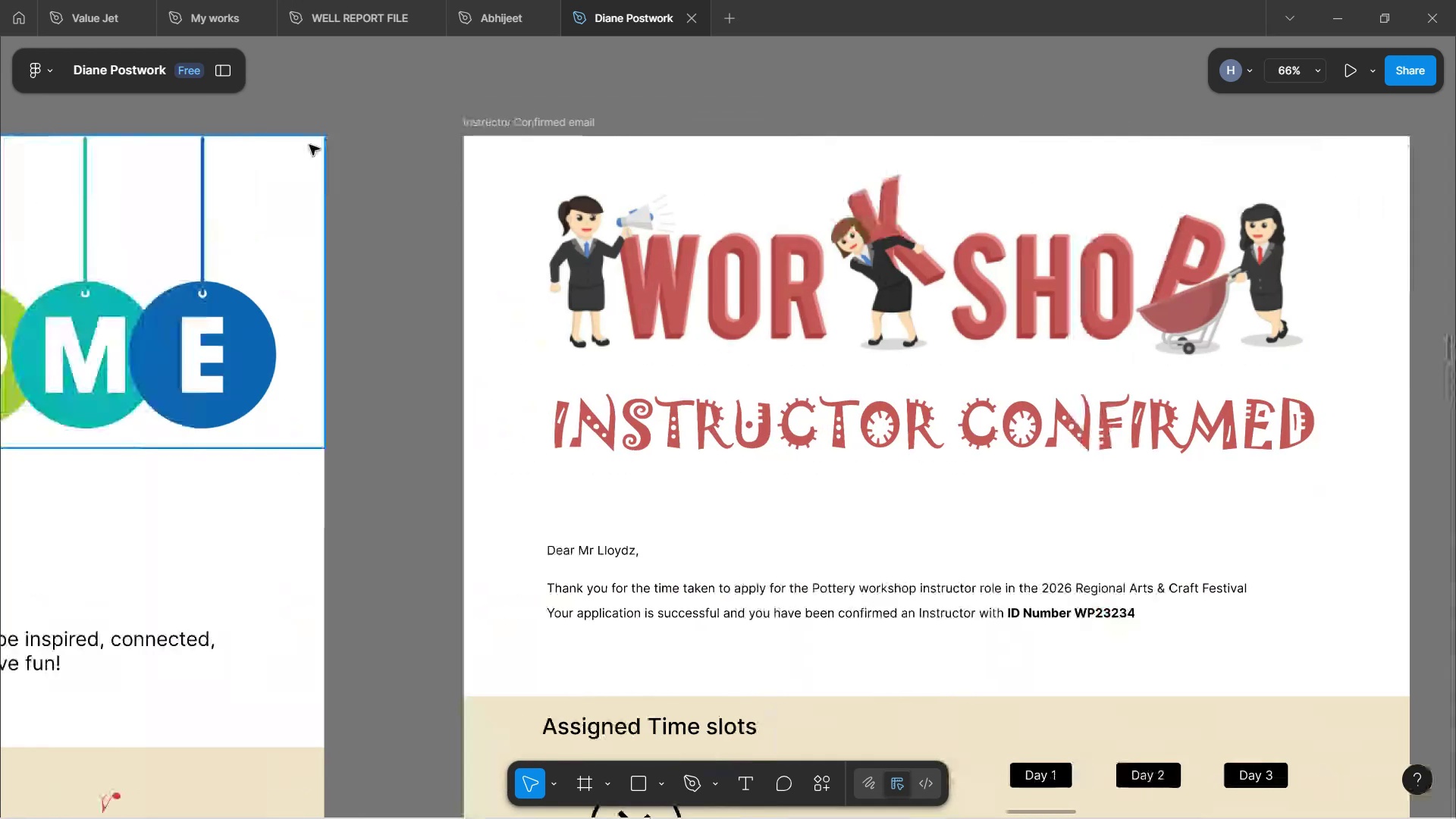 
hold_key(key=ShiftLeft, duration=1.55)
 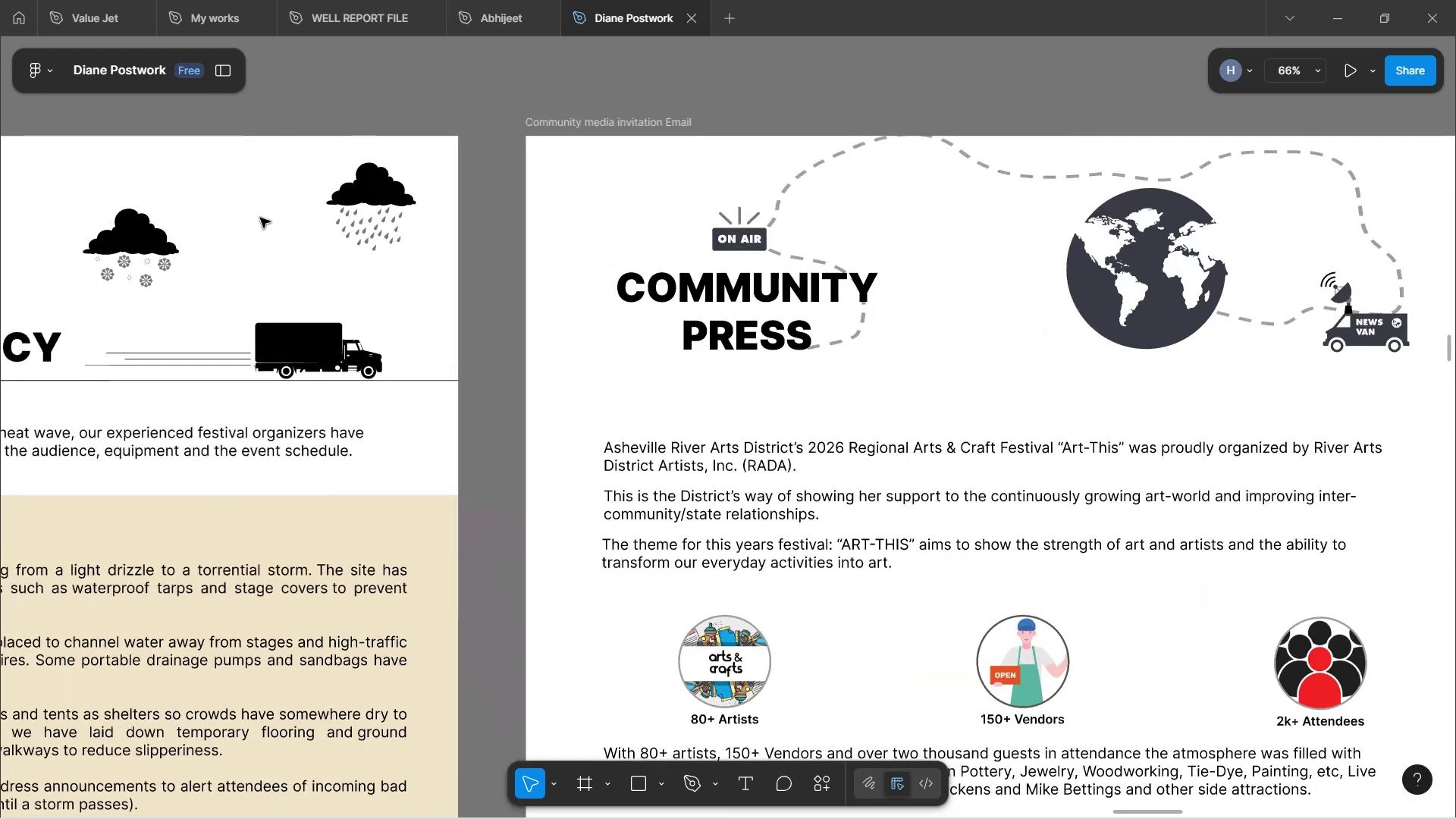 
hold_key(key=ShiftLeft, duration=1.56)
 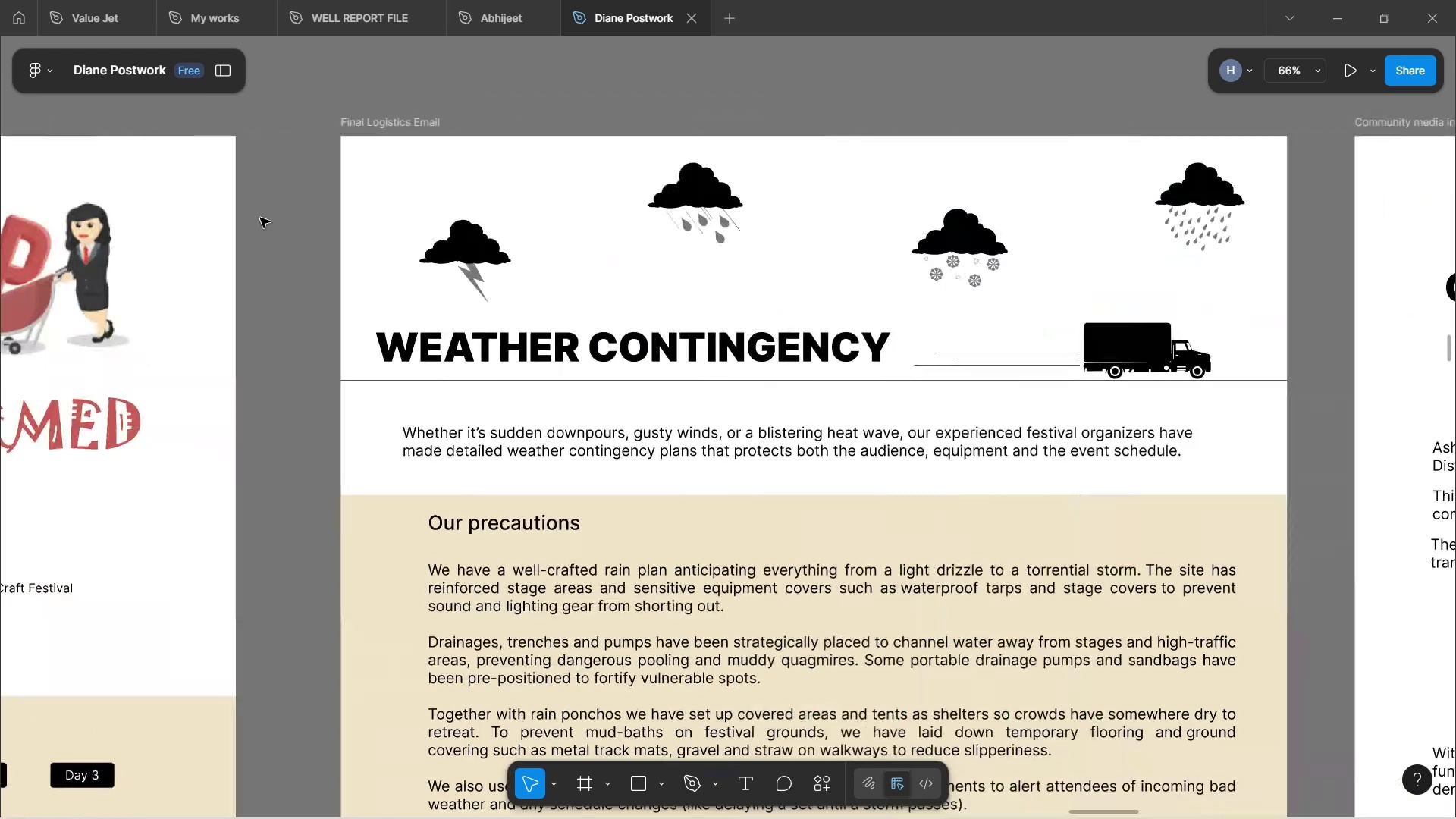 
hold_key(key=ShiftLeft, duration=1.56)
 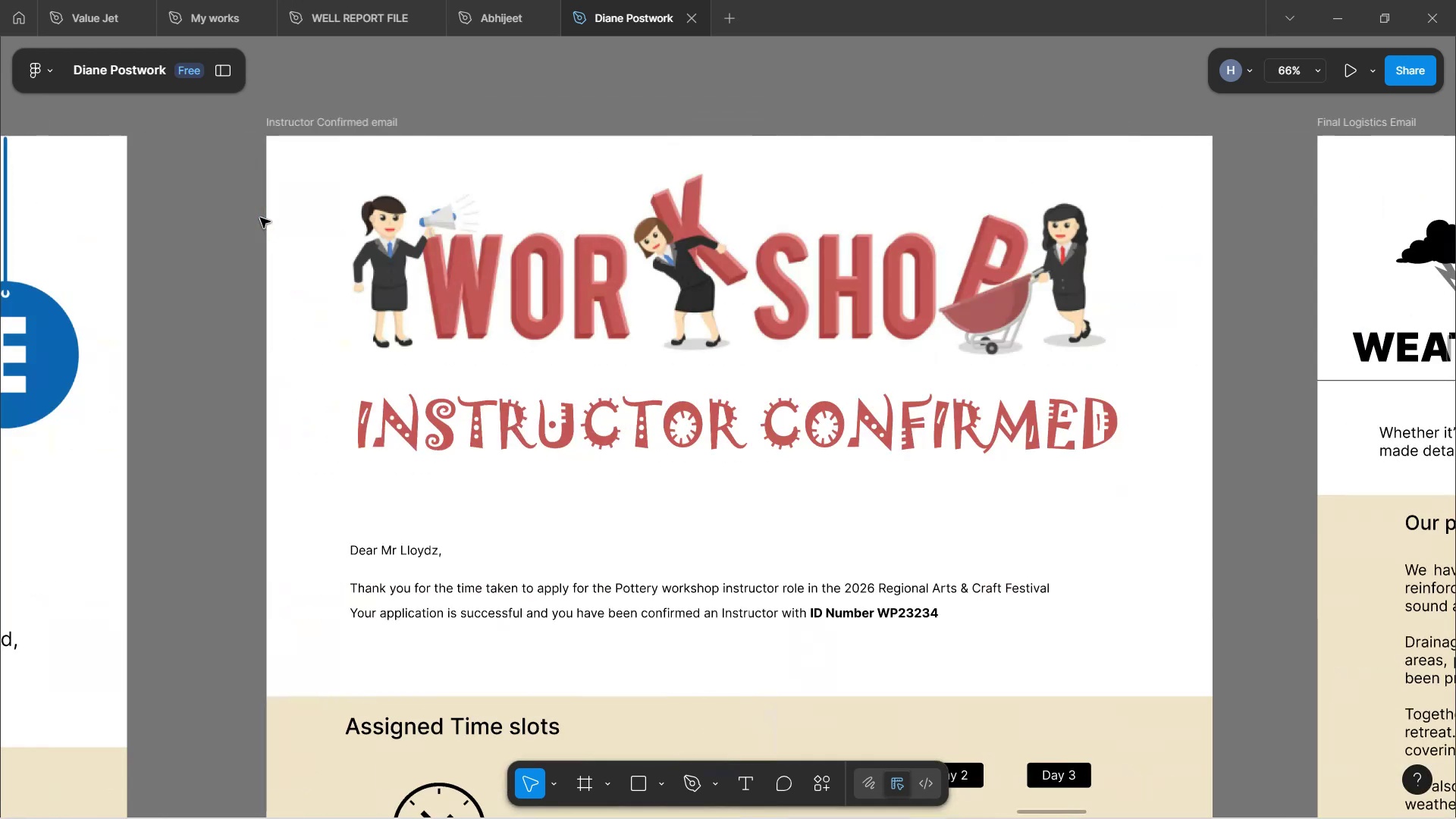 
hold_key(key=ShiftLeft, duration=1.53)
 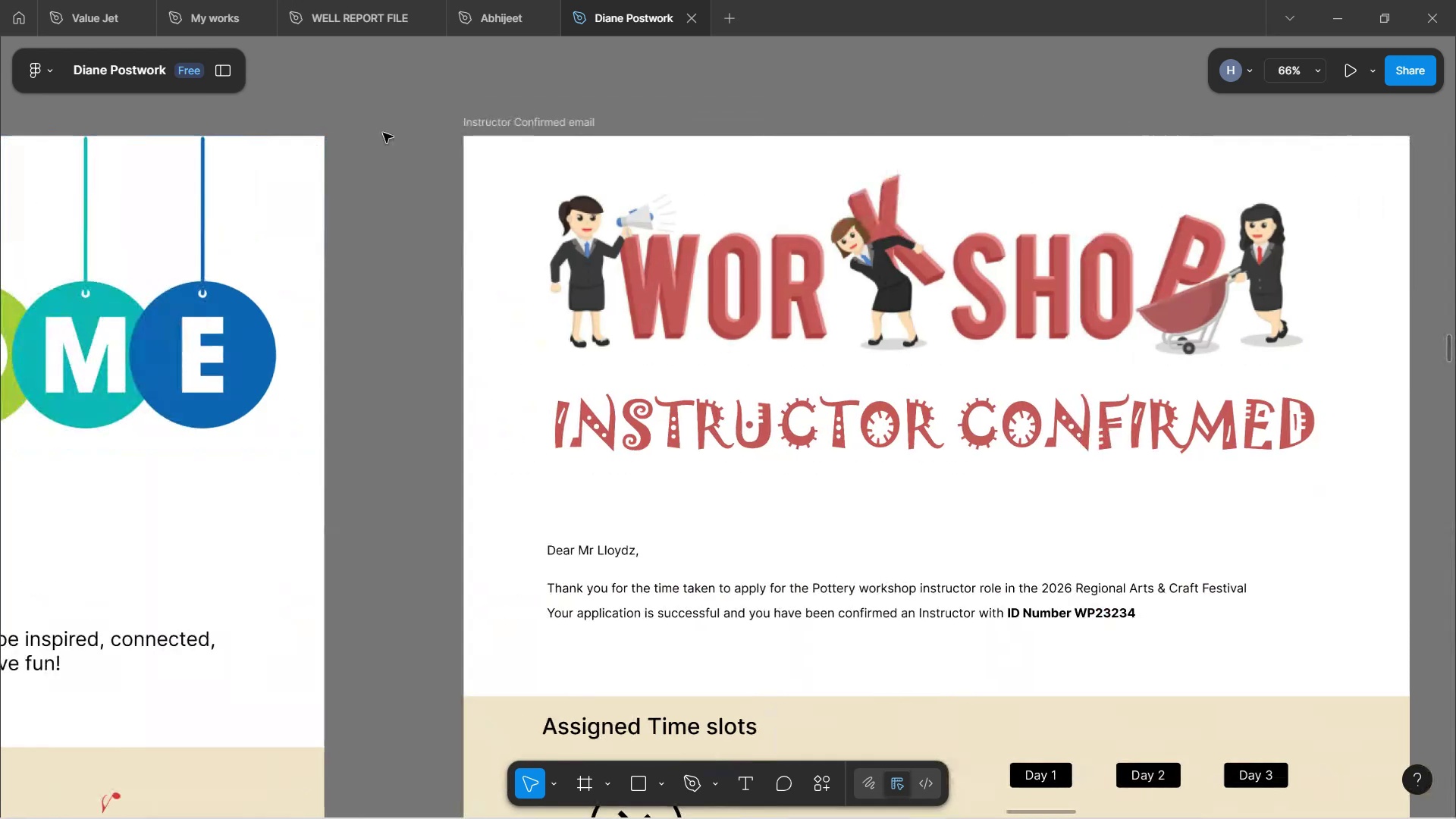 
hold_key(key=ShiftLeft, duration=1.52)
scroll: coordinate [399, 139], scroll_direction: down, amount: 4.0
 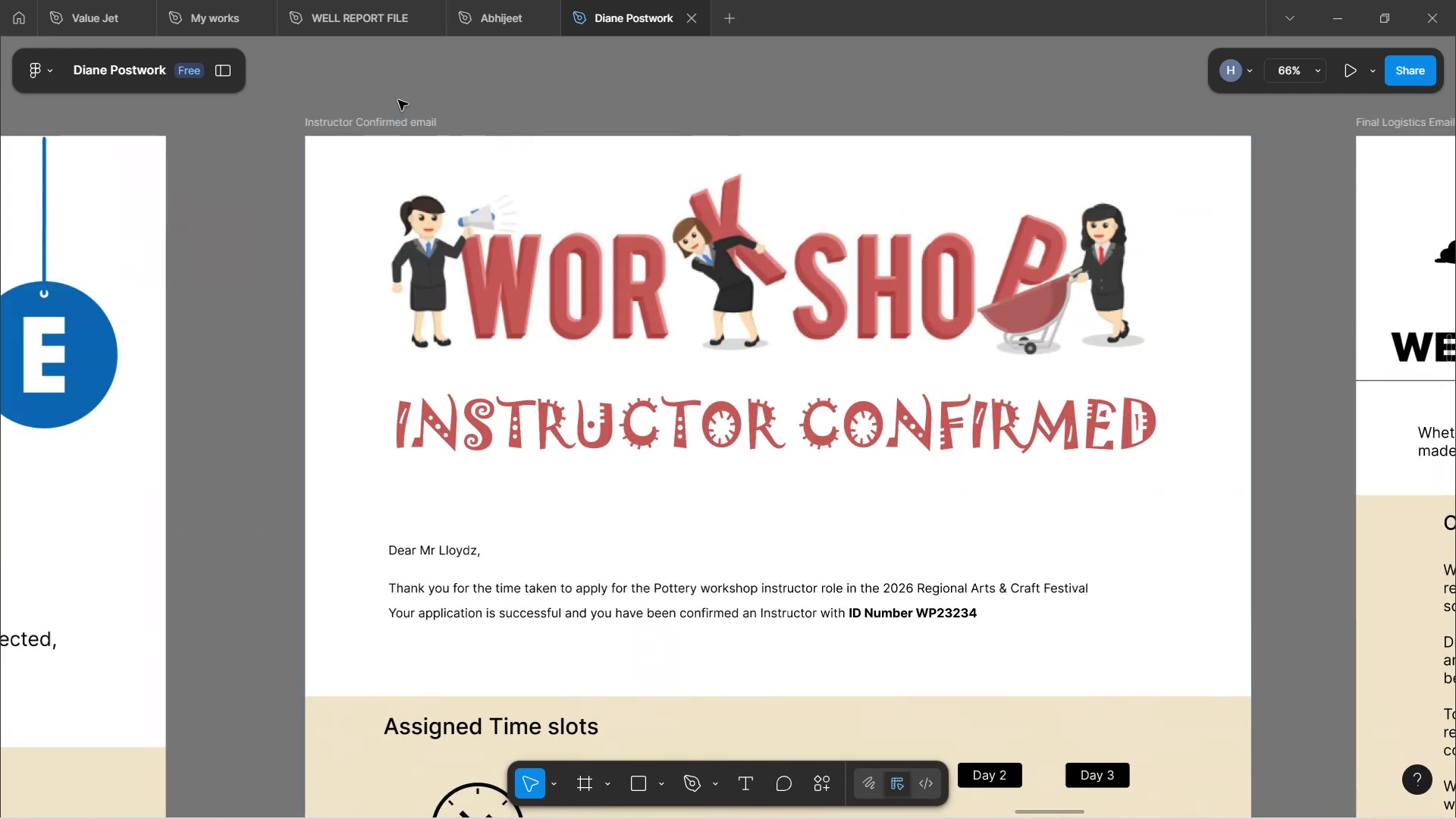 
key(Shift+ShiftLeft)
 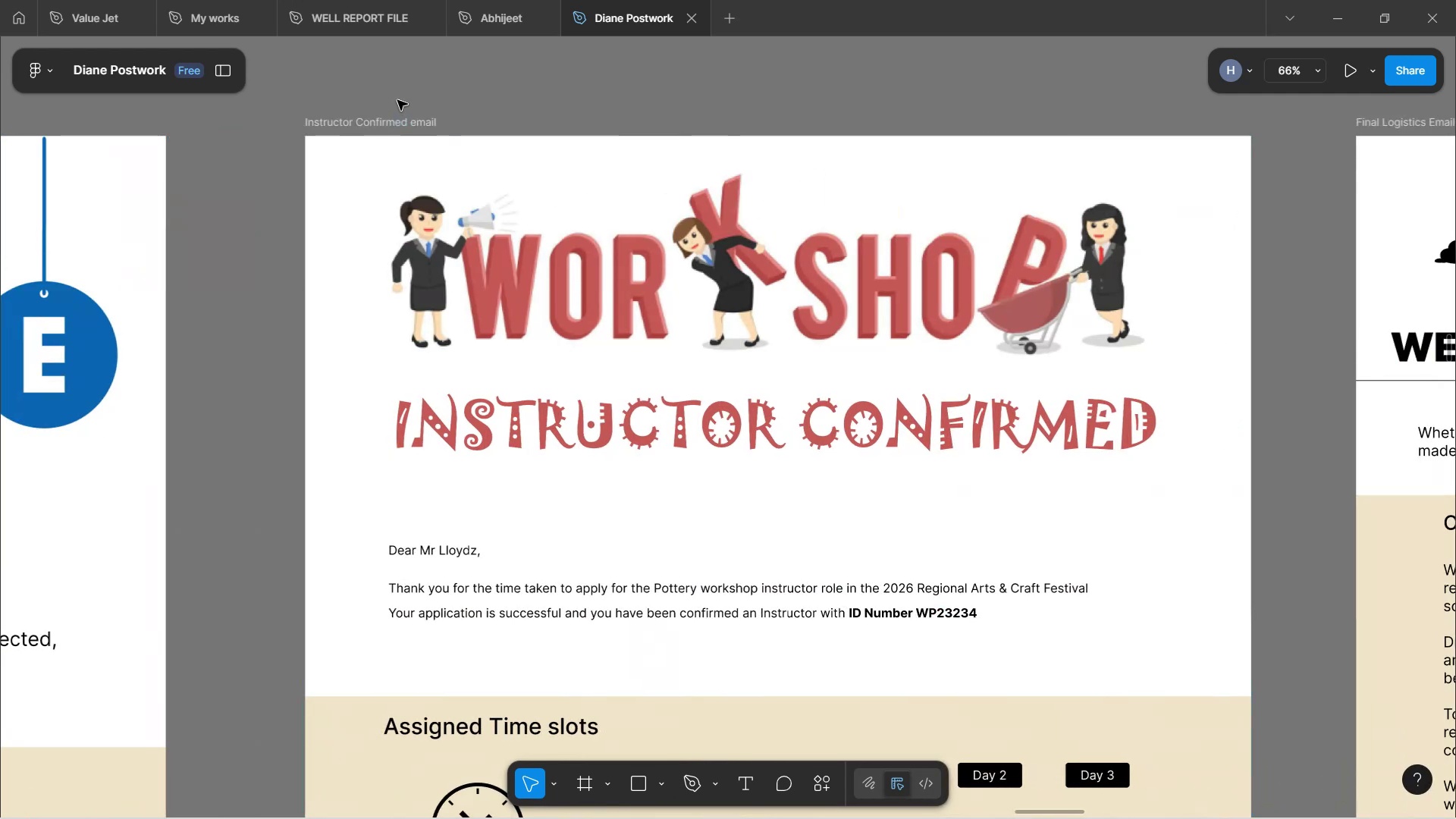 
key(Shift+ShiftLeft)
 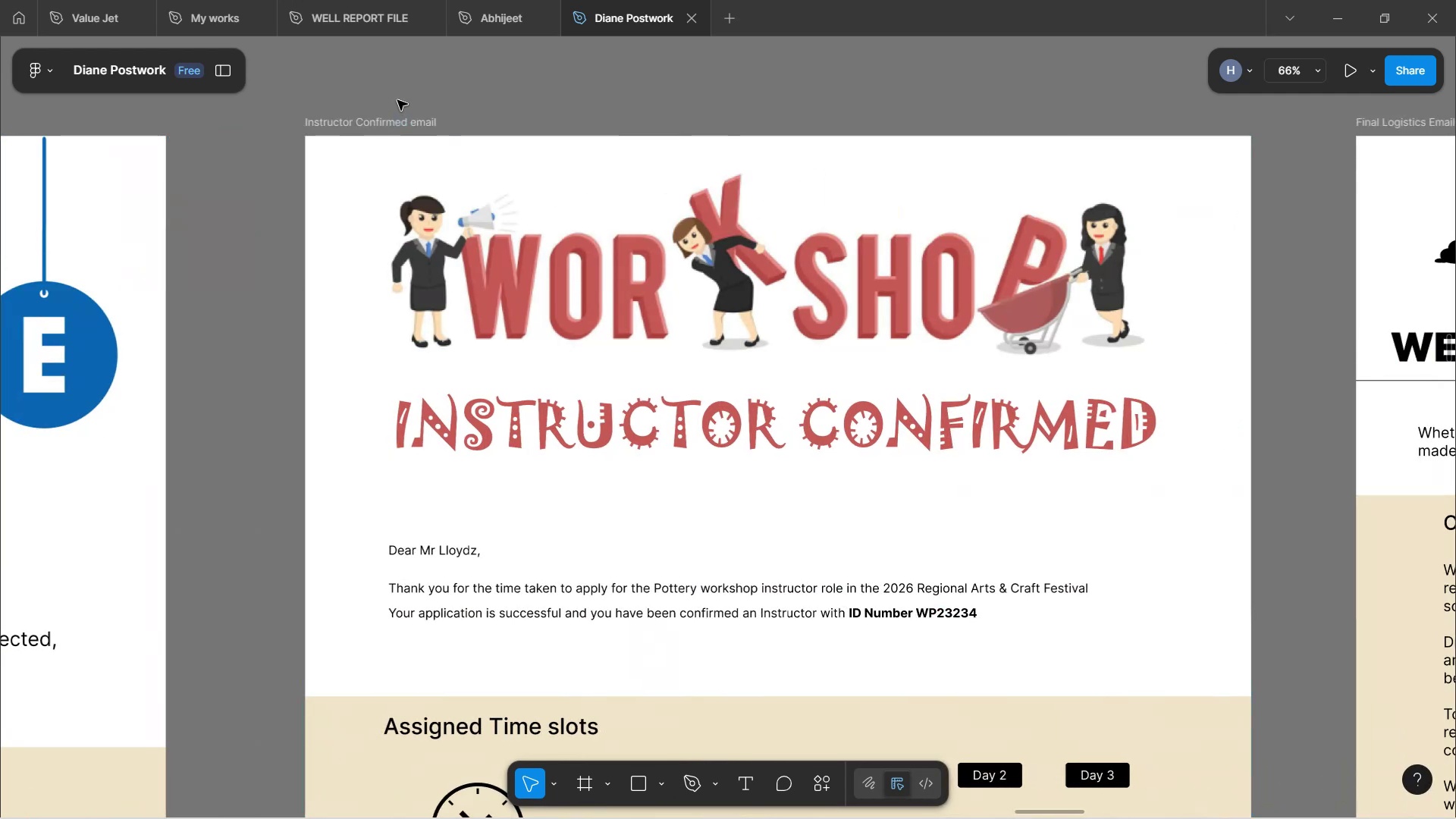 
left_click([397, 100])
 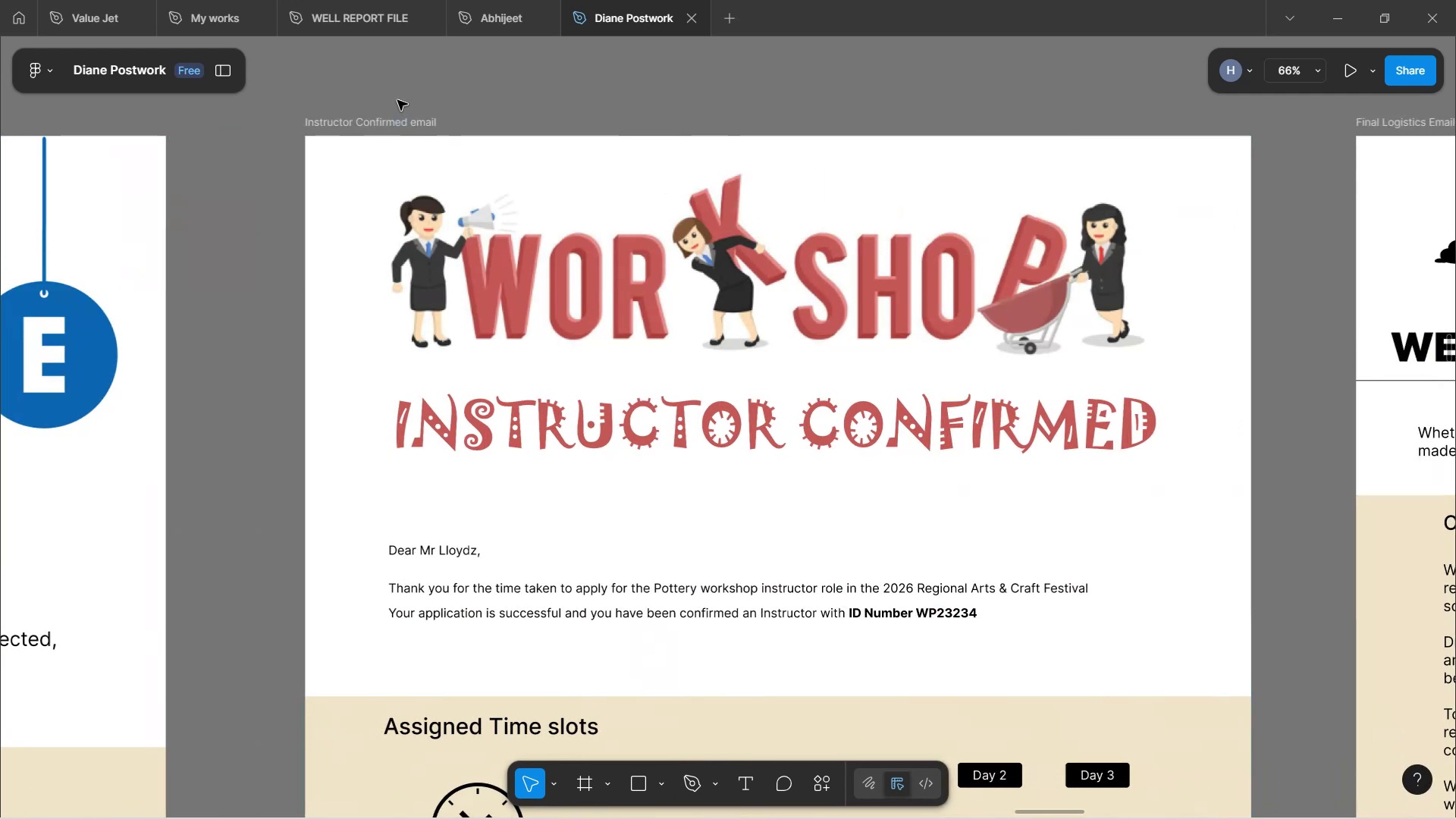 
hold_key(key=ControlLeft, duration=0.98)
scroll: coordinate [397, 100], scroll_direction: down, amount: 7.0
 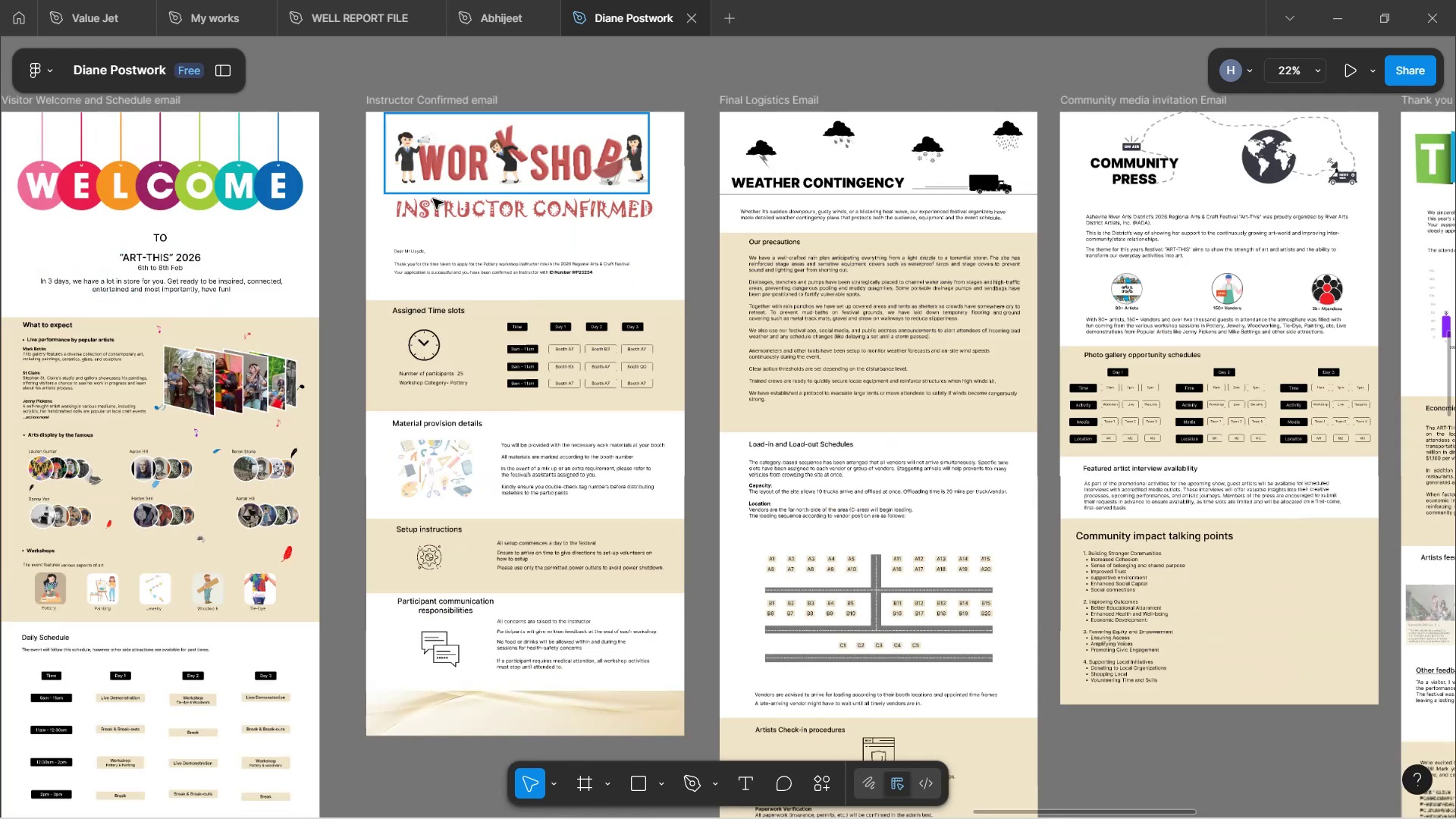 
hold_key(key=ShiftLeft, duration=1.71)
scroll: coordinate [444, 249], scroll_direction: down, amount: 34.0
 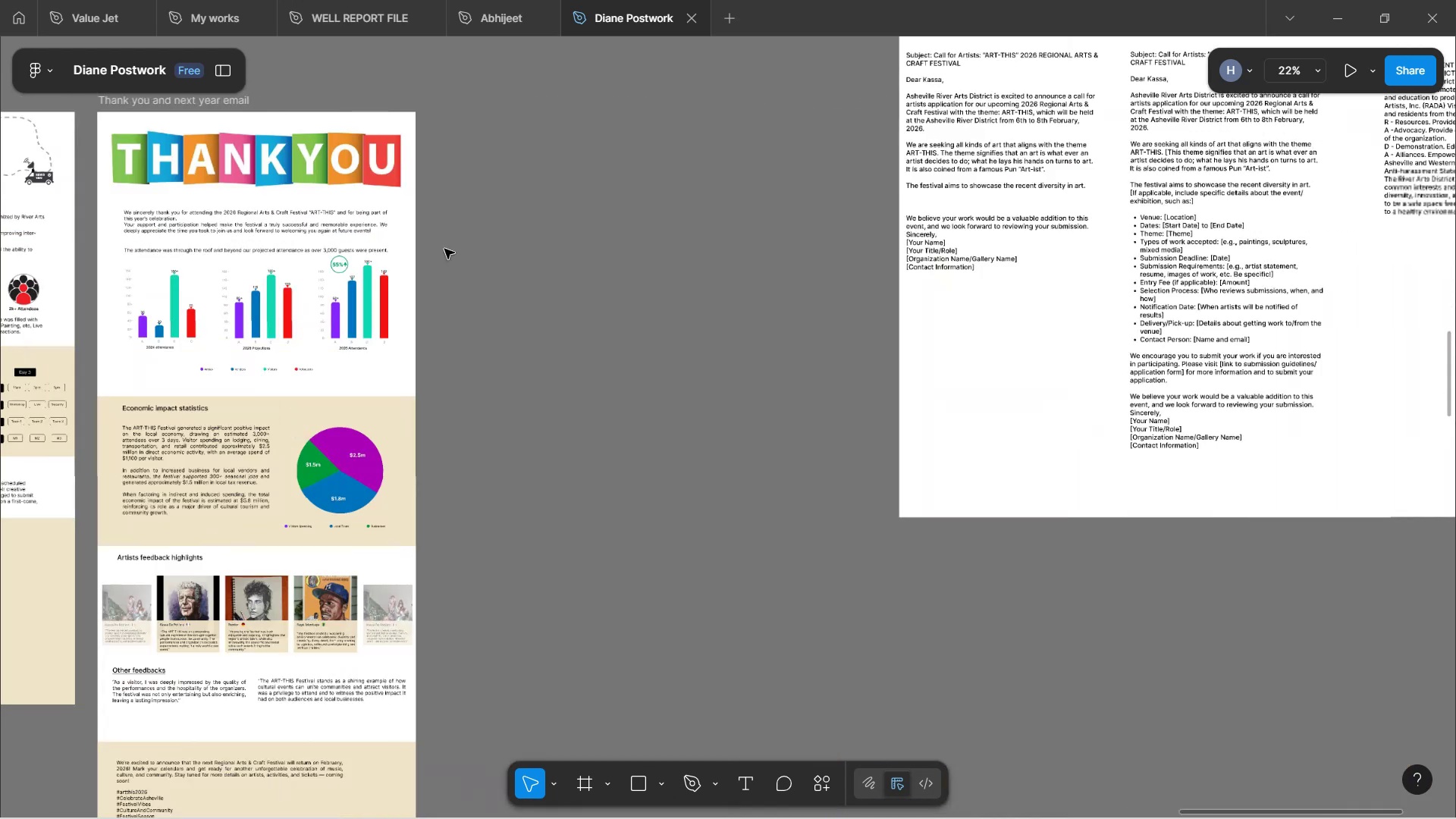 
hold_key(key=ShiftLeft, duration=1.19)
 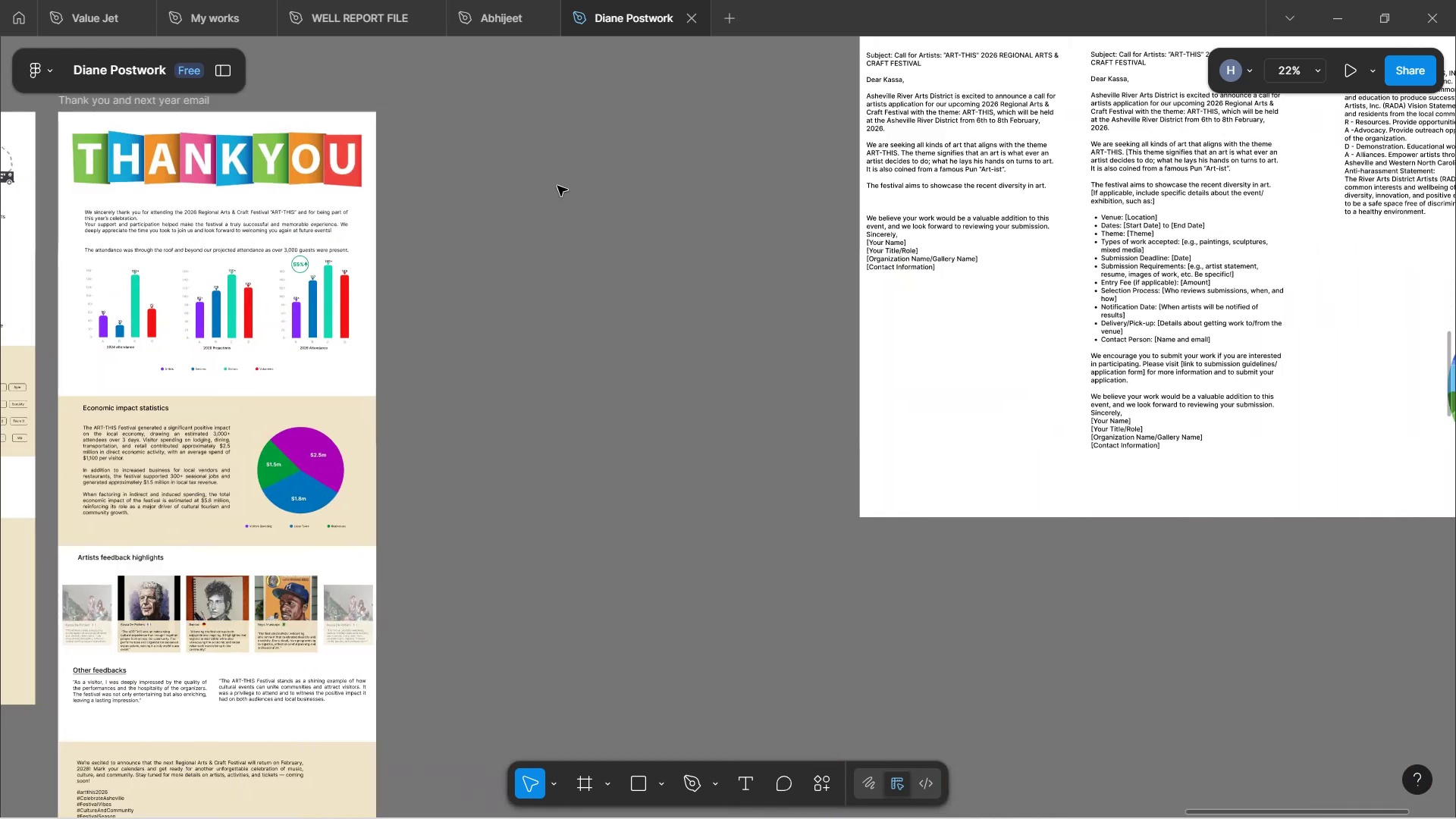 
scroll: coordinate [560, 184], scroll_direction: up, amount: 3.0
 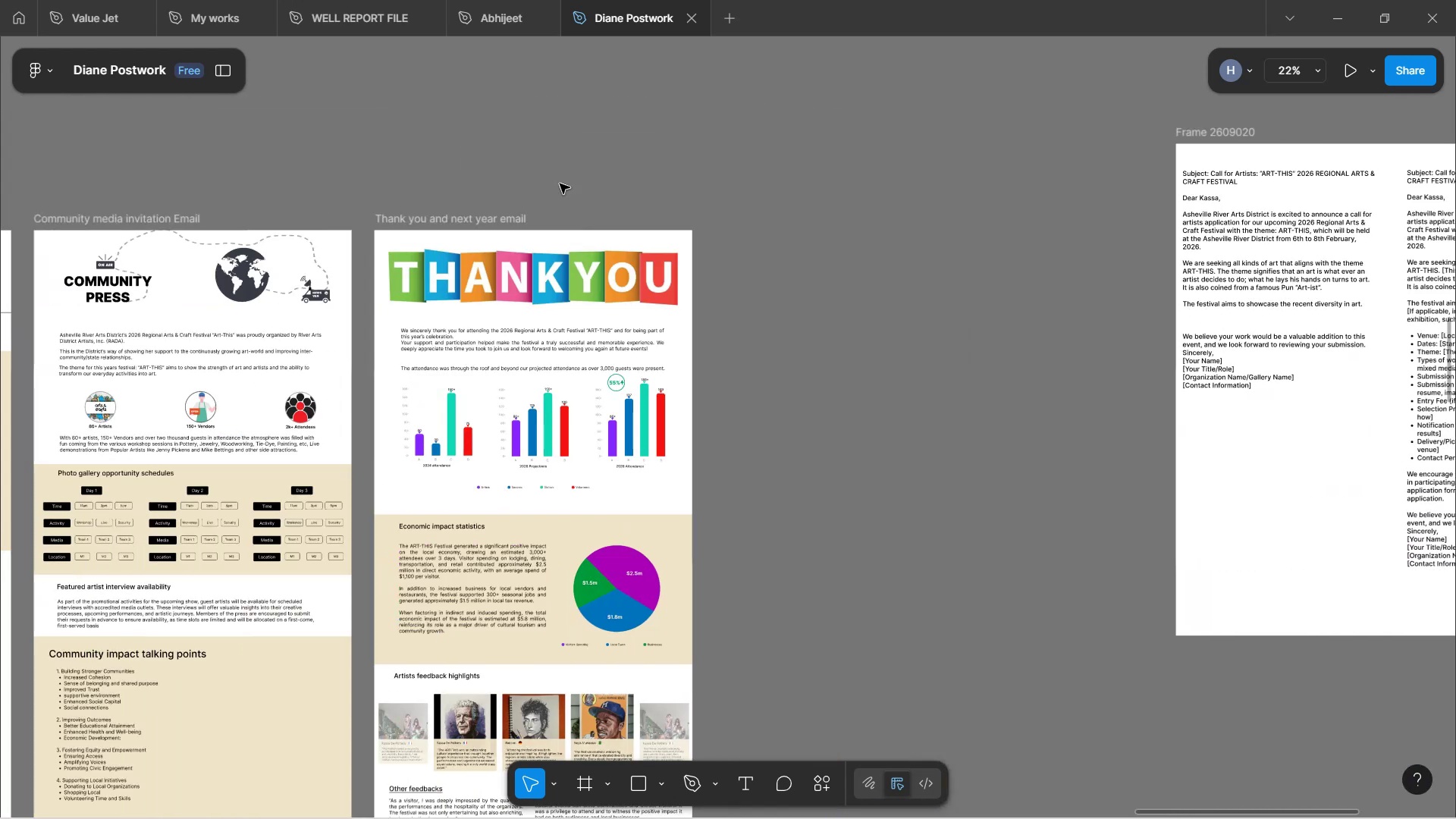 
hold_key(key=ShiftLeft, duration=1.53)
 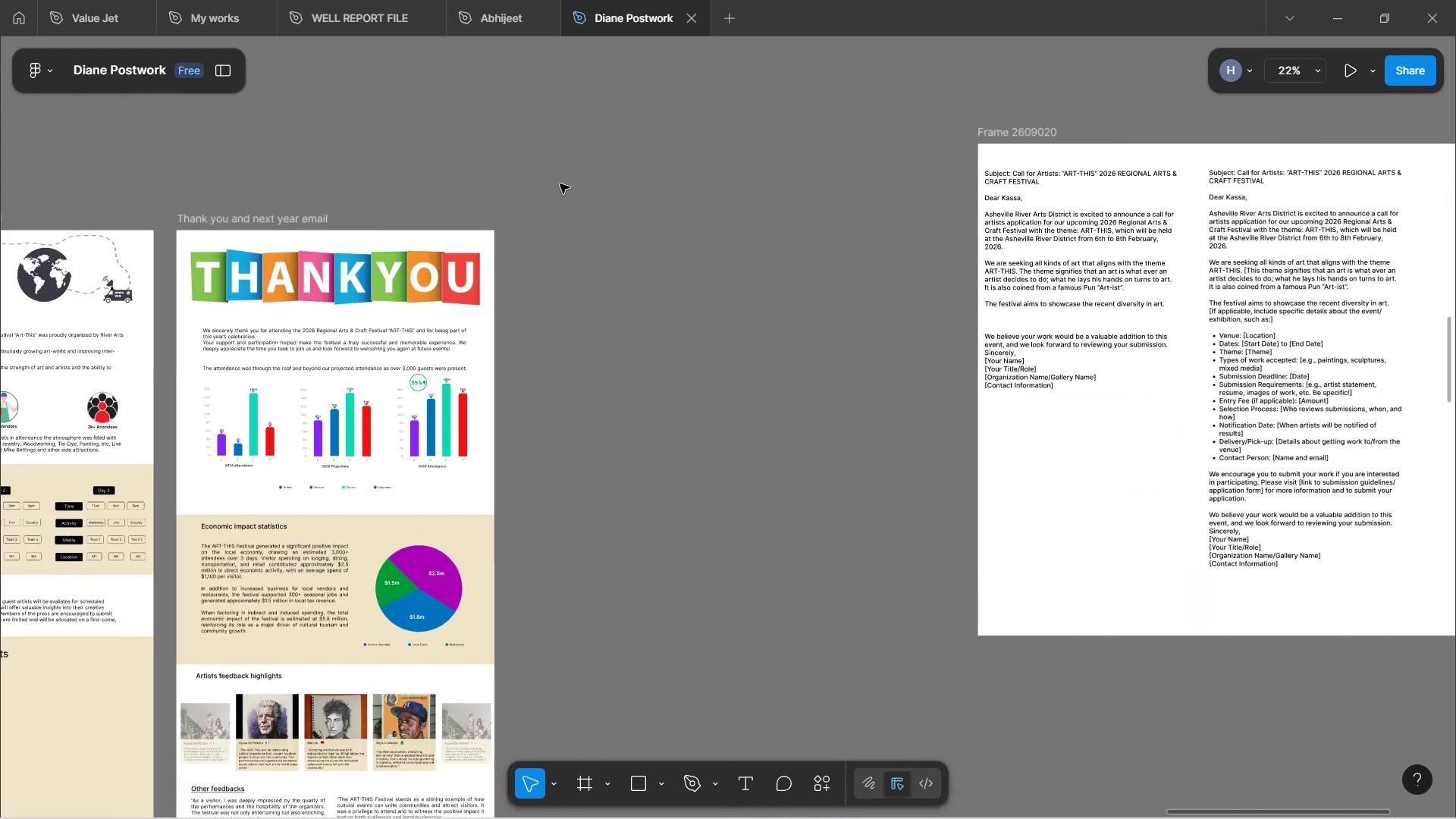 
hold_key(key=ShiftLeft, duration=1.03)
 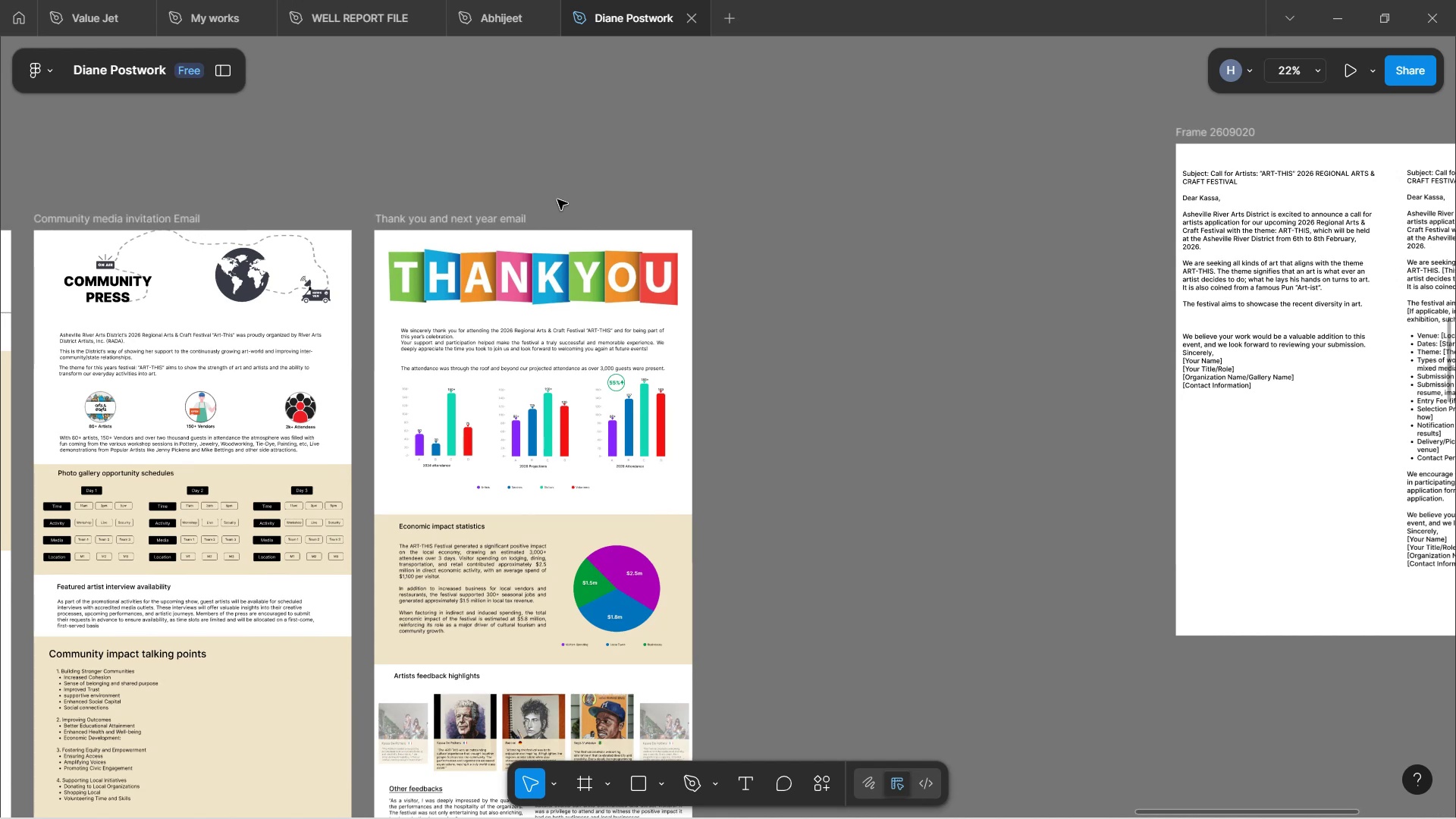 
wait(13.27)
 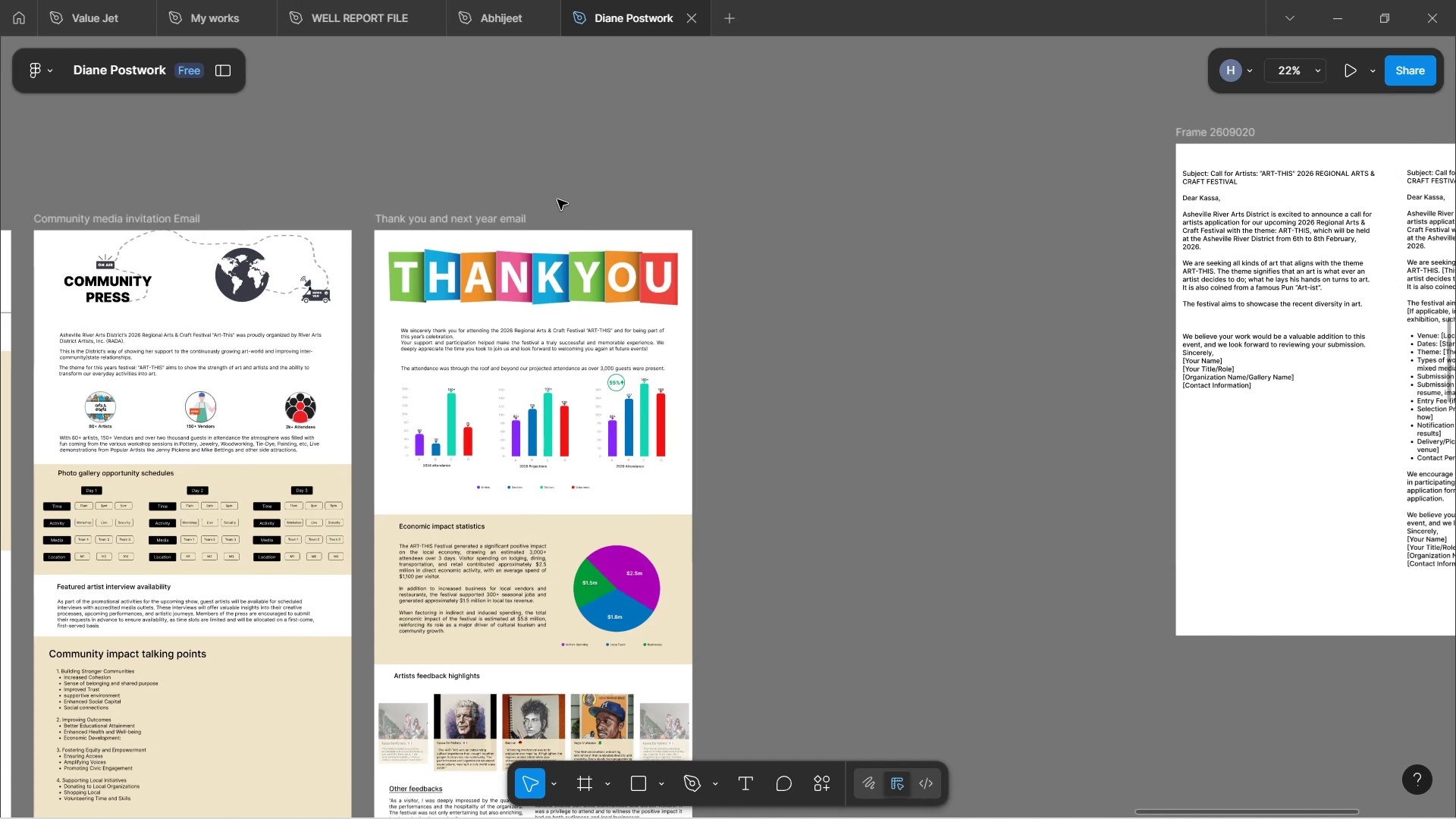 
hold_key(key=ControlLeft, duration=1.54)
scroll: coordinate [426, 347], scroll_direction: up, amount: 8.0
 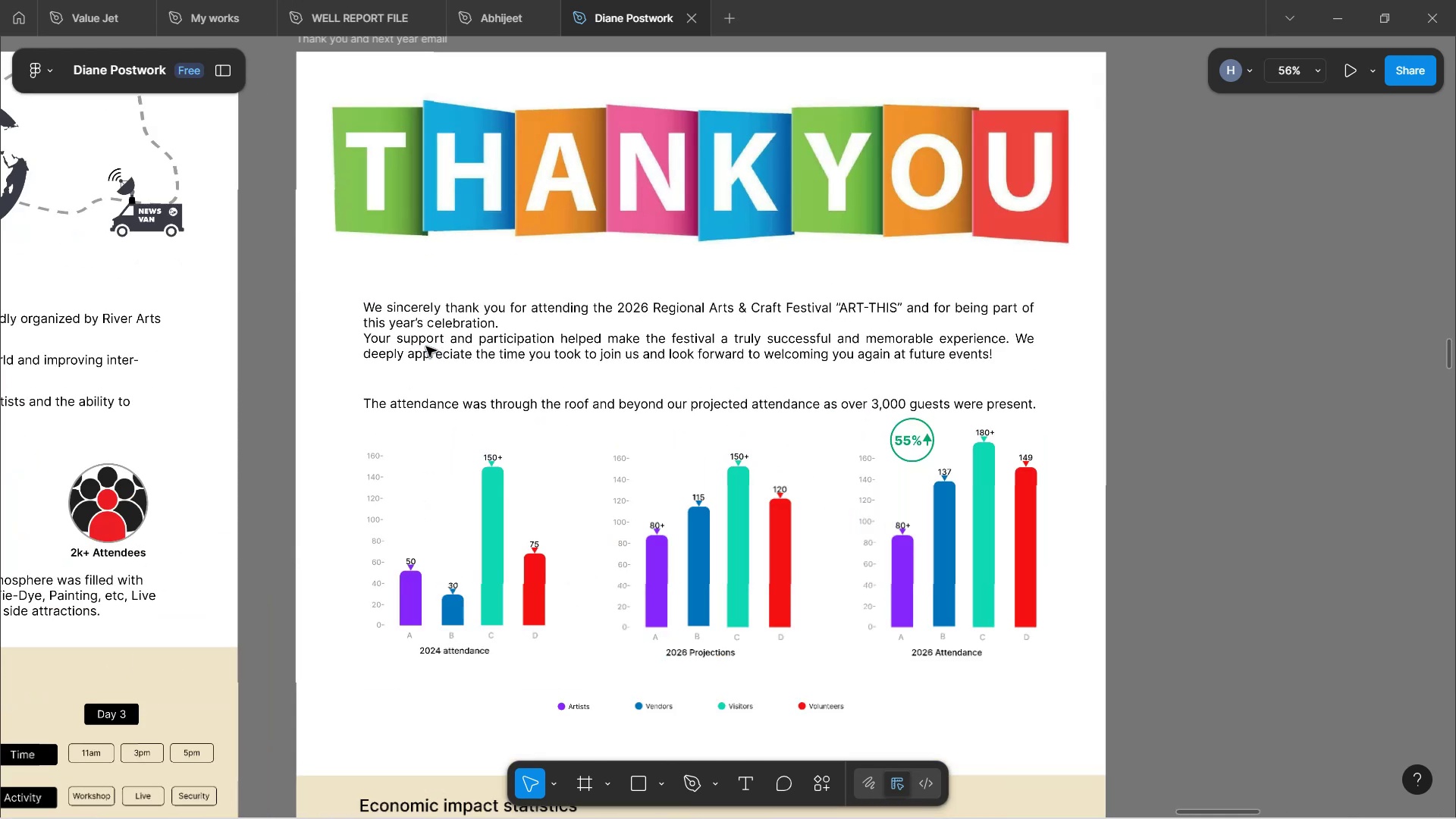 
hold_key(key=ControlLeft, duration=1.54)
scroll: coordinate [286, 358], scroll_direction: up, amount: 2.0
 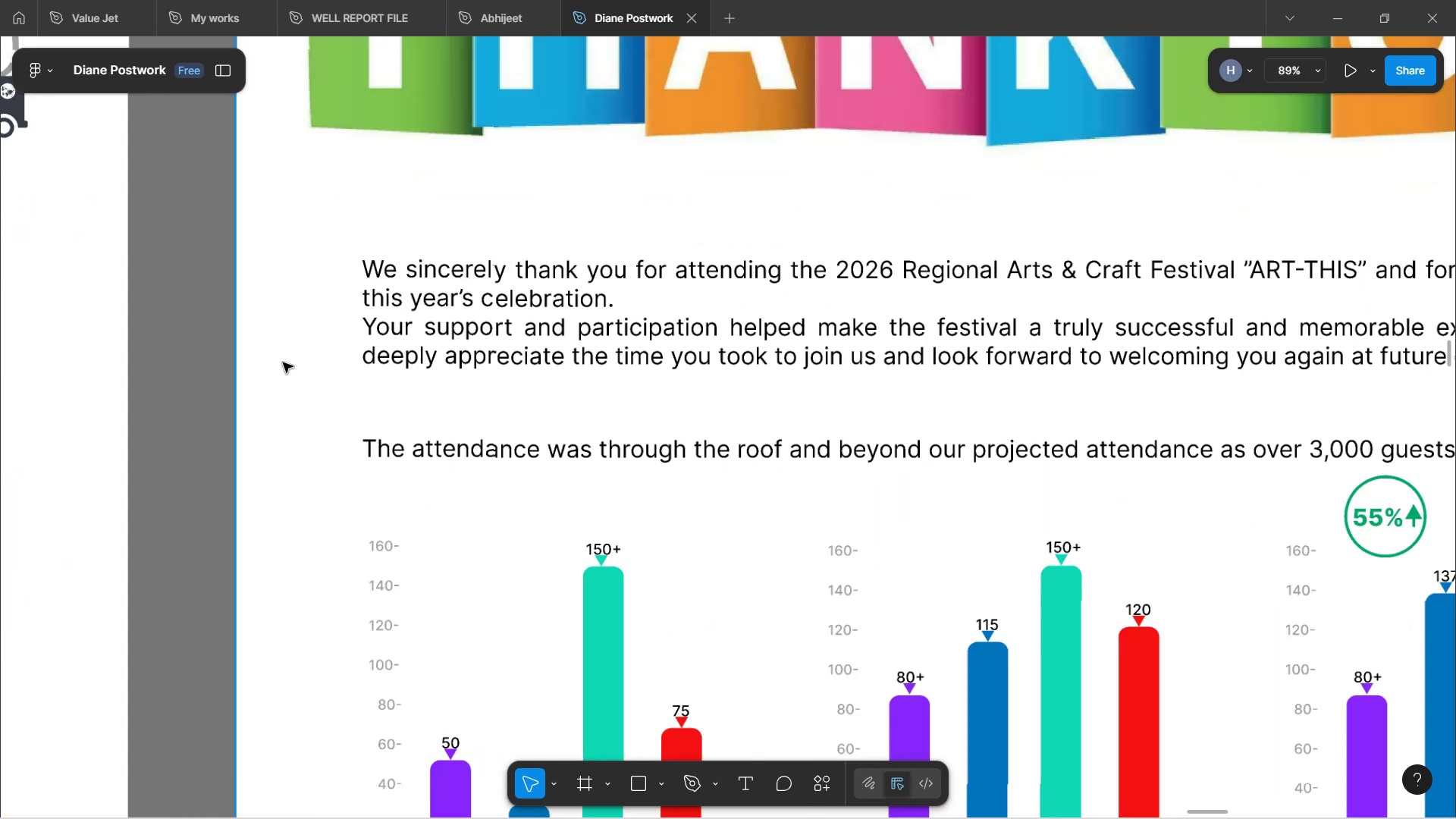 
hold_key(key=ControlLeft, duration=0.6)
left_click([224, 366])
 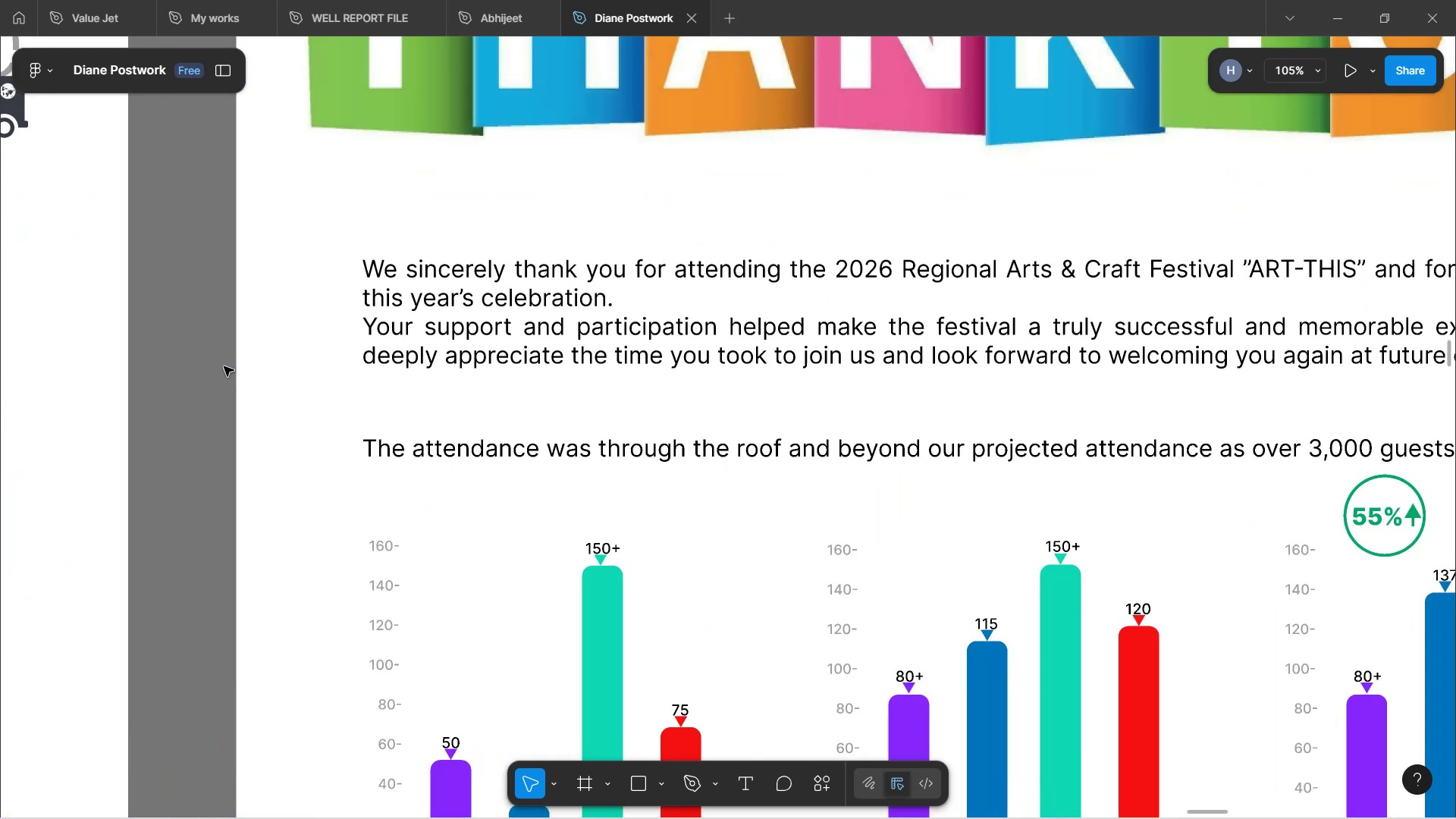 
hold_key(key=ShiftLeft, duration=1.76)
scroll: coordinate [224, 366], scroll_direction: down, amount: 8.0
 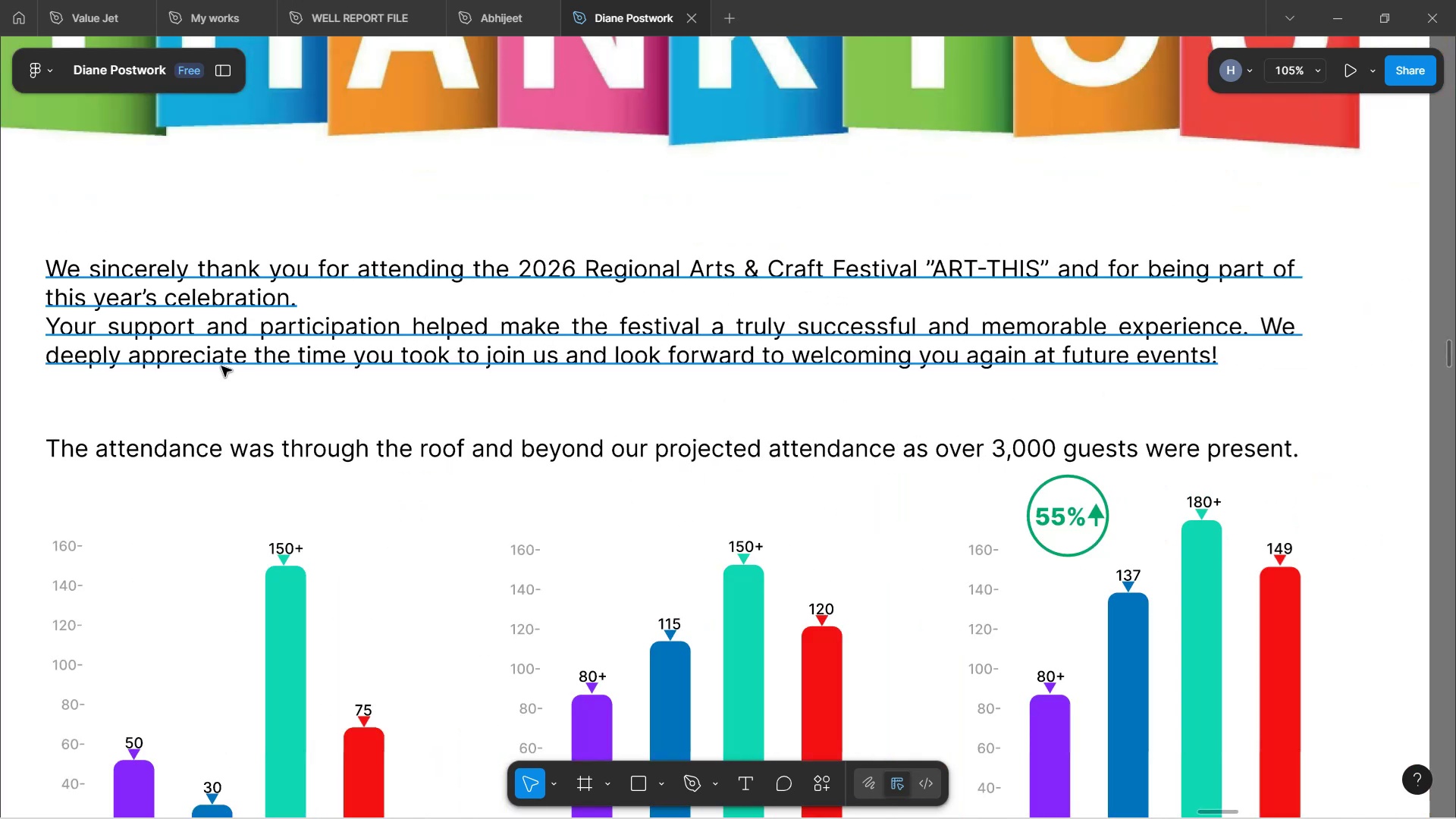 
scroll: coordinate [221, 366], scroll_direction: up, amount: 1.0
 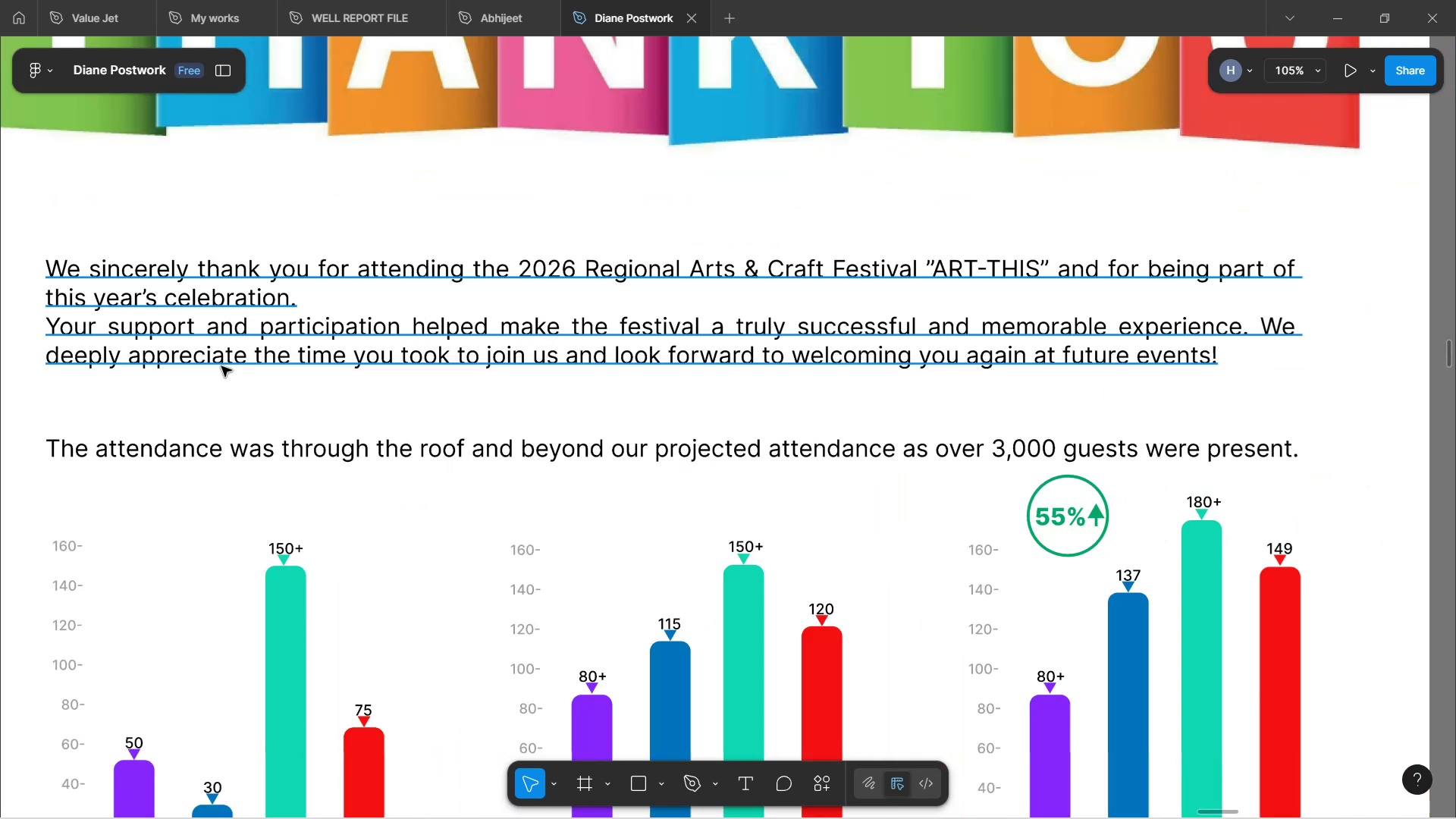 
hold_key(key=ShiftLeft, duration=0.45)
 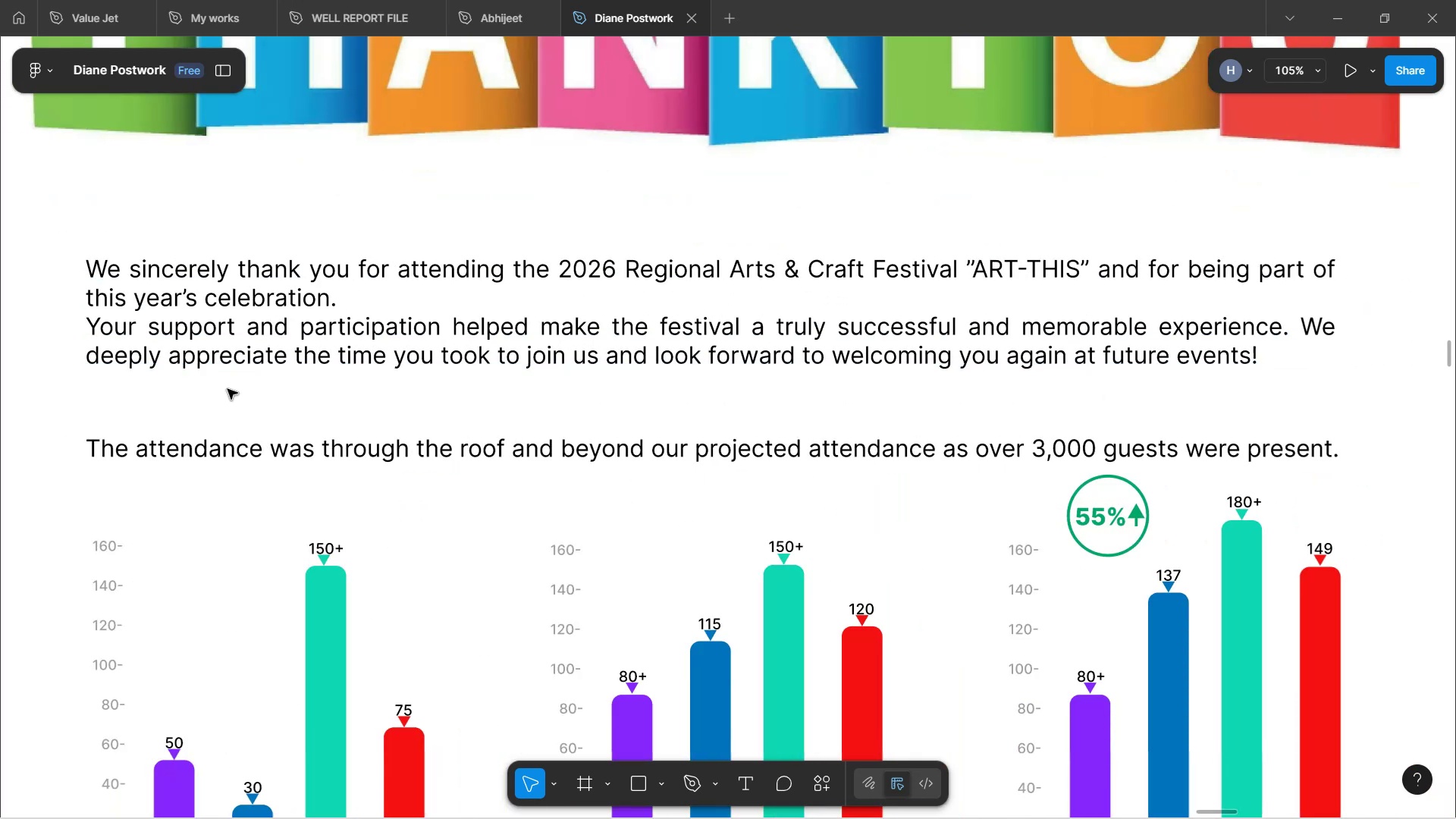 
hold_key(key=ShiftLeft, duration=1.54)
scroll: coordinate [227, 390], scroll_direction: up, amount: 84.0
 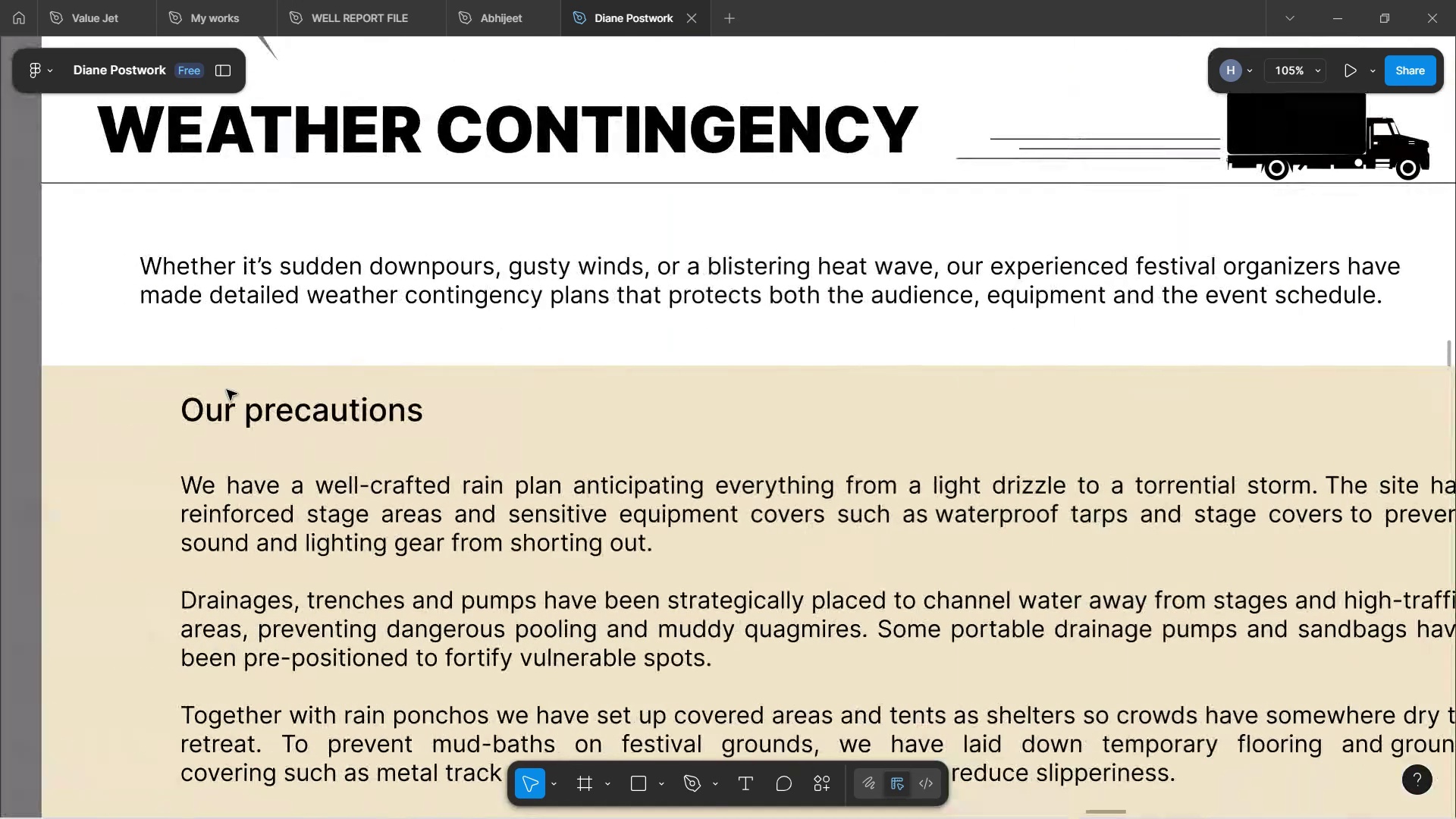 
hold_key(key=ShiftLeft, duration=1.61)
 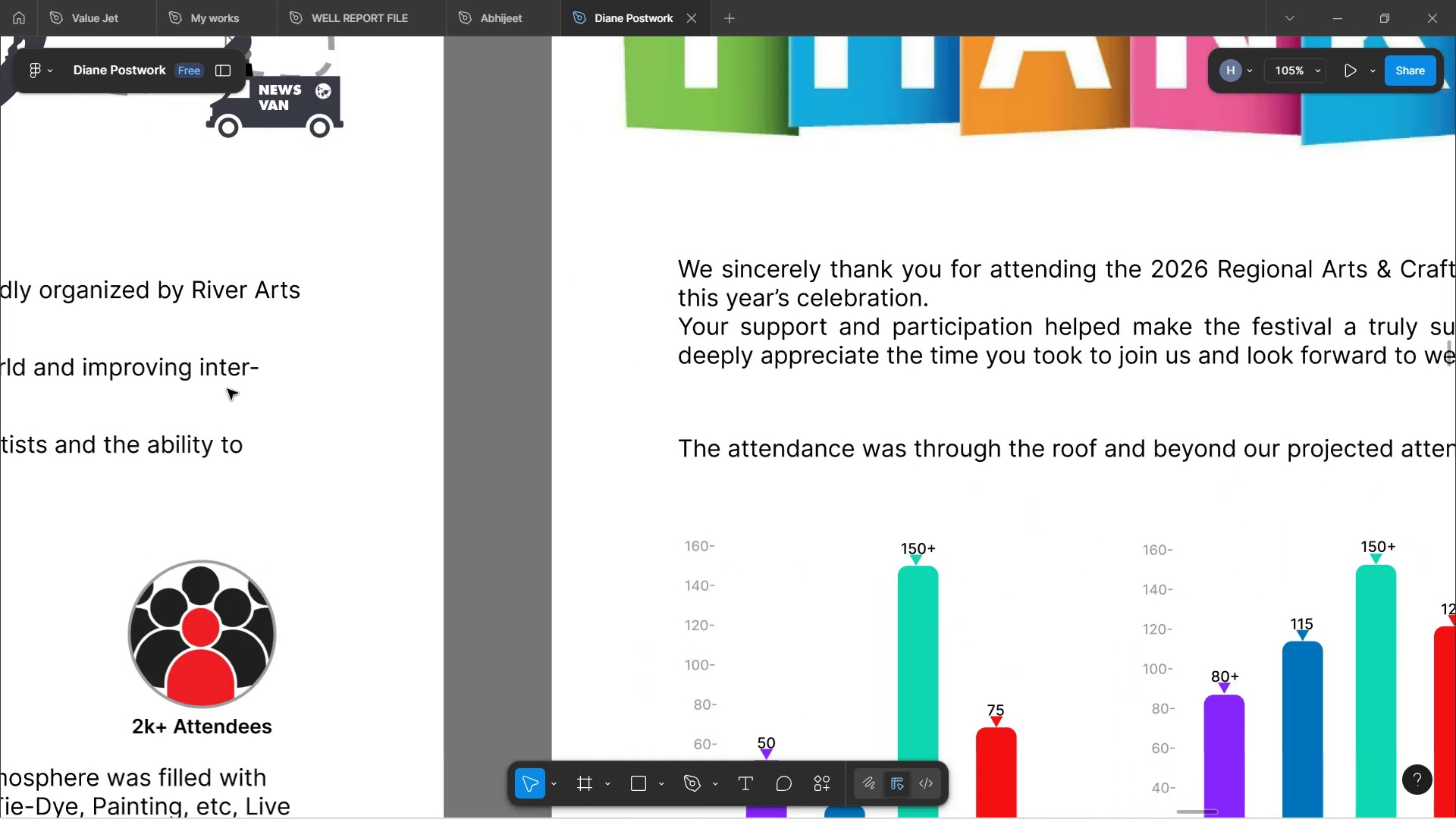 
hold_key(key=ShiftLeft, duration=1.53)
 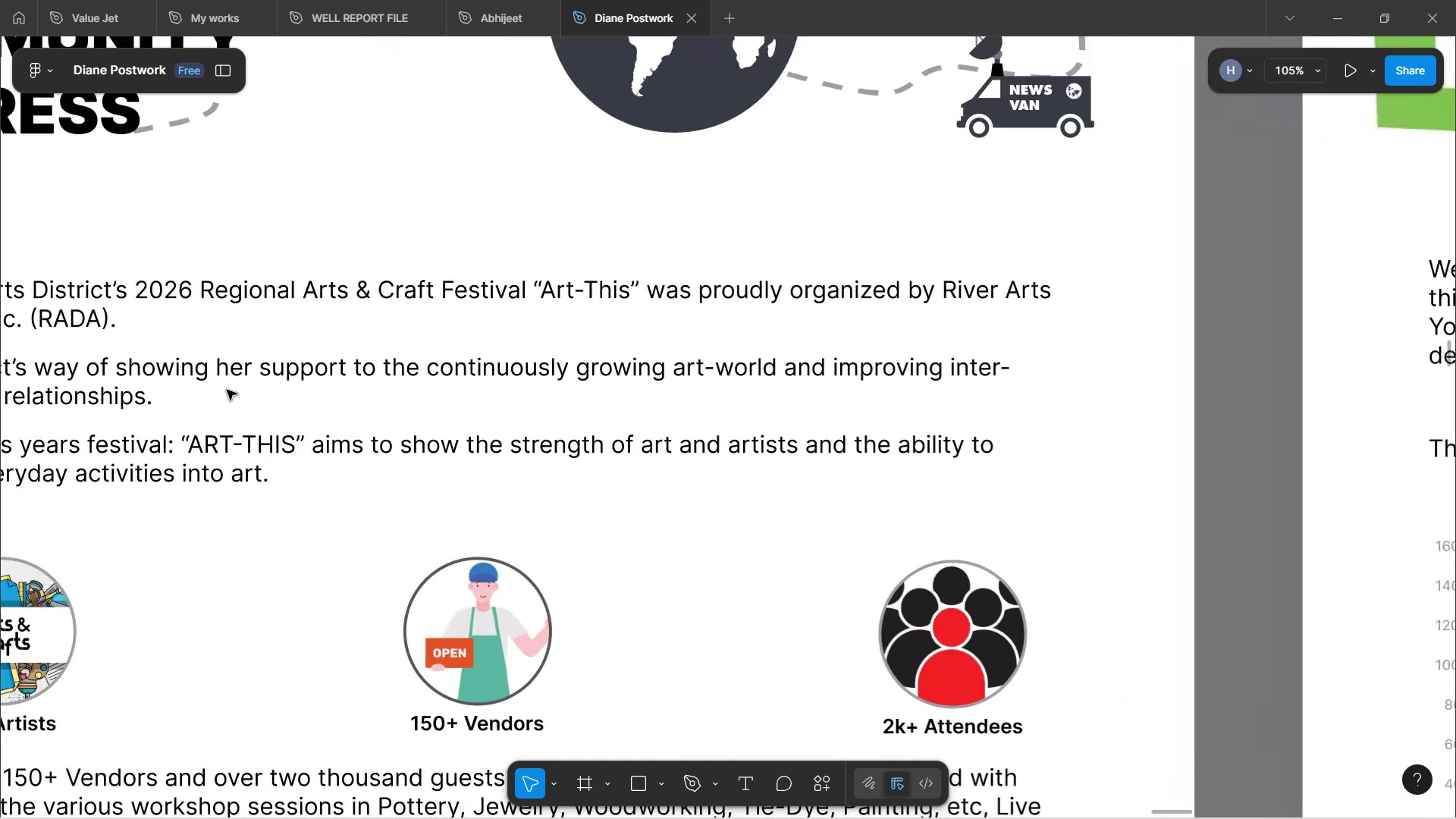 
hold_key(key=ShiftLeft, duration=1.66)
 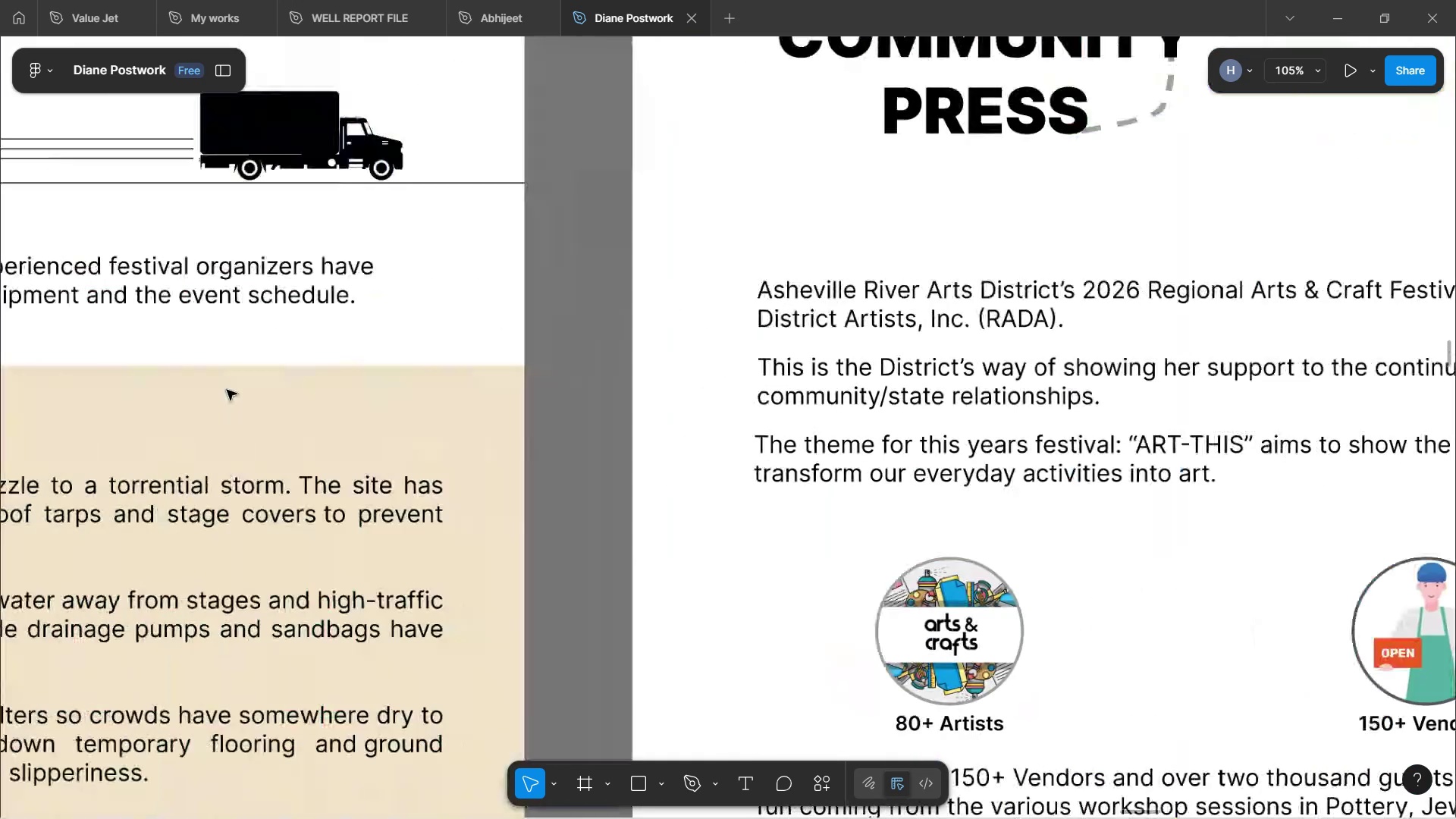 
hold_key(key=ShiftLeft, duration=1.53)
 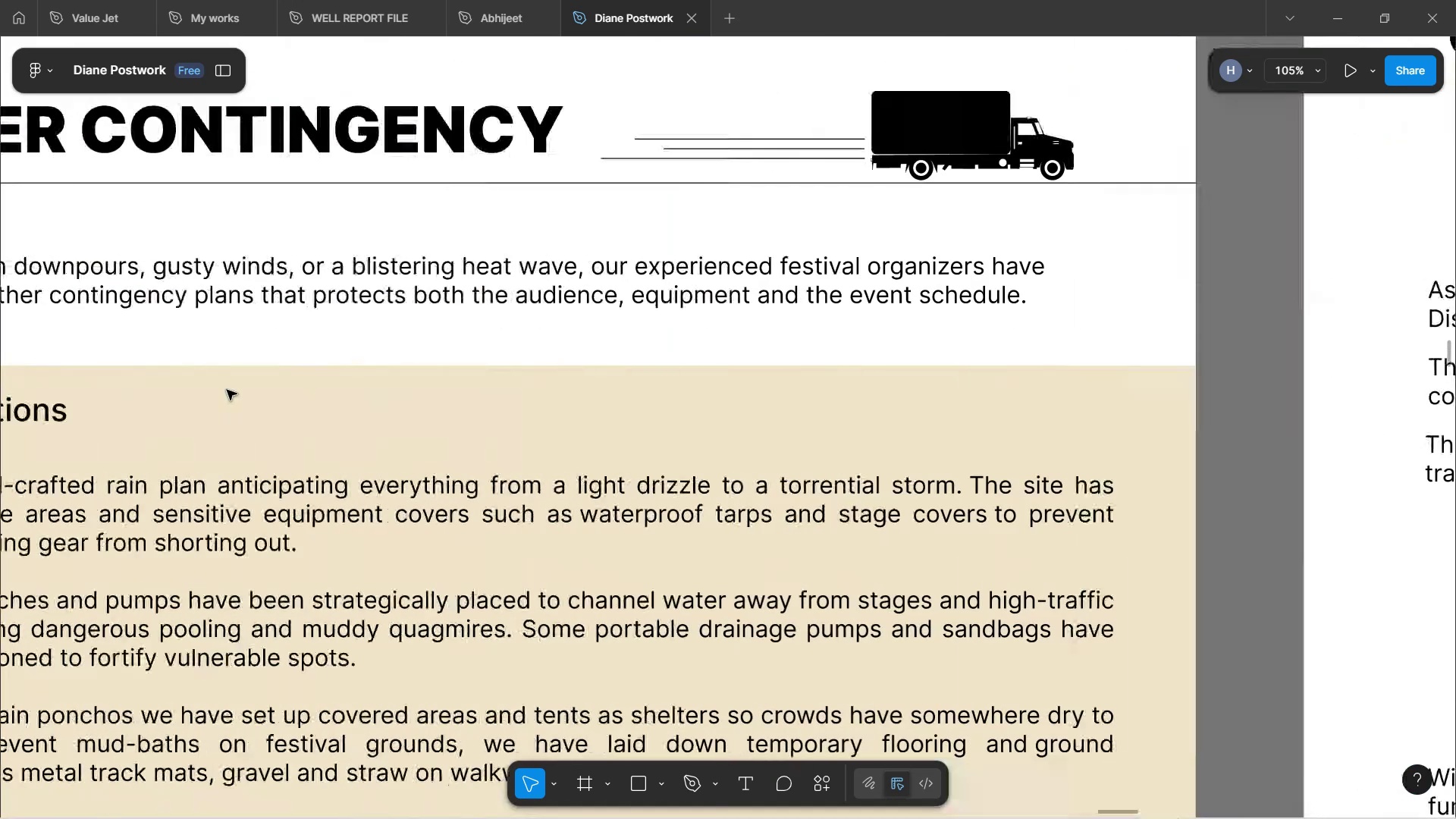 
hold_key(key=ShiftLeft, duration=1.53)
 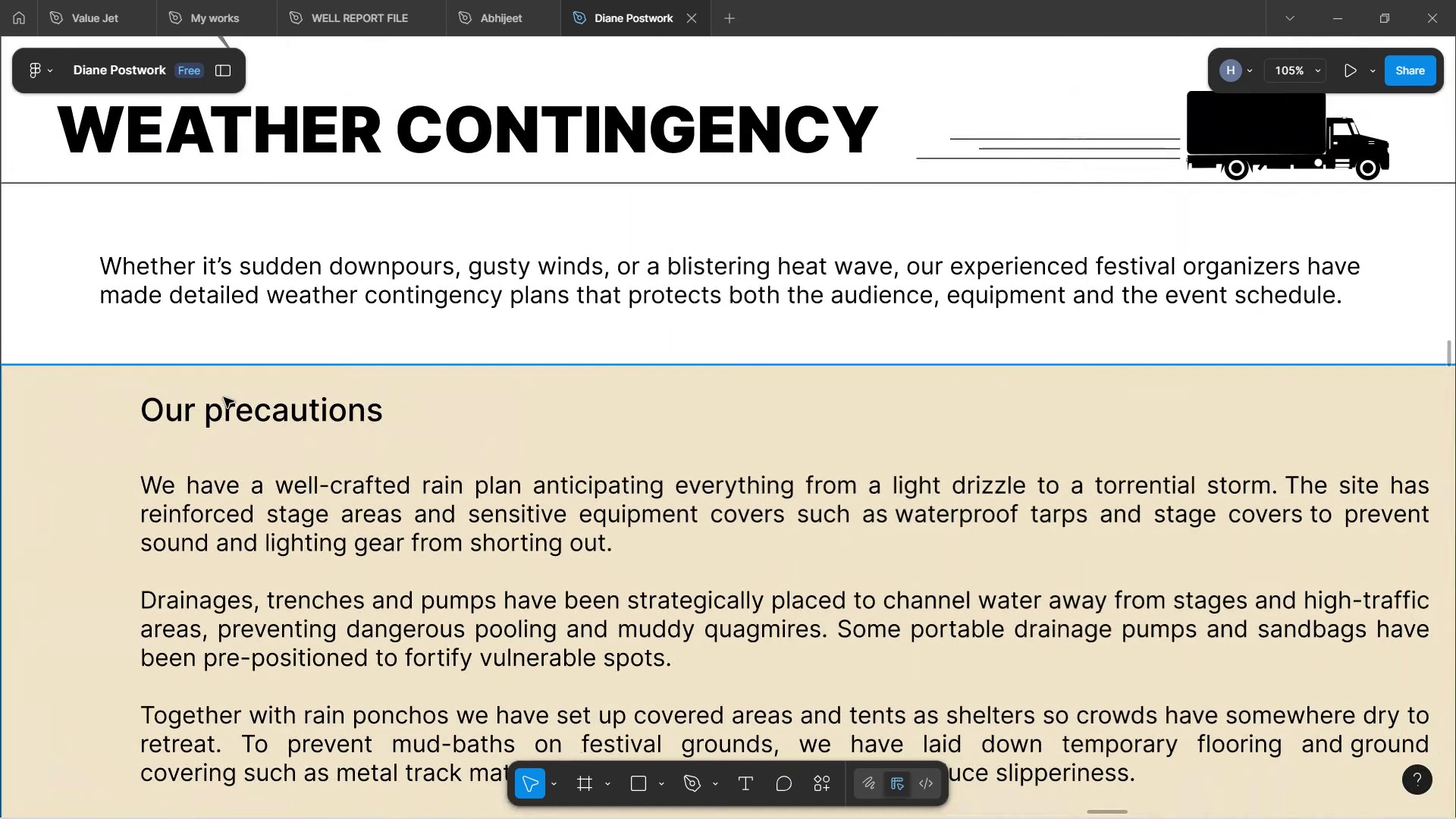 
hold_key(key=ShiftLeft, duration=1.5)
scroll: coordinate [224, 397], scroll_direction: down, amount: 1.0
 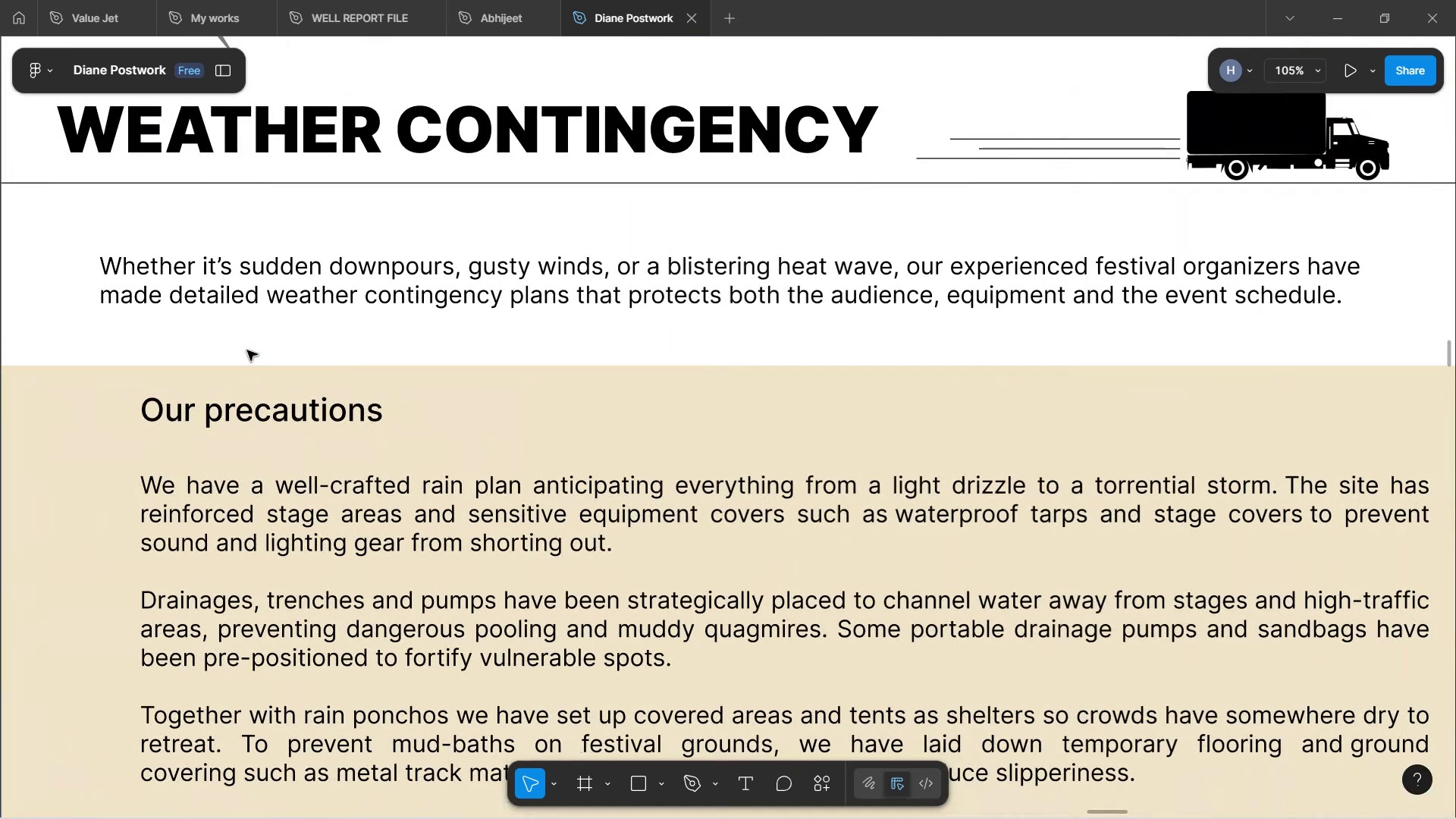 
hold_key(key=ShiftLeft, duration=1.5)
scroll: coordinate [250, 343], scroll_direction: down, amount: 83.0
 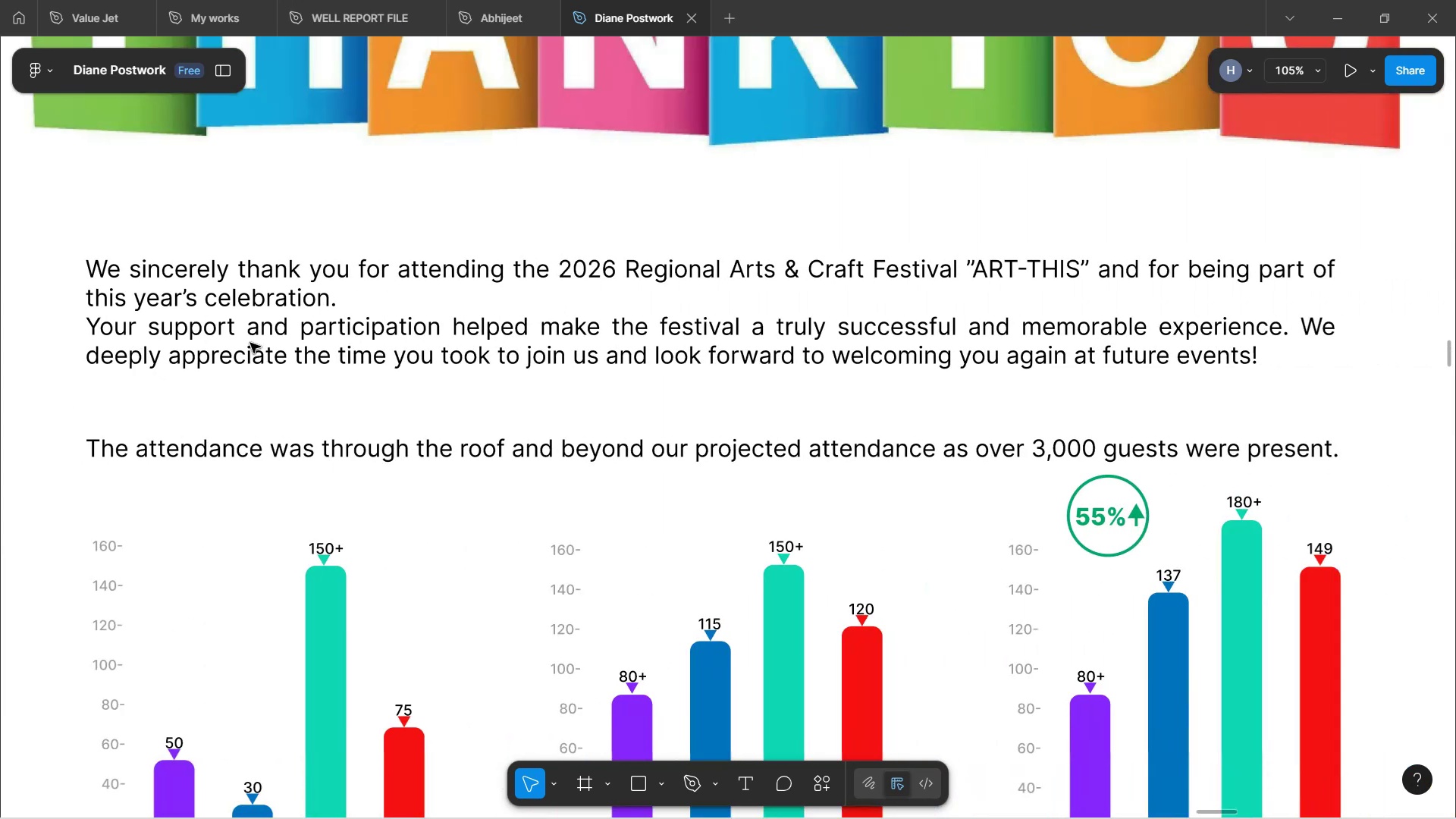 
hold_key(key=ShiftLeft, duration=1.52)
 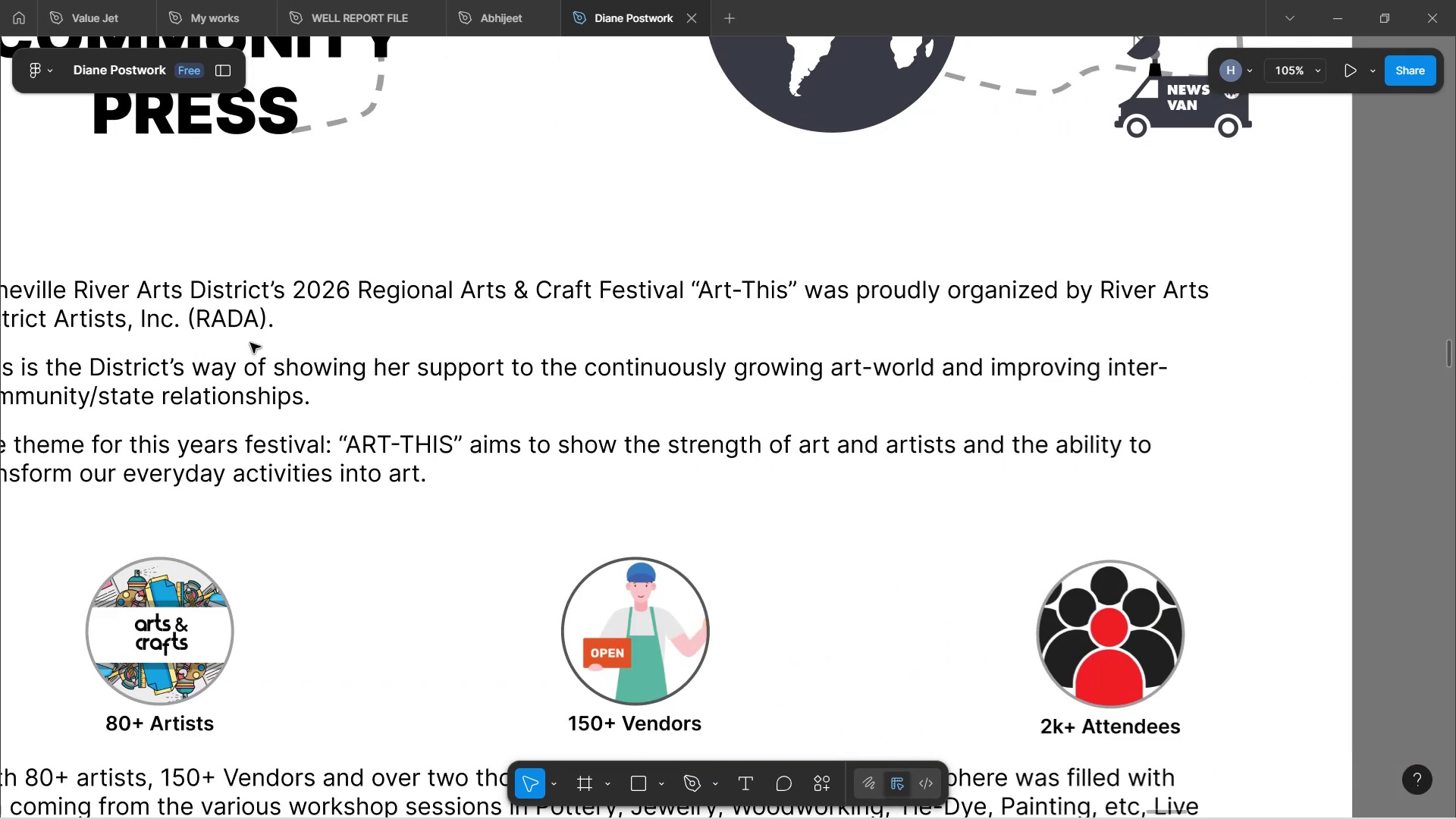 
hold_key(key=ShiftLeft, duration=1.52)
 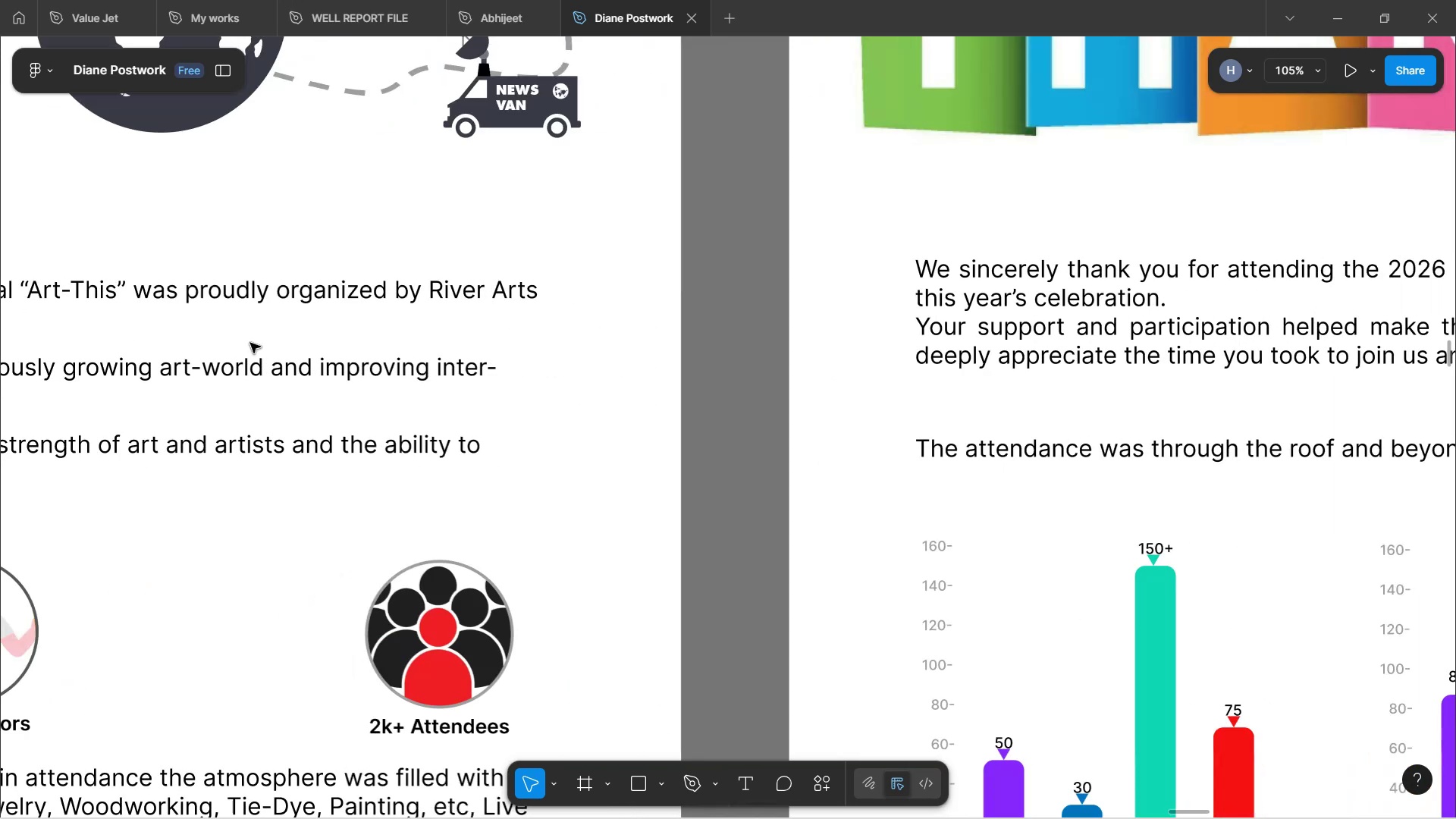 
hold_key(key=ShiftLeft, duration=1.5)
 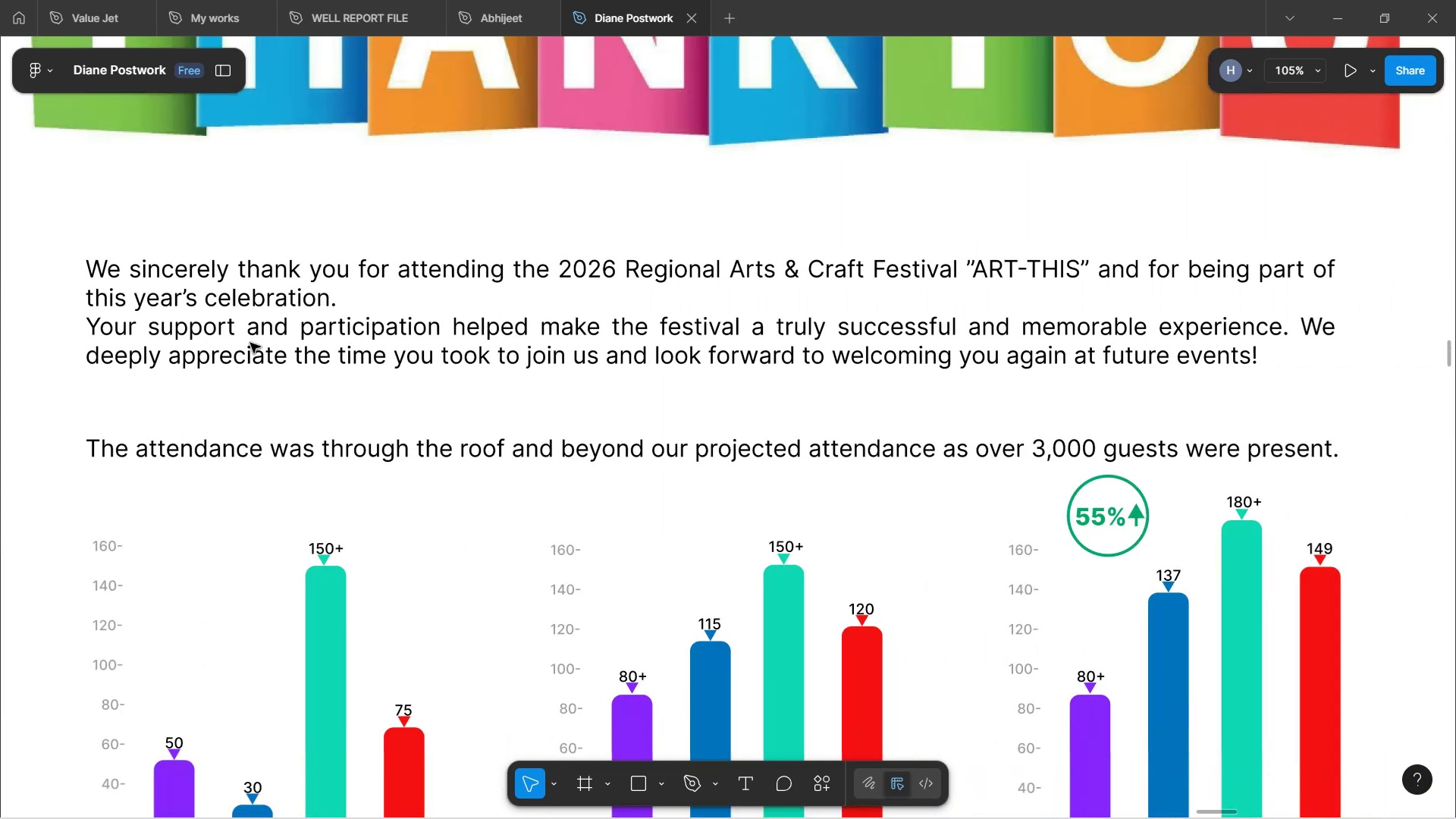 
hold_key(key=ShiftLeft, duration=1.5)
scroll: coordinate [250, 343], scroll_direction: up, amount: 1.0
 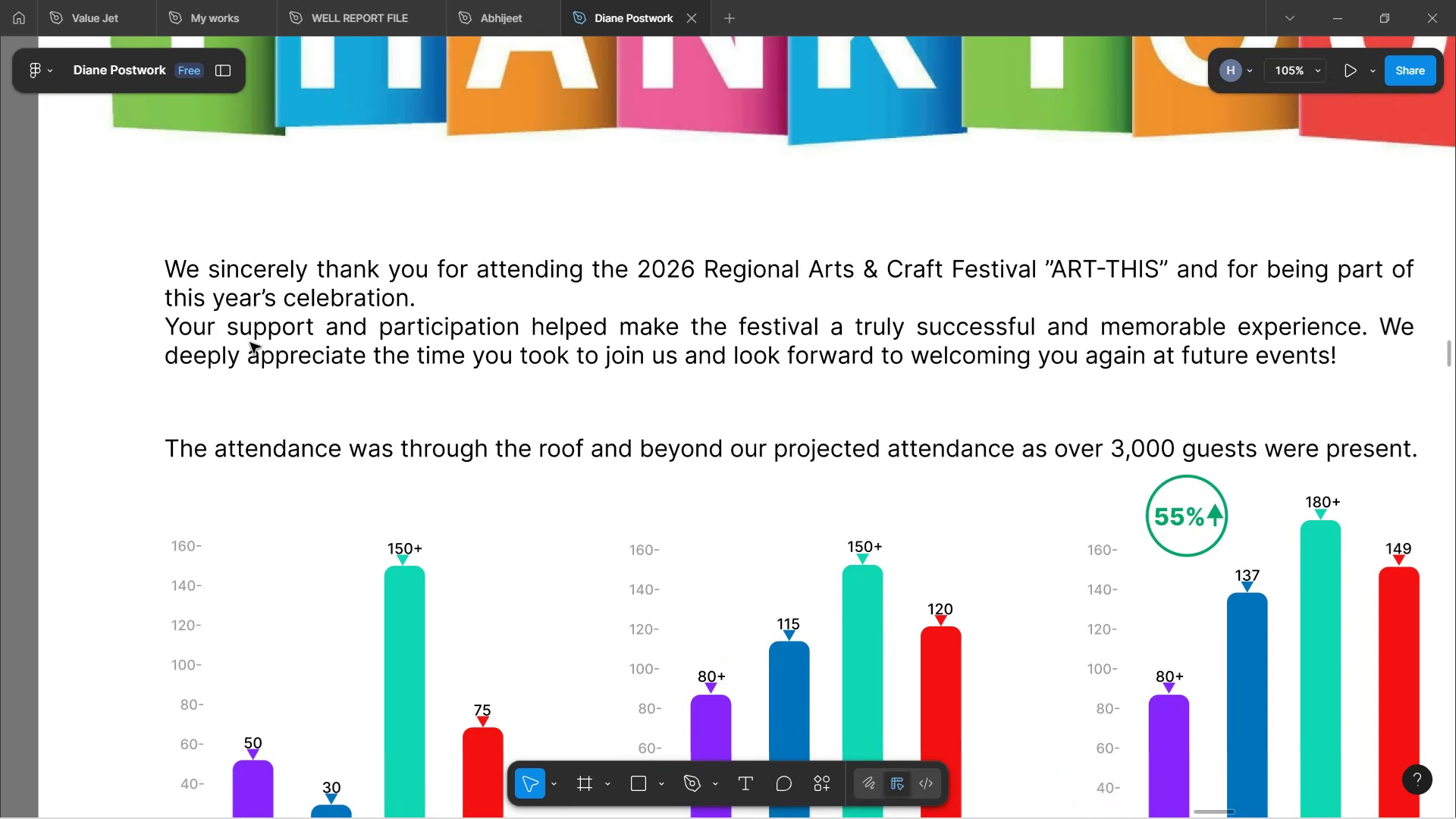 
hold_key(key=ShiftLeft, duration=1.5)
 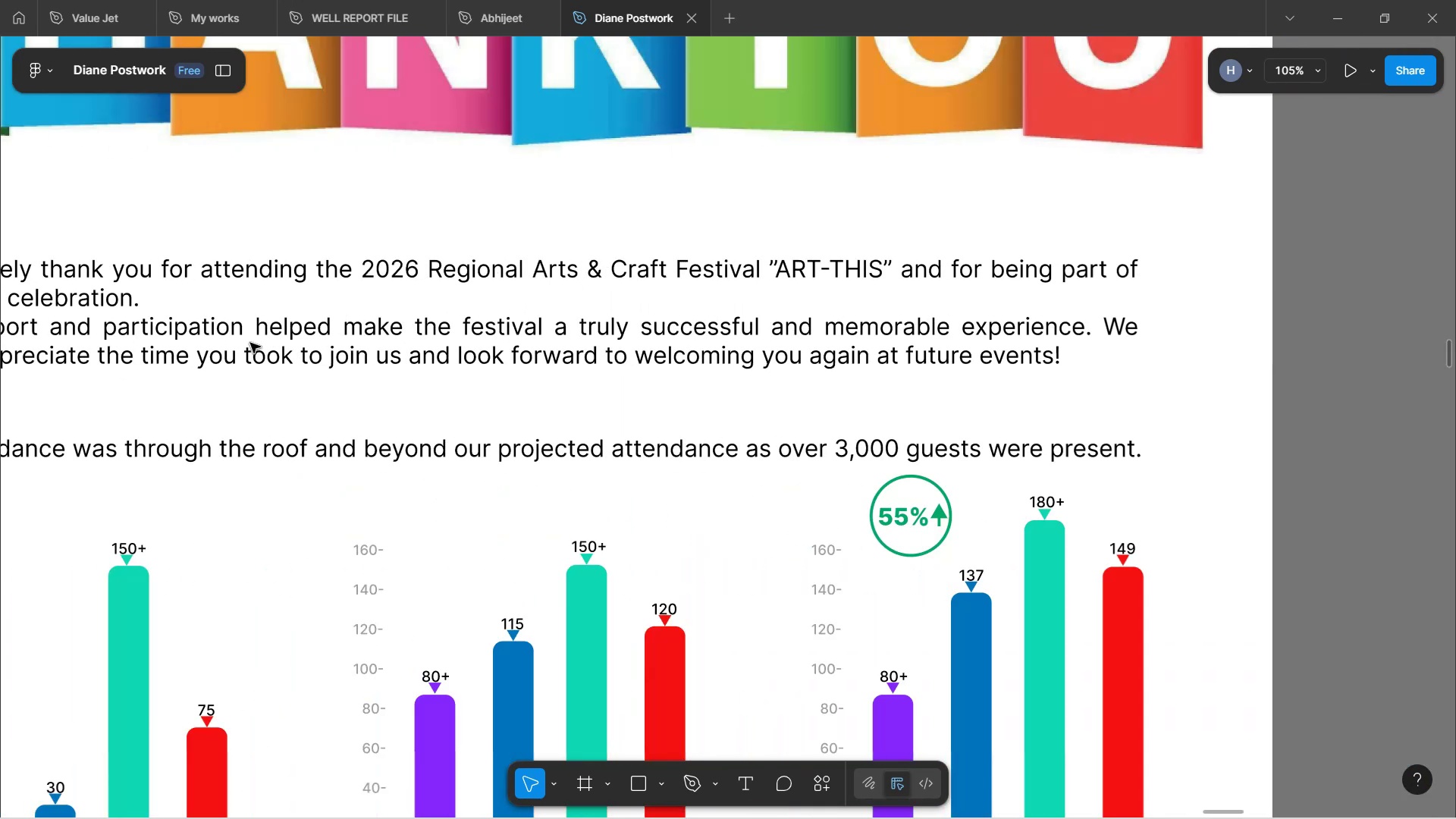 
hold_key(key=ShiftLeft, duration=1.5)
 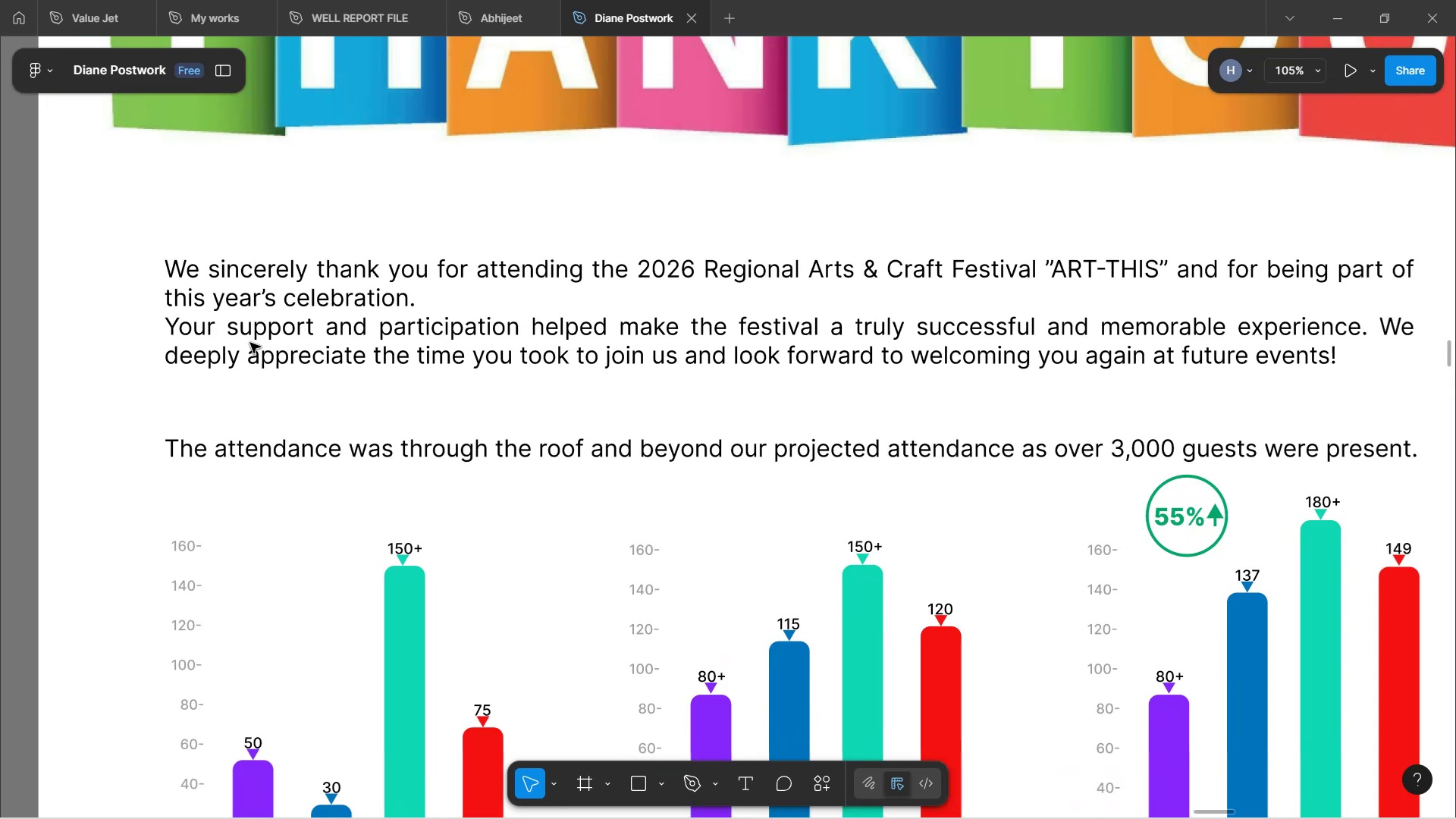 
hold_key(key=ShiftLeft, duration=1.43)
scroll: coordinate [250, 343], scroll_direction: down, amount: 1.0
 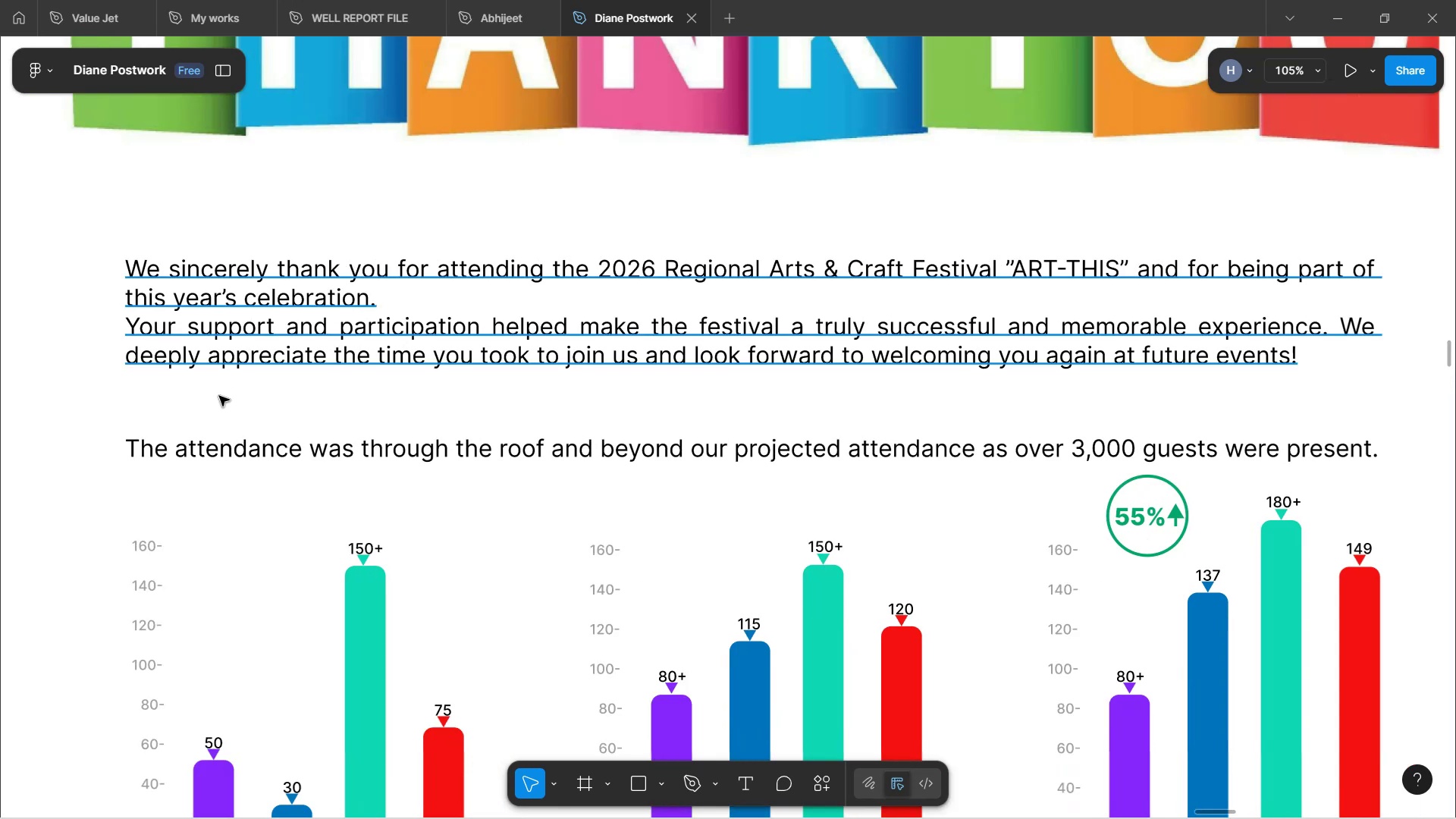 
hold_key(key=ControlLeft, duration=0.73)
 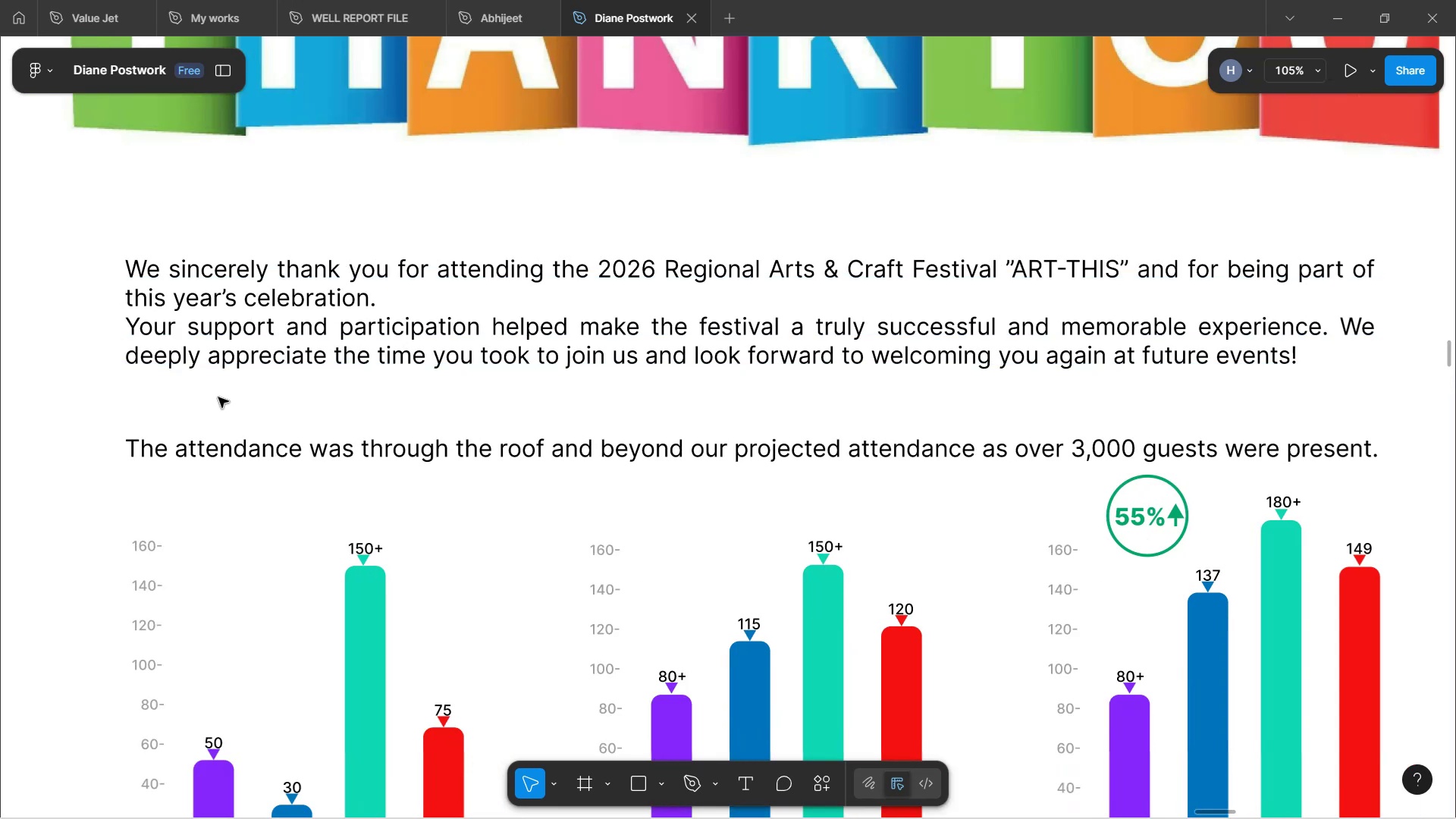 
scroll: coordinate [218, 397], scroll_direction: down, amount: 13.0
 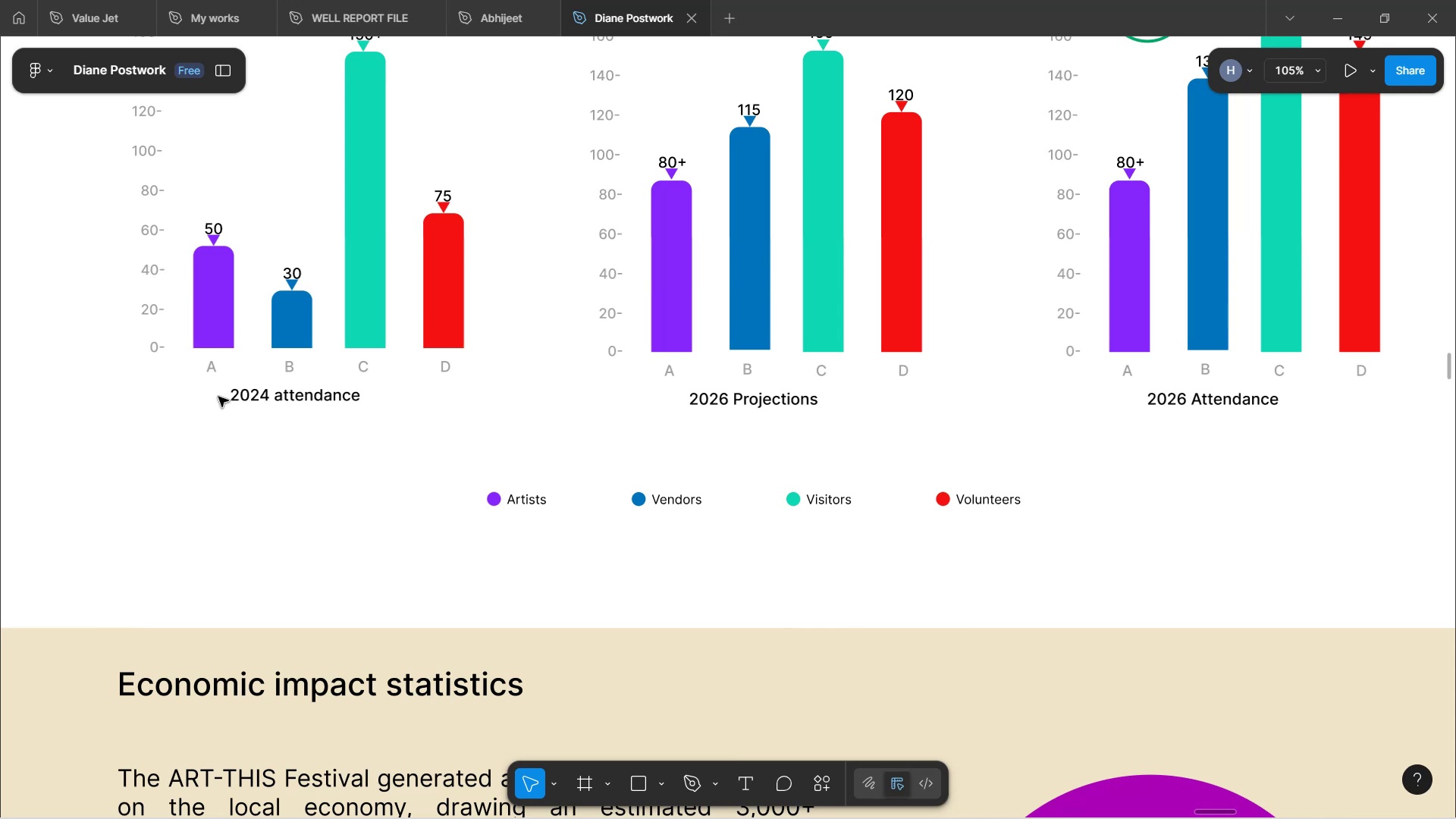 
wait(7.06)
 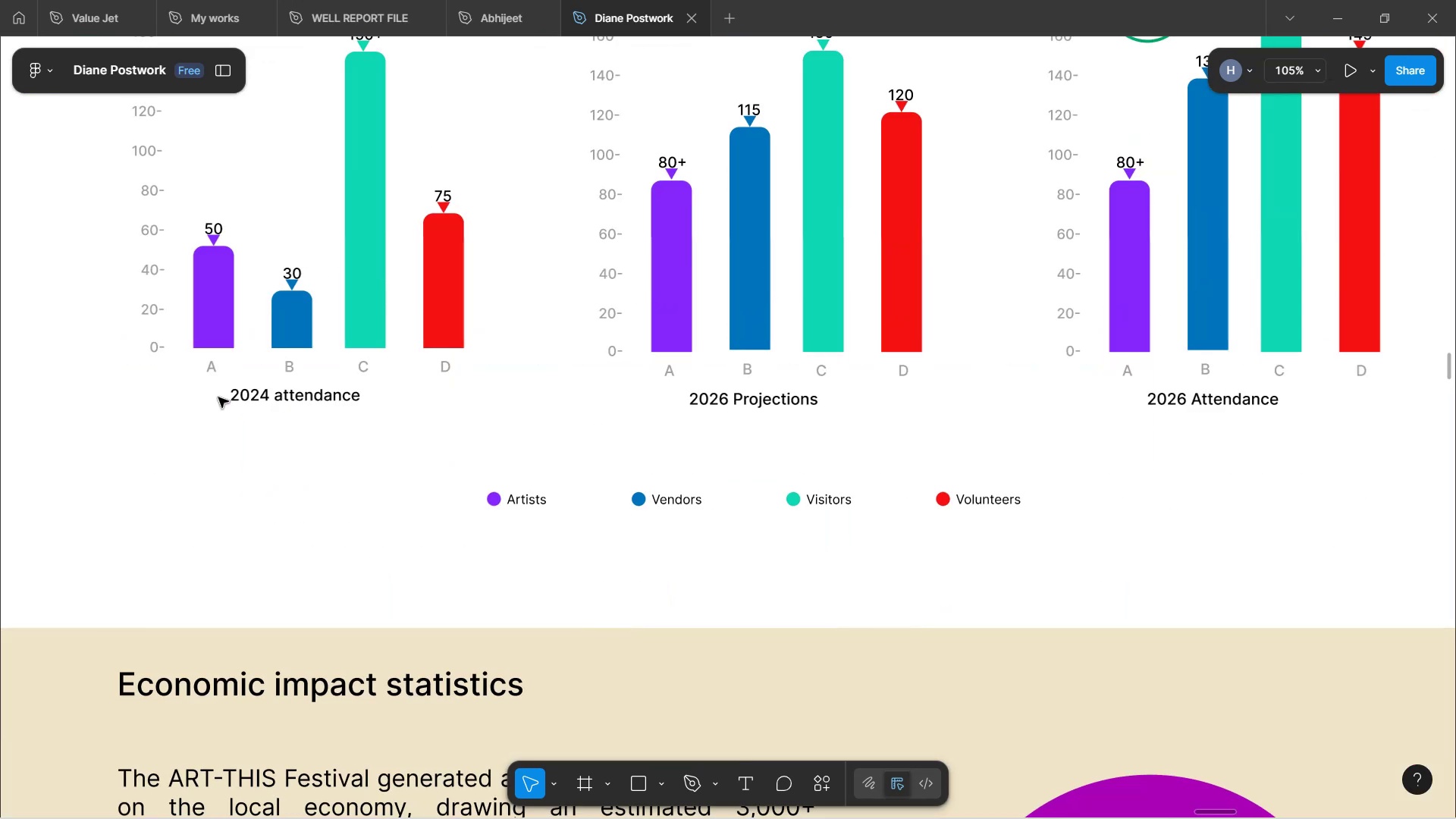 
scroll: coordinate [244, 451], scroll_direction: down, amount: 8.0
 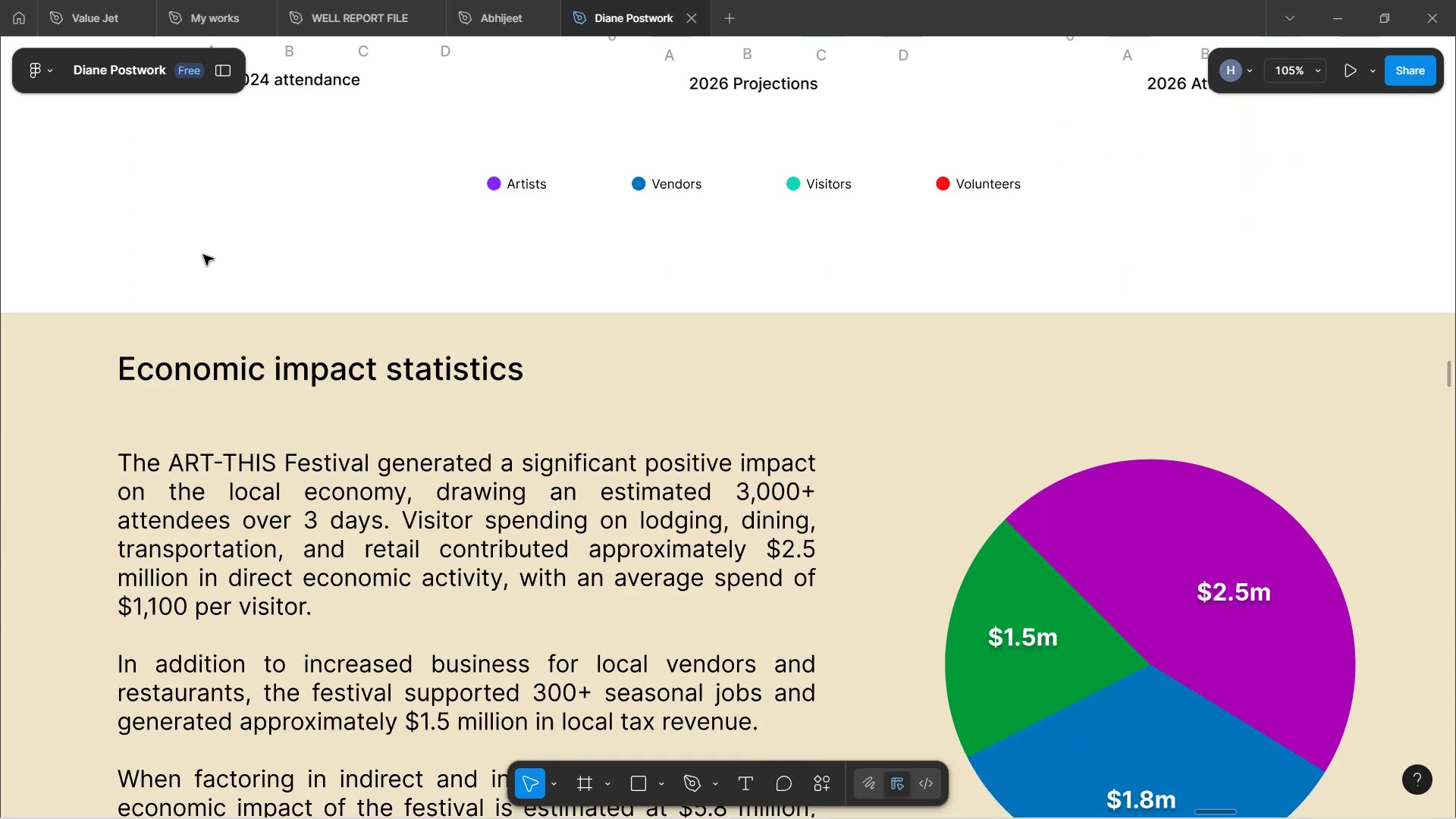 
hold_key(key=ShiftLeft, duration=1.52)
scroll: coordinate [203, 255], scroll_direction: down, amount: 4.0
 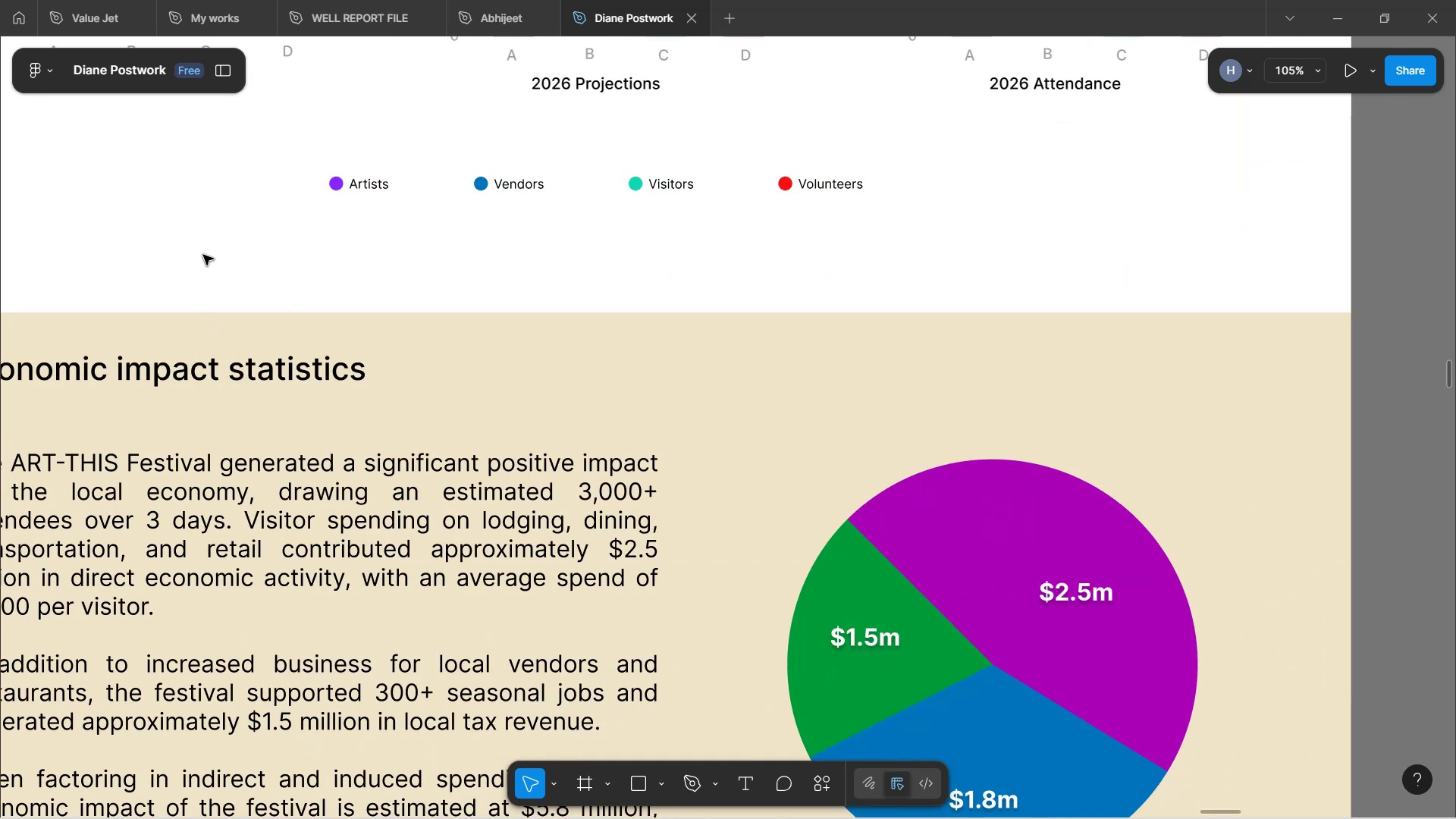 
scroll: coordinate [203, 255], scroll_direction: up, amount: 3.0
 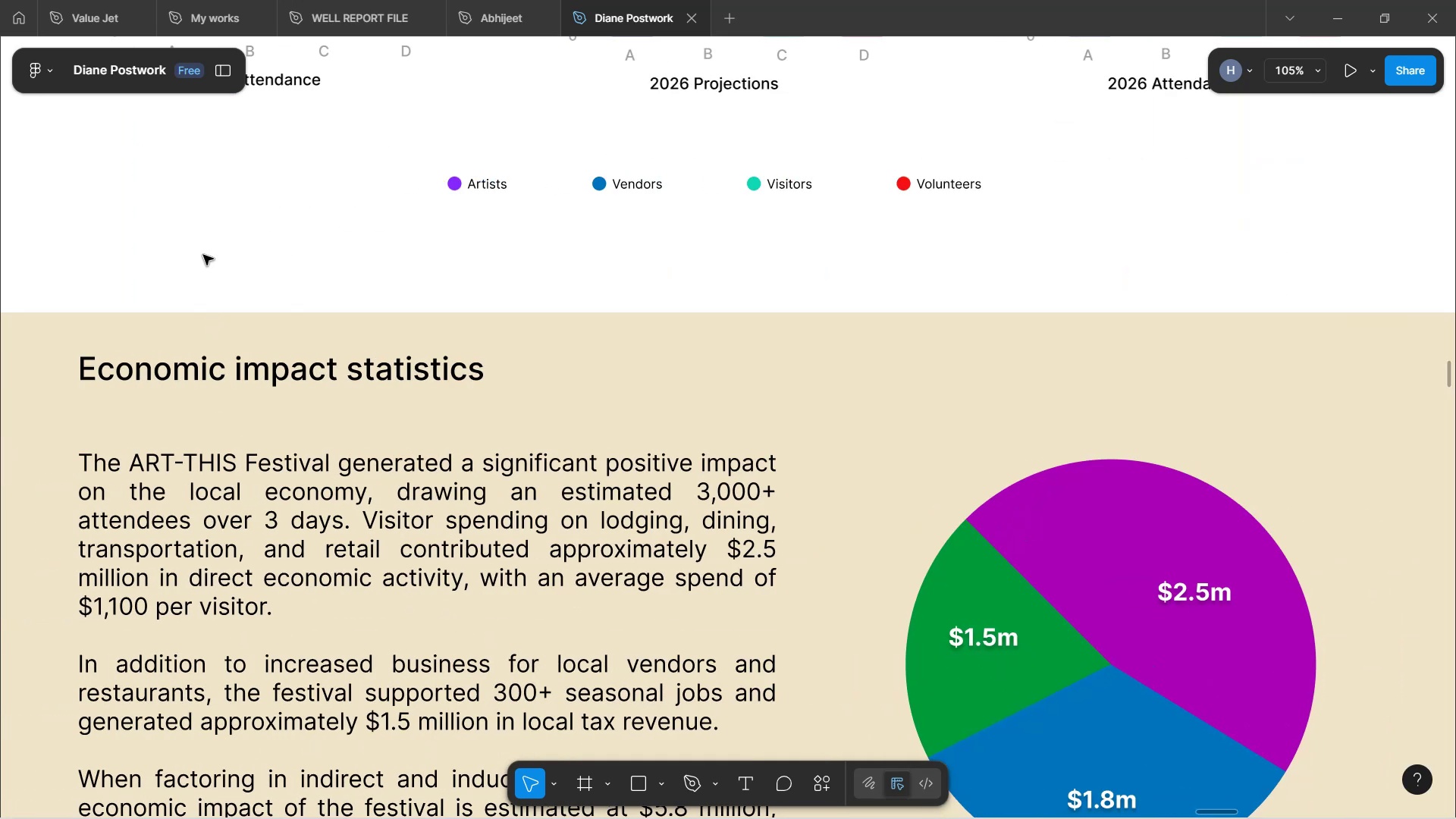 
hold_key(key=ShiftLeft, duration=0.36)
 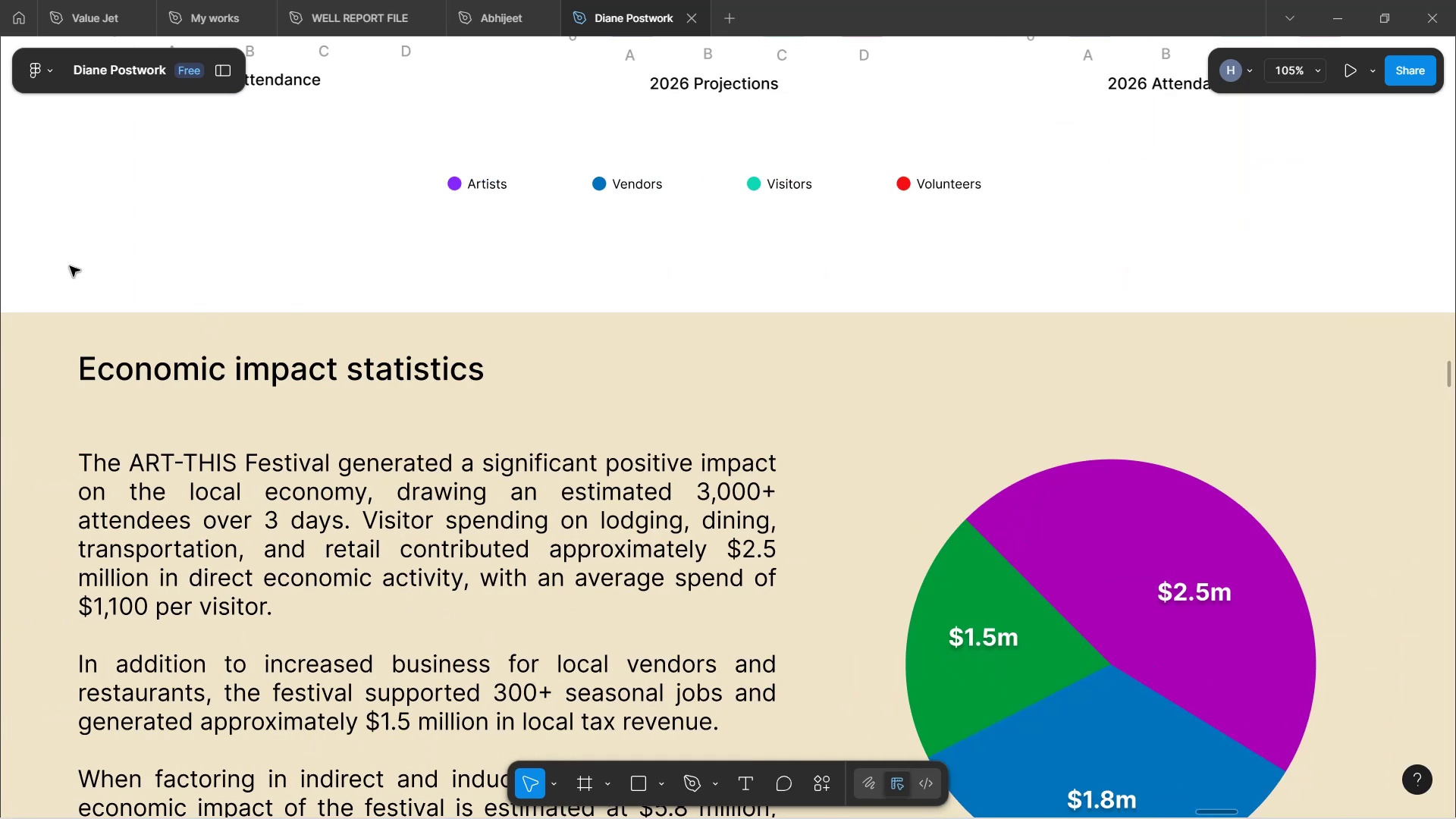 
scroll: coordinate [36, 274], scroll_direction: down, amount: 21.0
 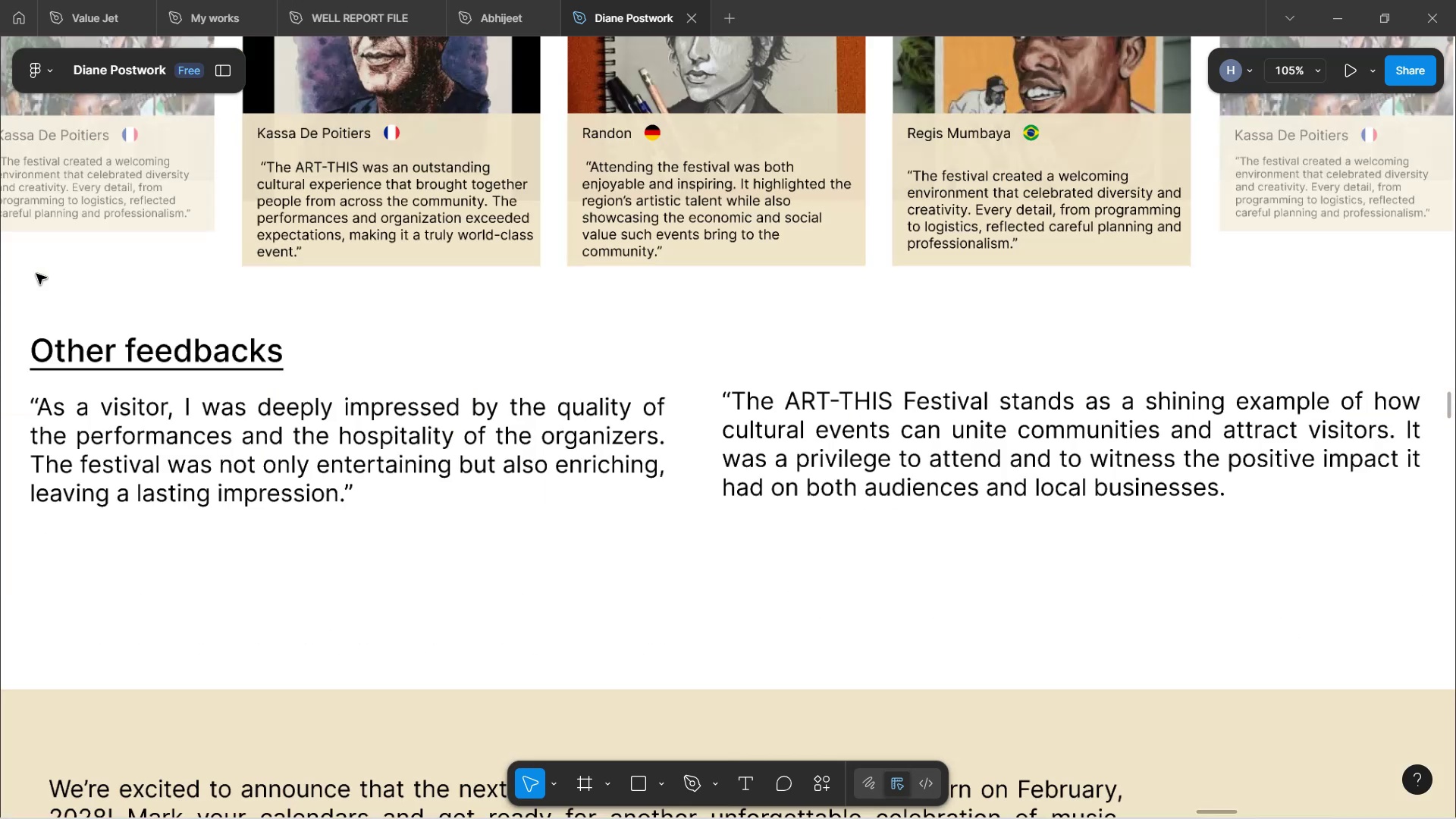 
scroll: coordinate [222, 255], scroll_direction: up, amount: 9.0
 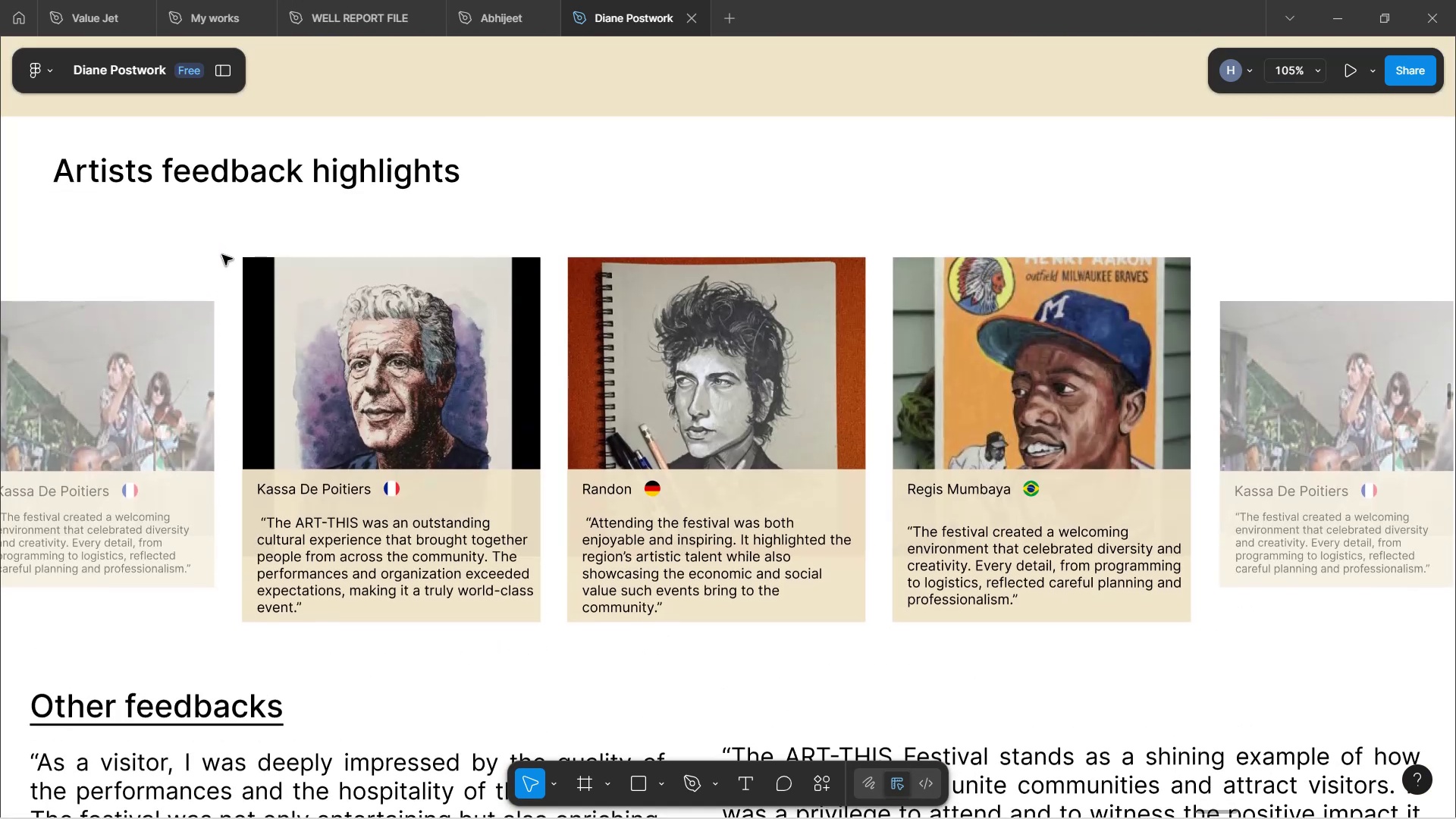 
scroll: coordinate [224, 256], scroll_direction: down, amount: 41.0
 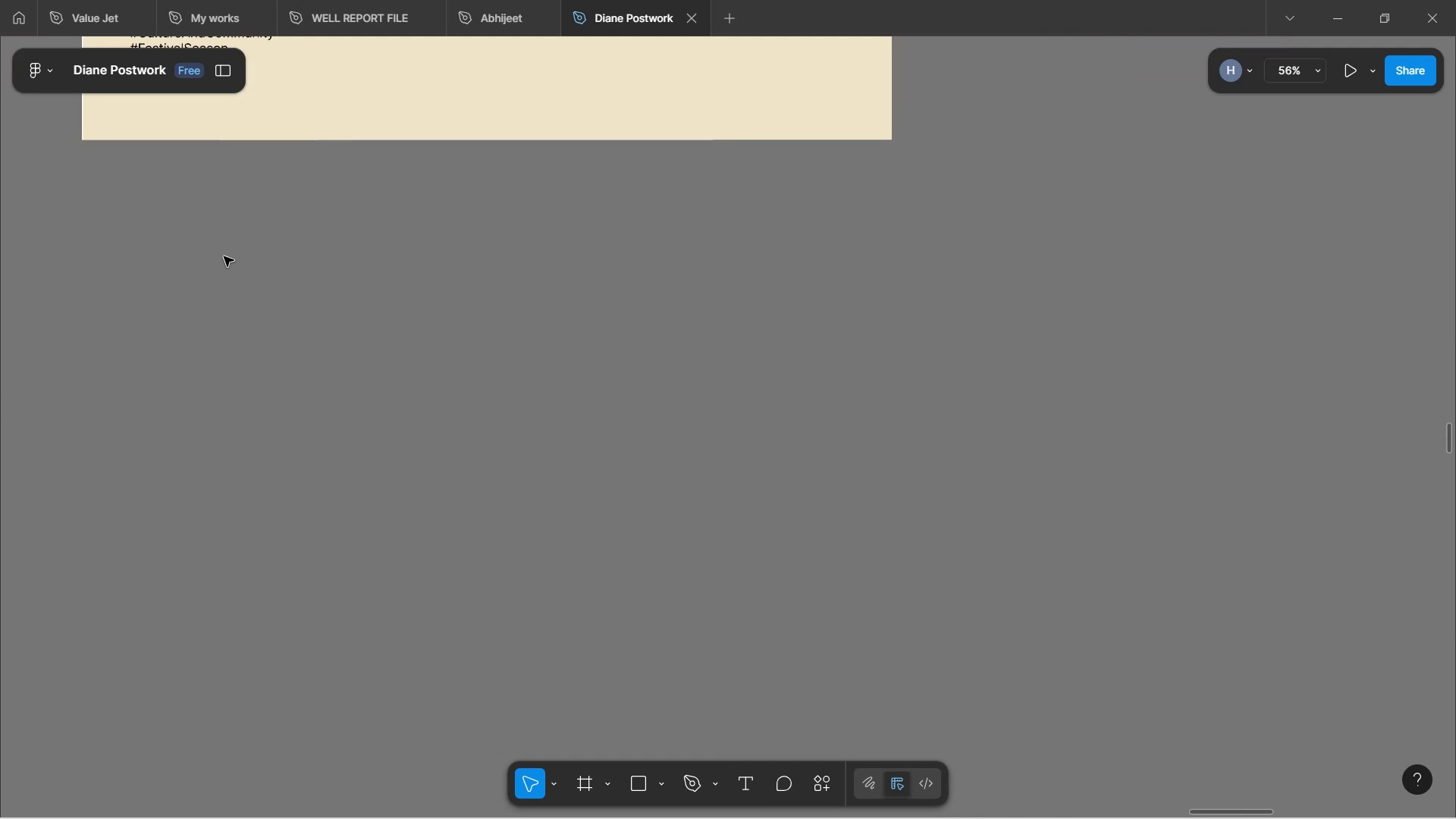 
hold_key(key=ControlLeft, duration=0.78)
 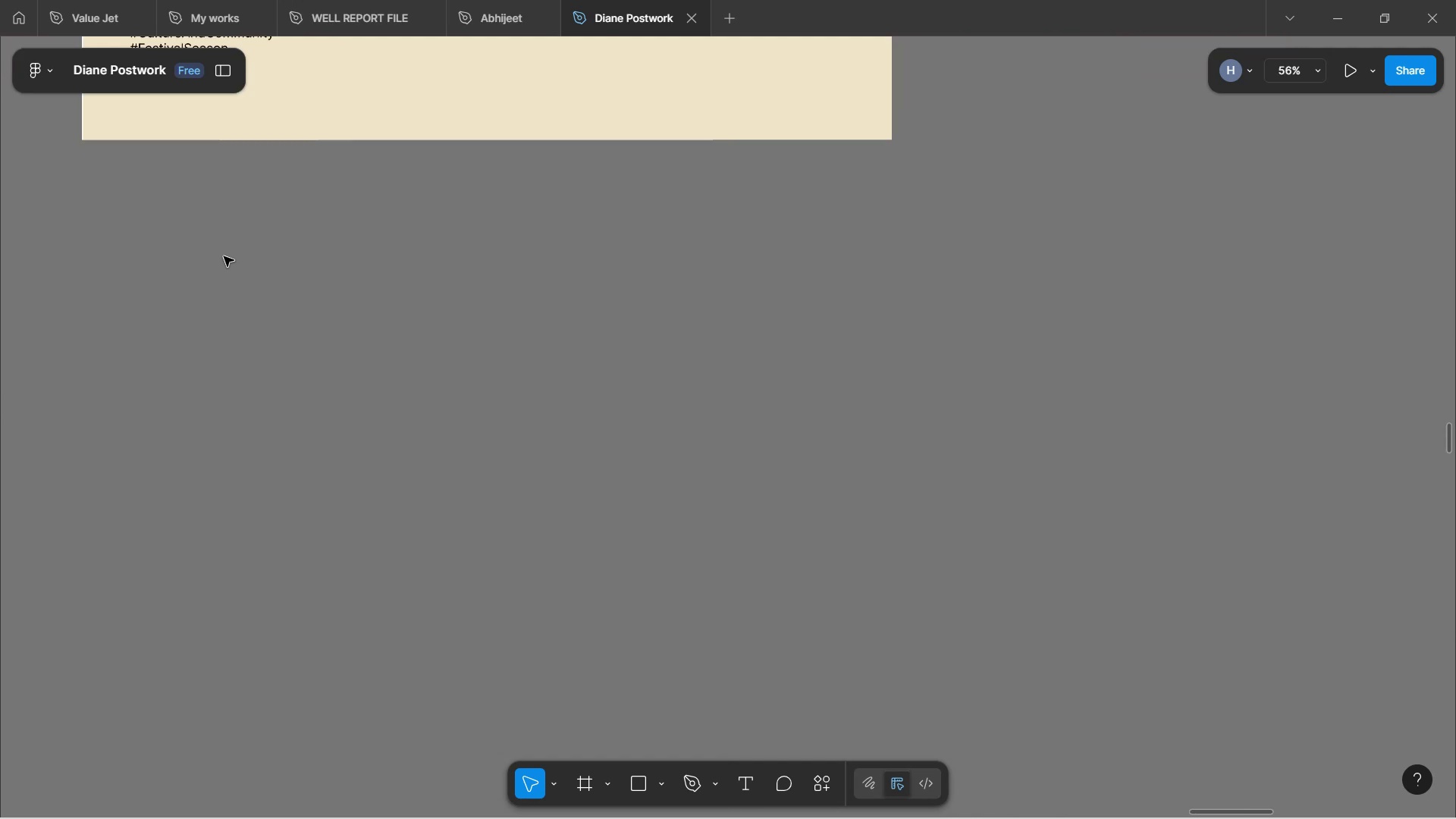 
scroll: coordinate [224, 256], scroll_direction: up, amount: 24.0
 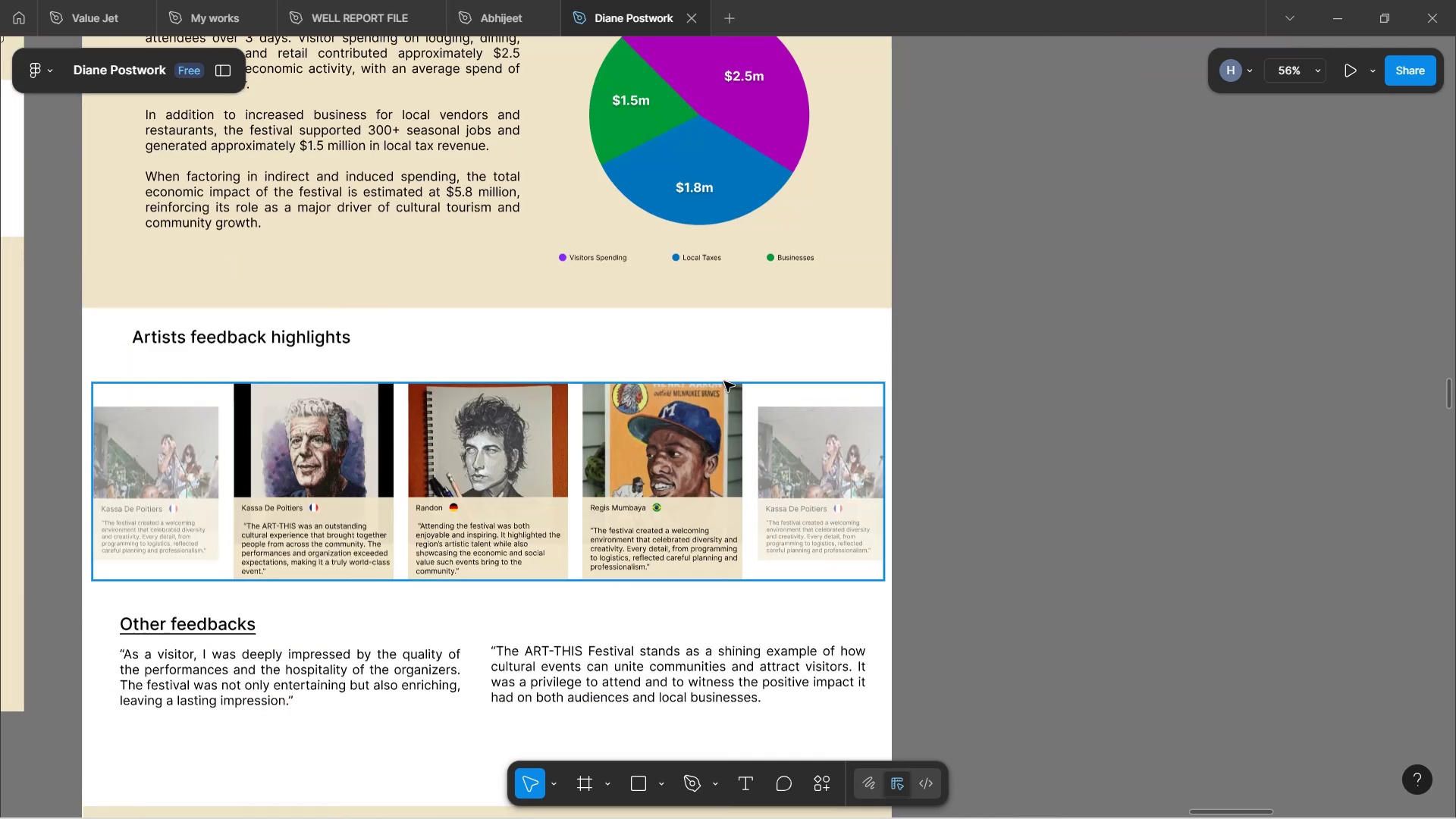 
hold_key(key=ShiftLeft, duration=0.75)
scroll: coordinate [630, 349], scroll_direction: up, amount: 3.0
 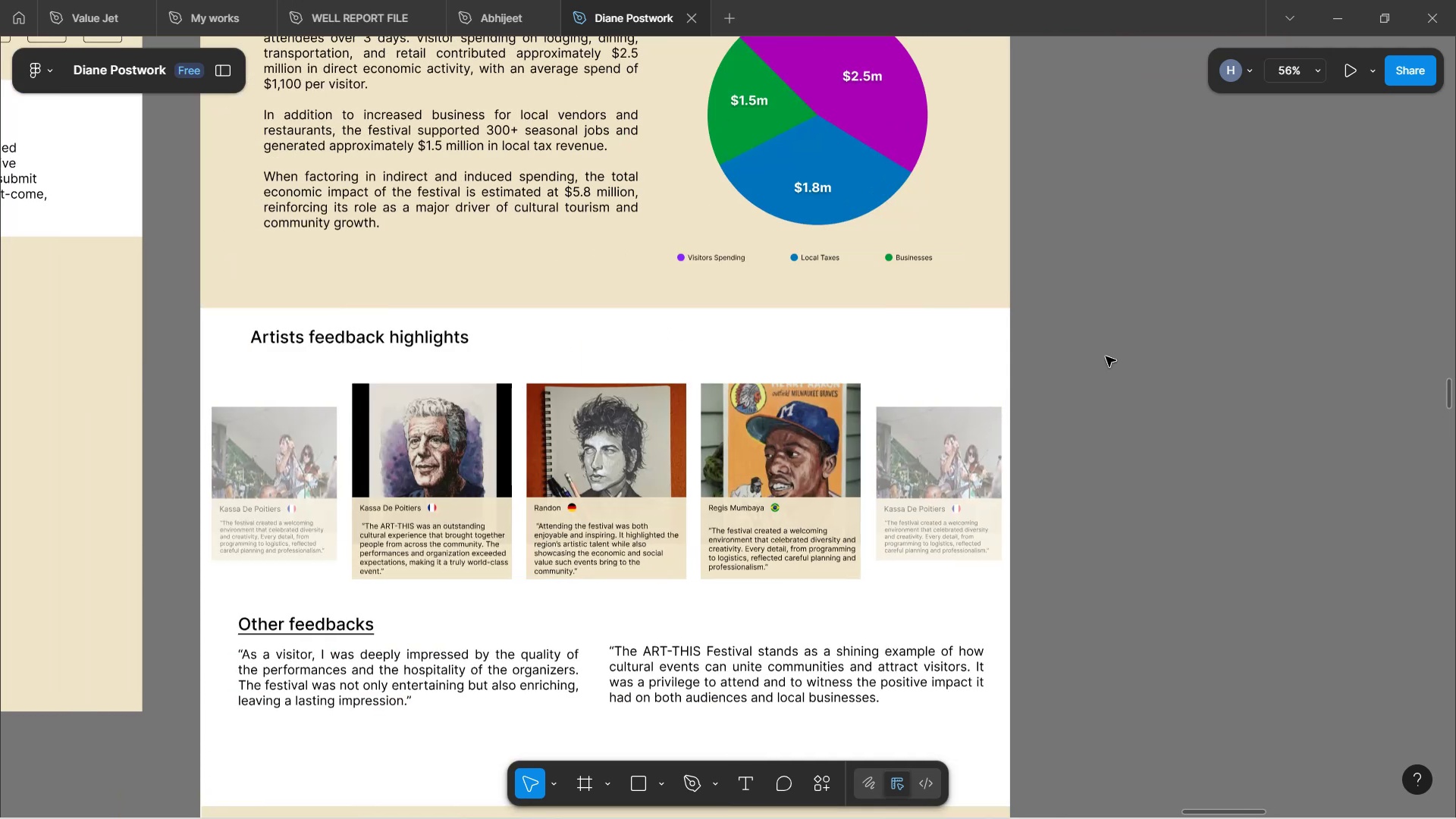 
hold_key(key=ShiftLeft, duration=0.87)
scroll: coordinate [1168, 347], scroll_direction: up, amount: 12.0
 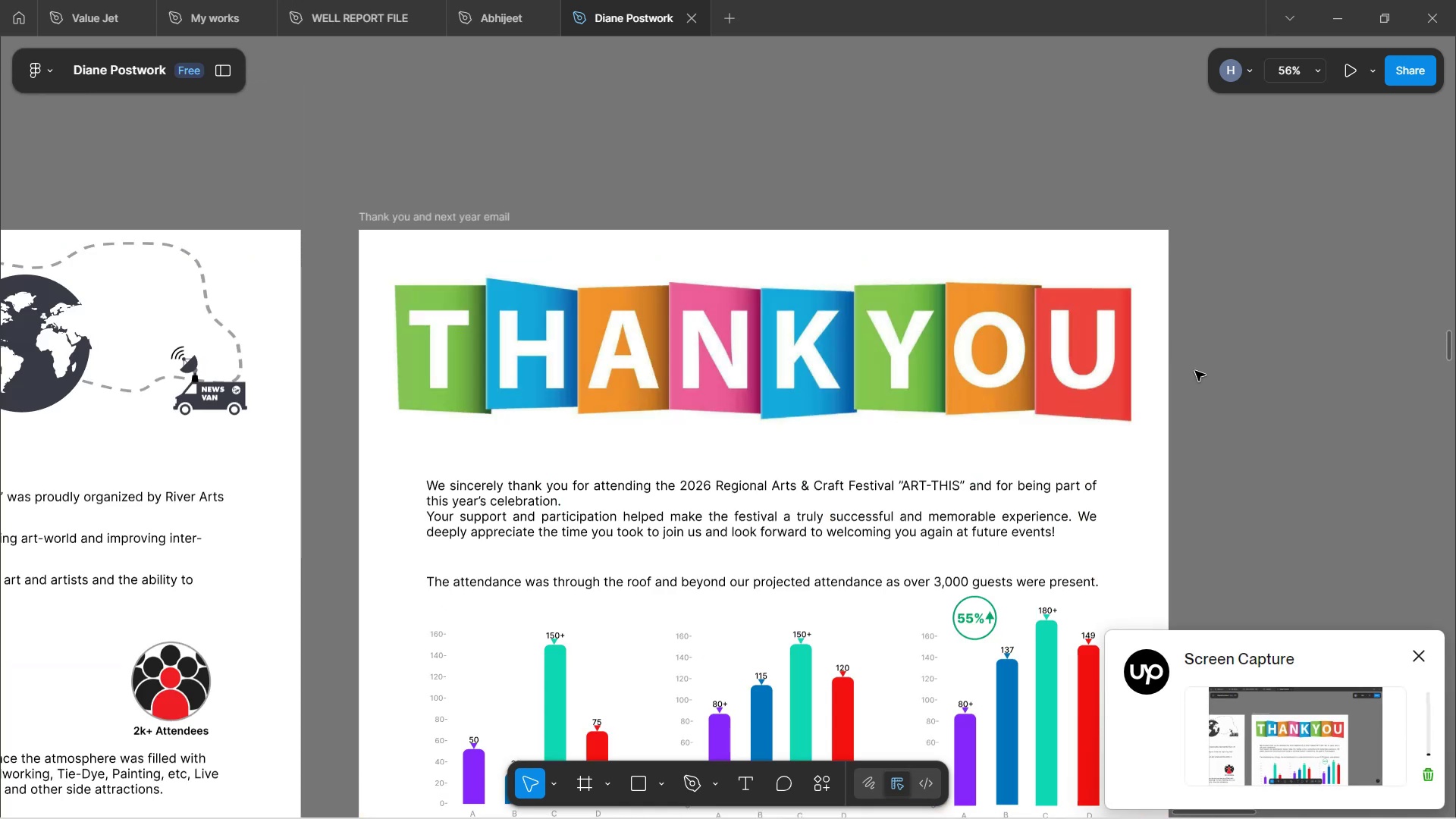 
wait(6.45)
 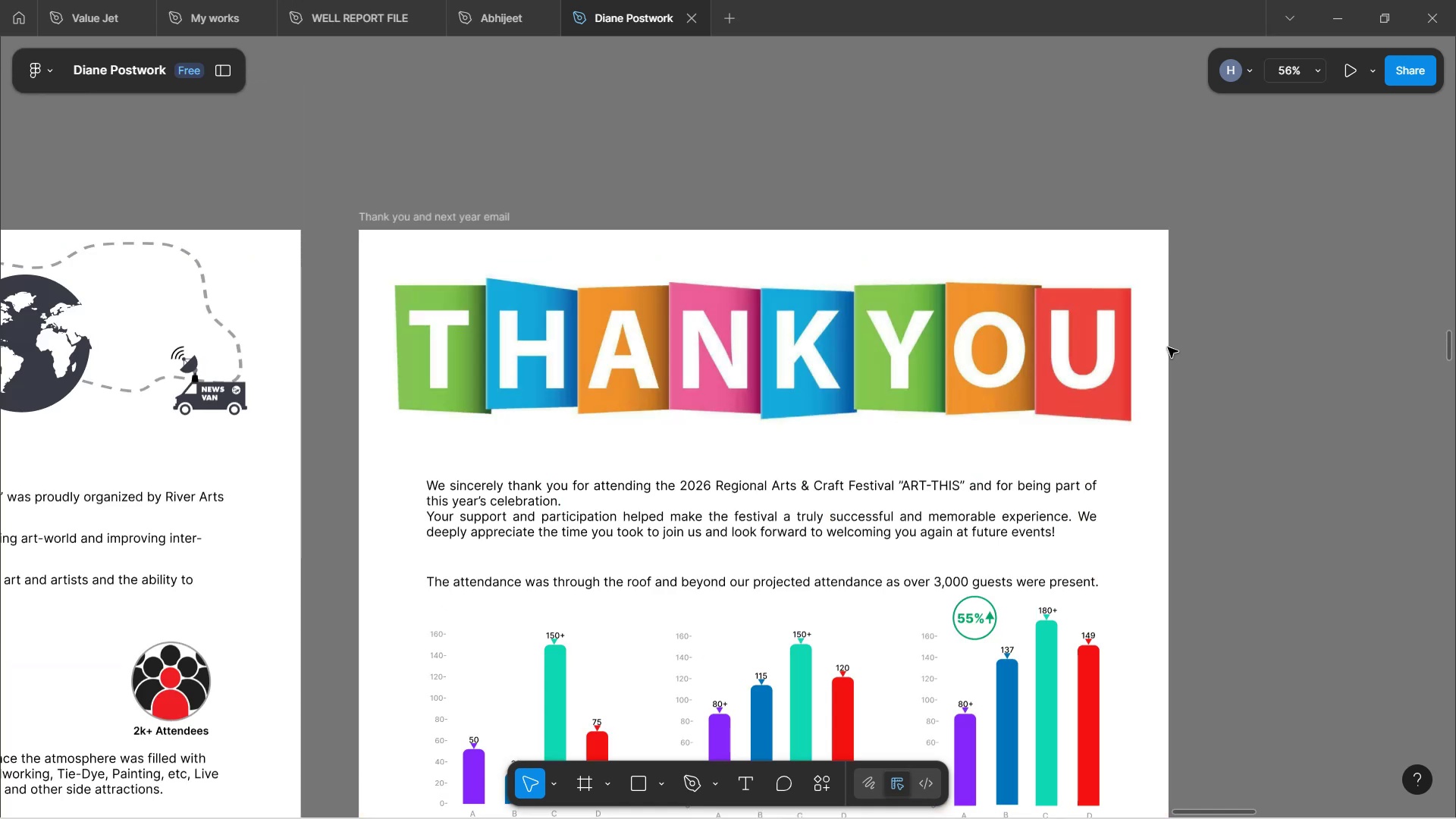 
hold_key(key=ControlLeft, duration=0.82)
scroll: coordinate [1175, 311], scroll_direction: down, amount: 2.0
 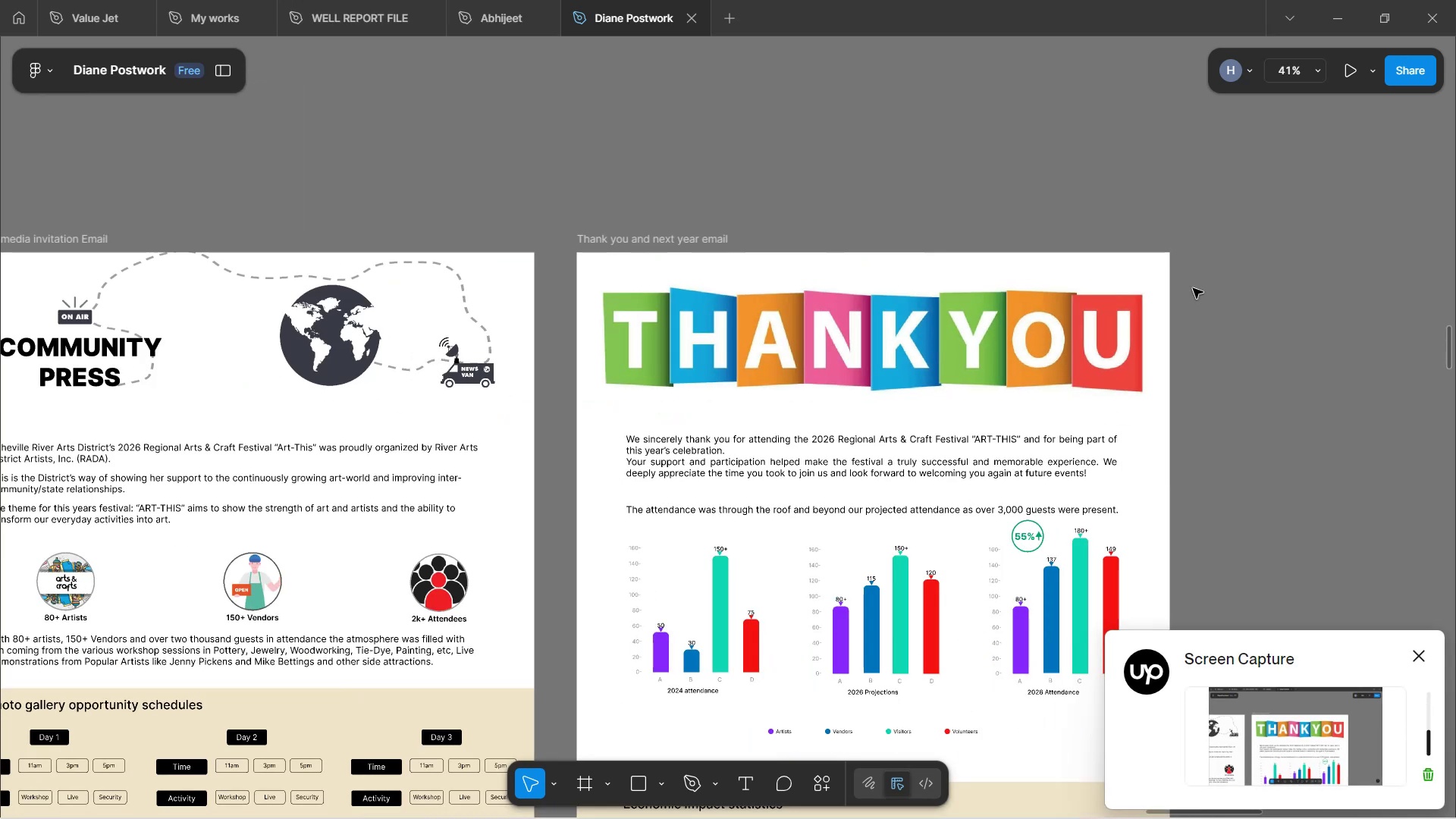 
left_click([1208, 262])
 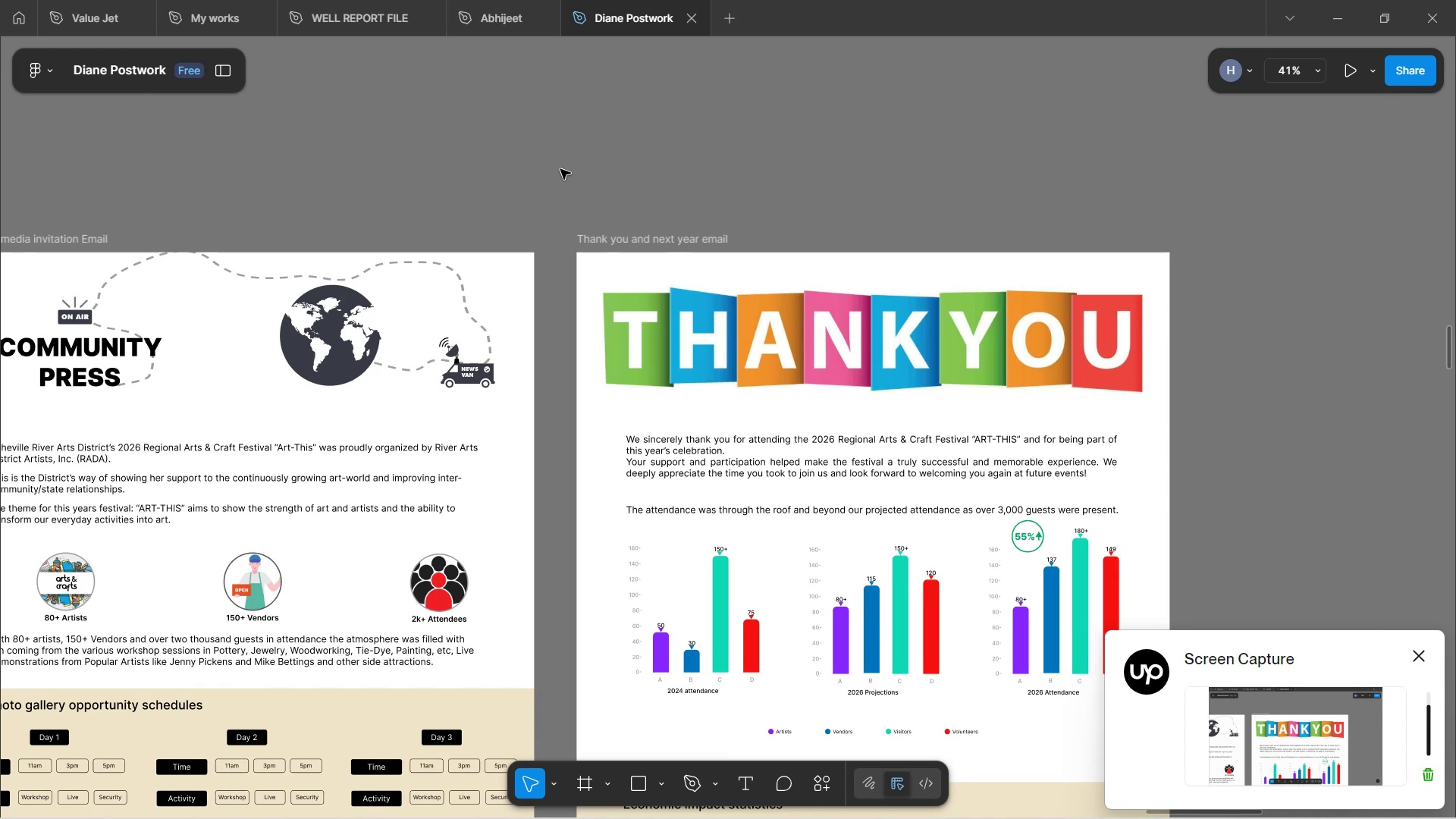 
scroll: coordinate [560, 247], scroll_direction: down, amount: 9.0
 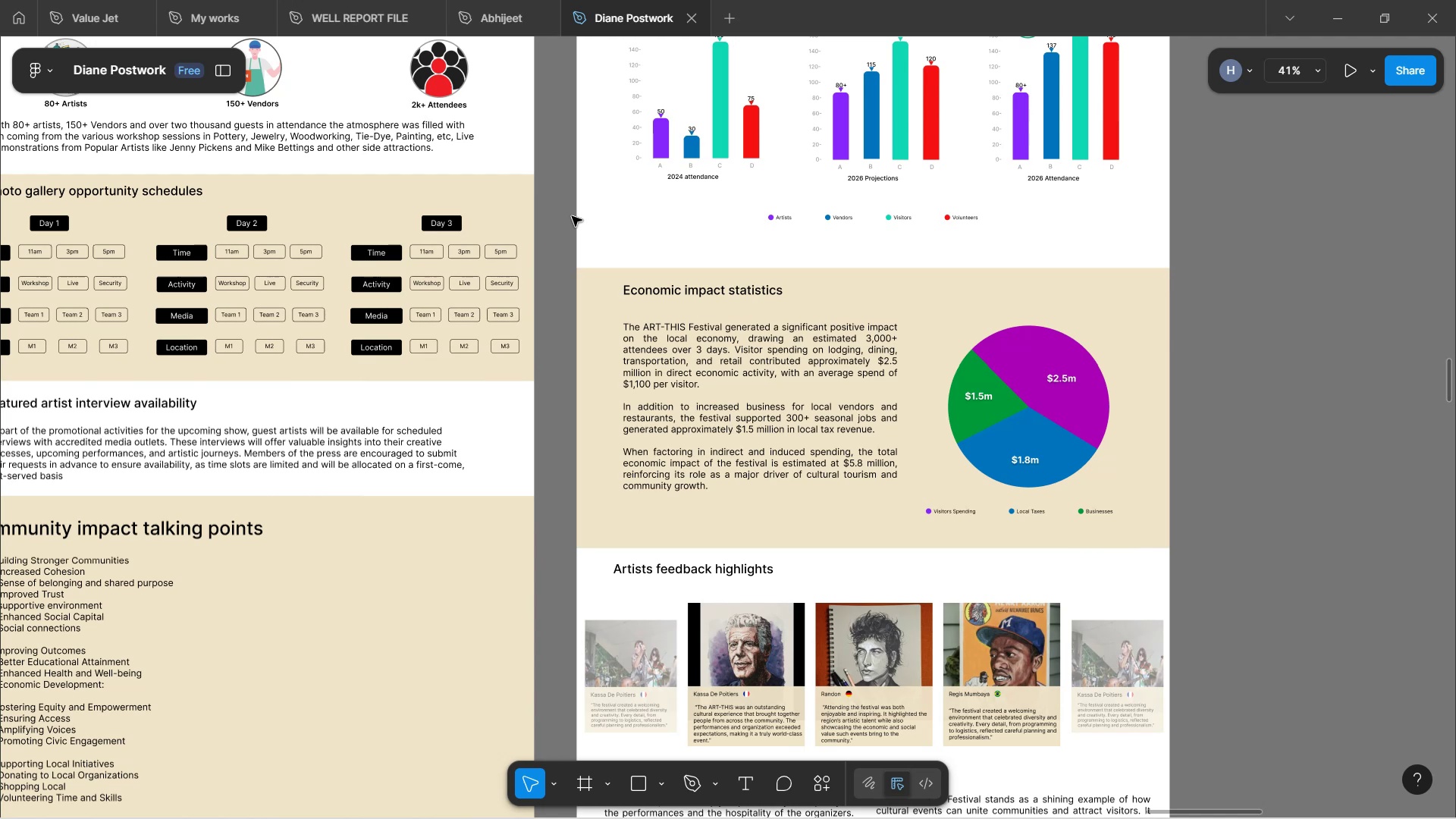 
wait(15.64)
 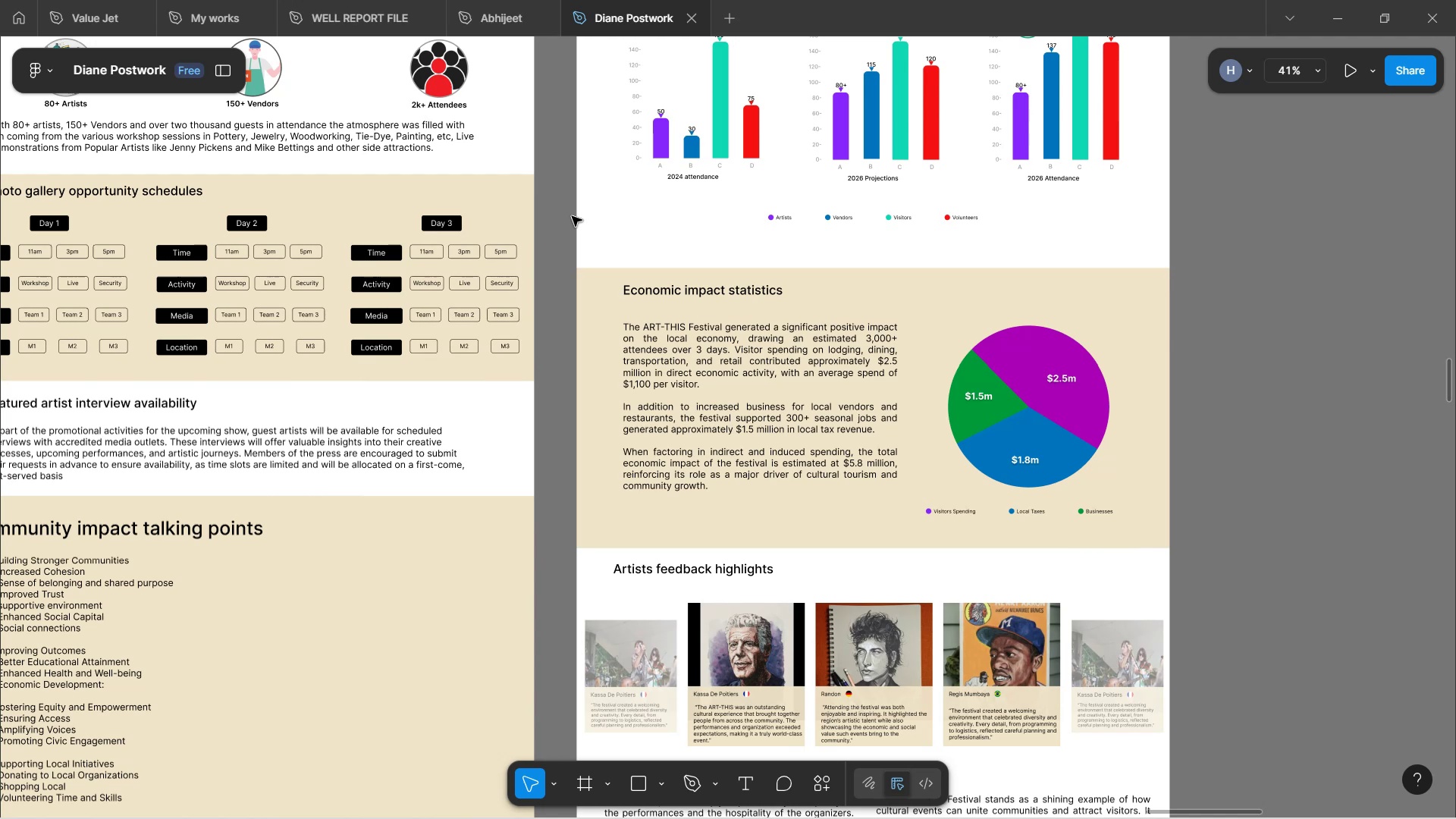 
scroll: coordinate [1225, 322], scroll_direction: up, amount: 10.0
 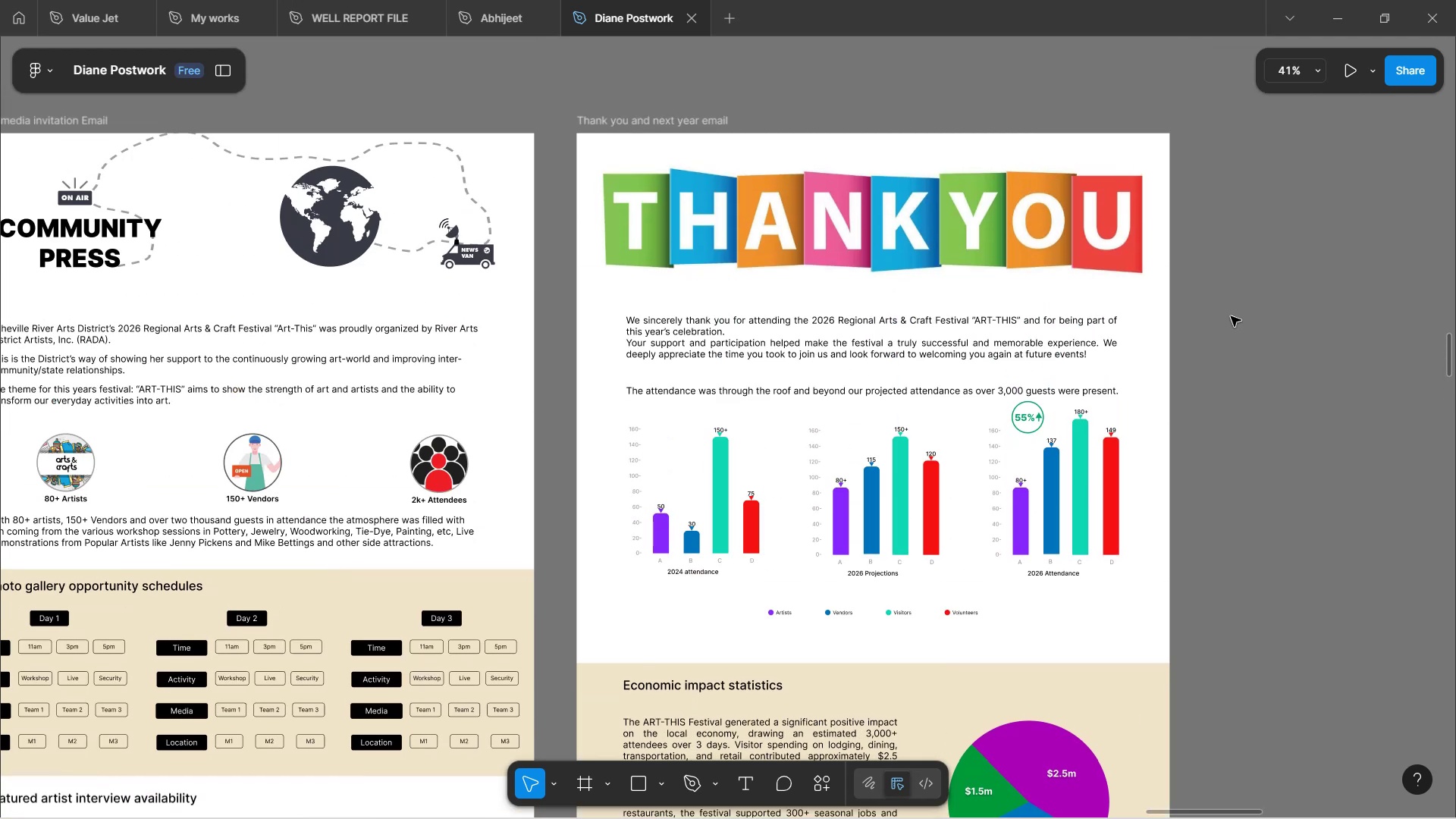 
scroll: coordinate [1213, 334], scroll_direction: down, amount: 12.0
 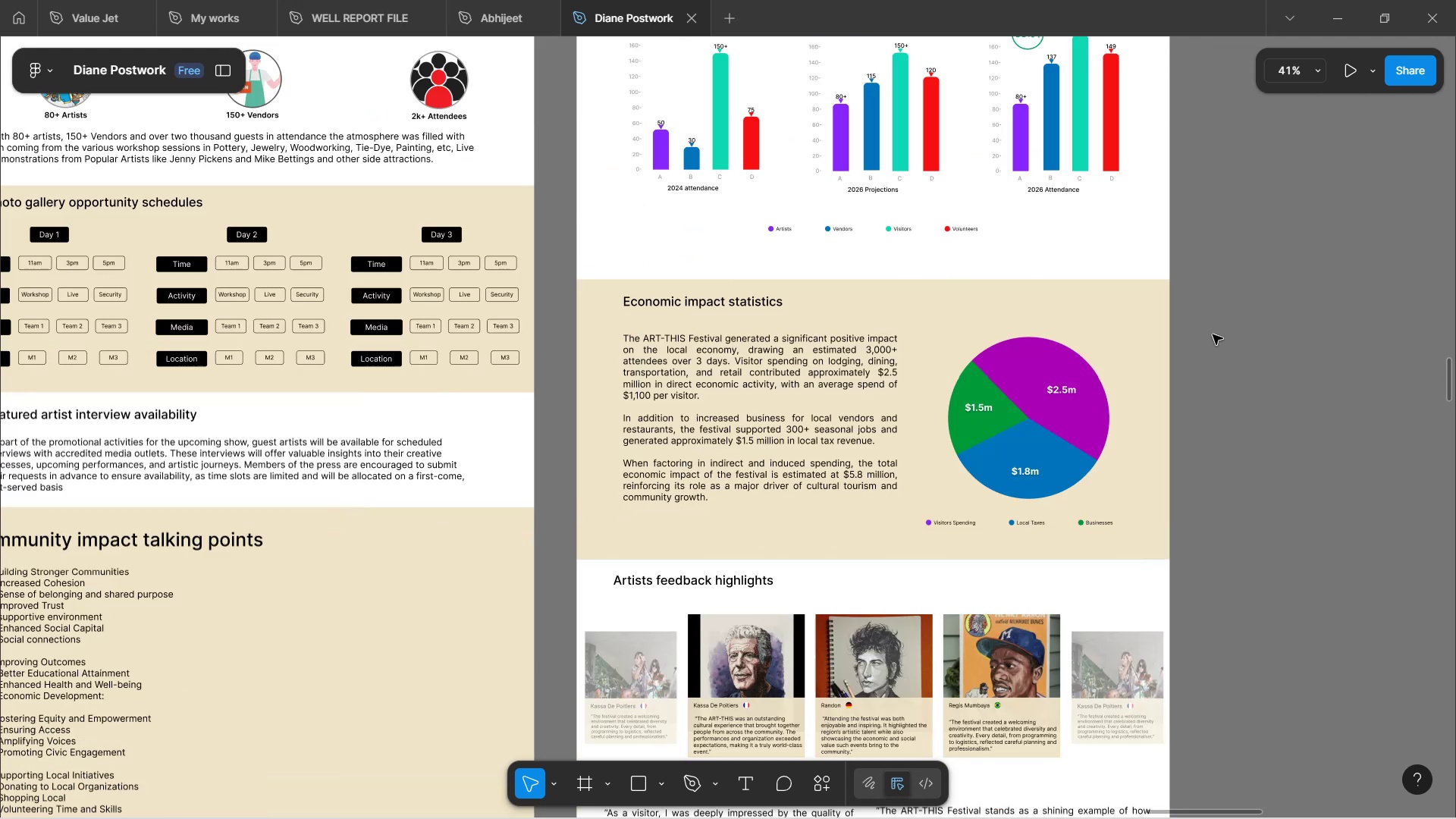 
hold_key(key=ControlLeft, duration=0.77)
scroll: coordinate [1213, 334], scroll_direction: down, amount: 2.0
 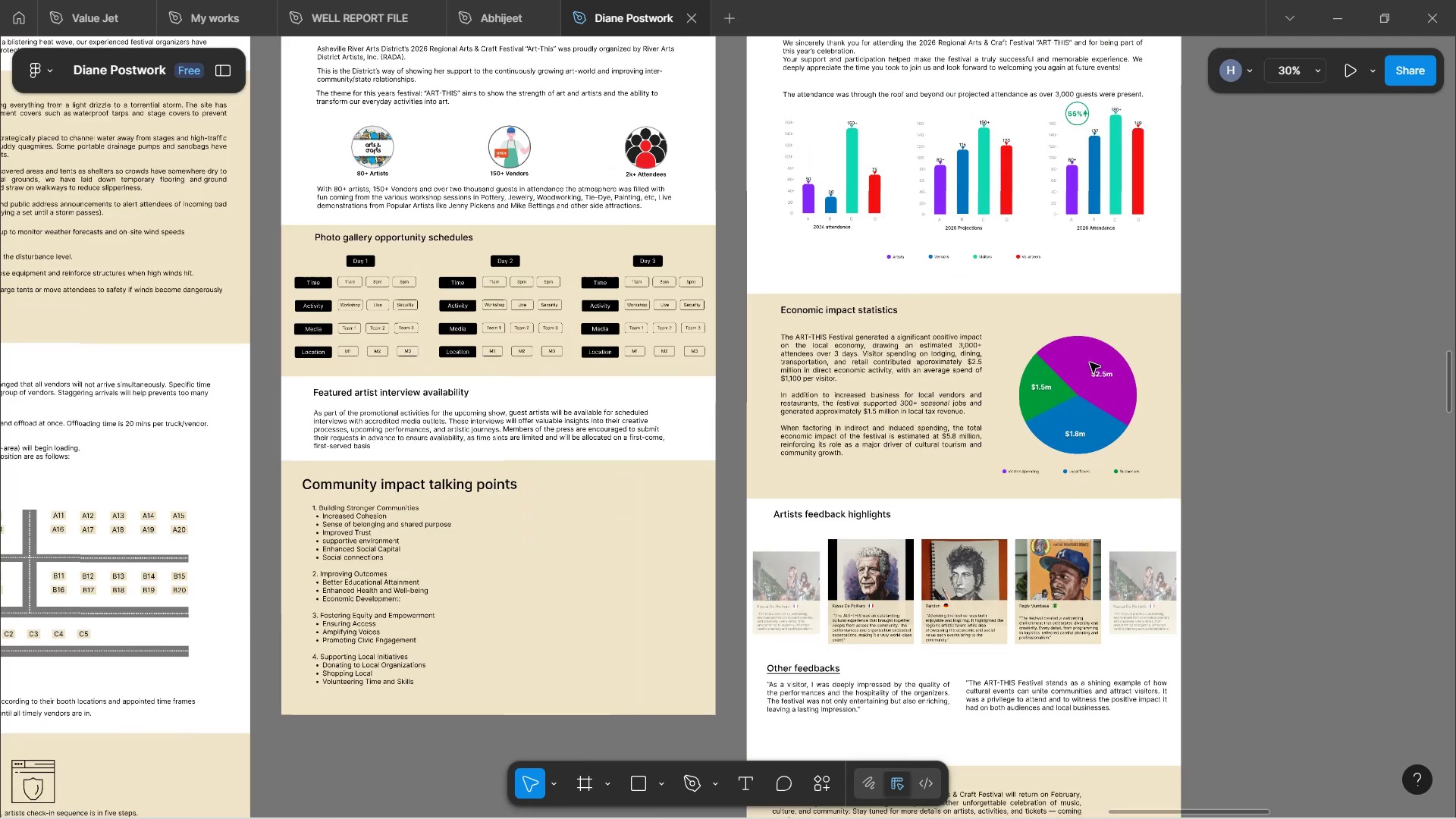 
scroll: coordinate [598, 385], scroll_direction: up, amount: 7.0
 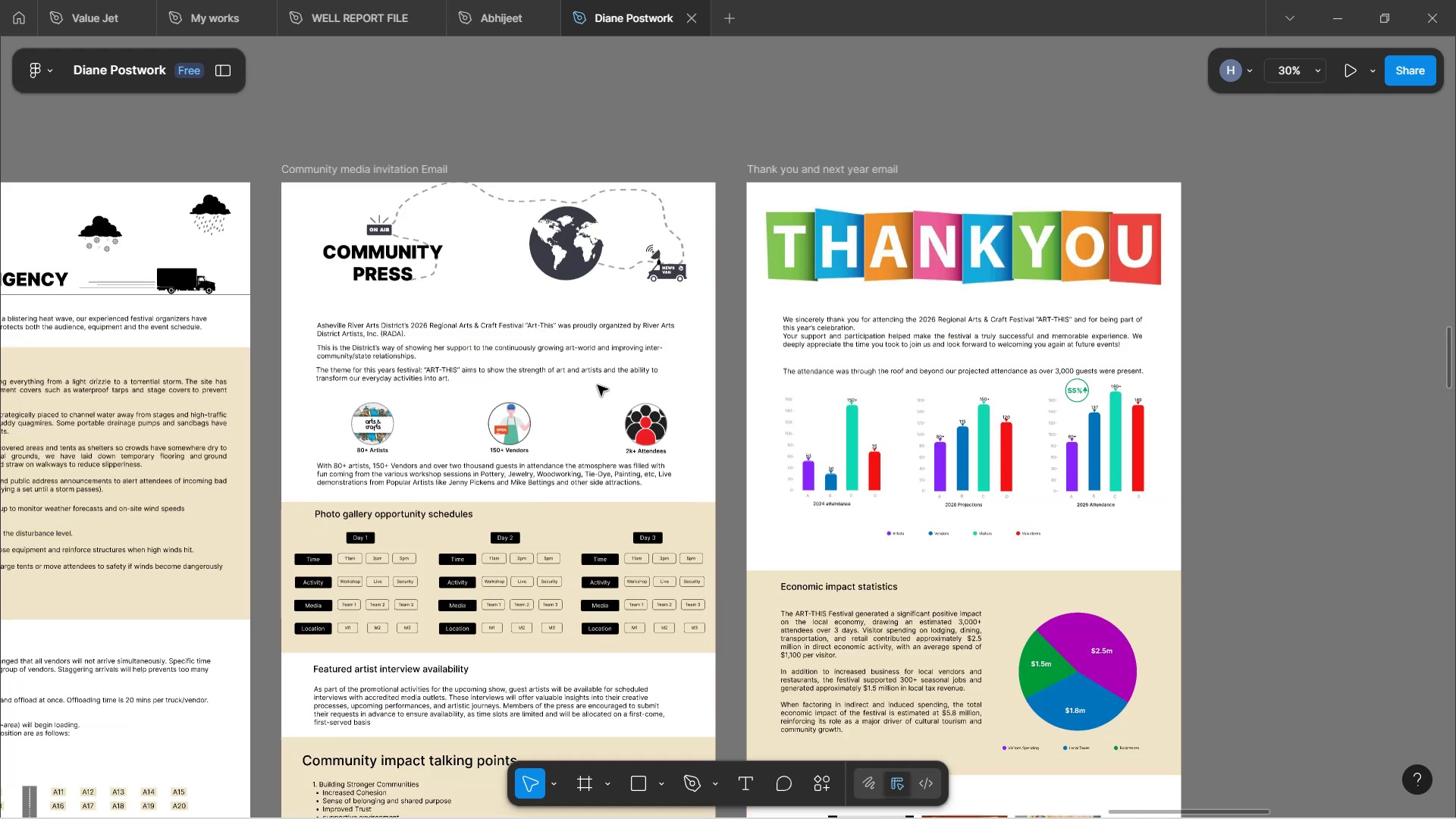 
scroll: coordinate [593, 387], scroll_direction: down, amount: 10.0
 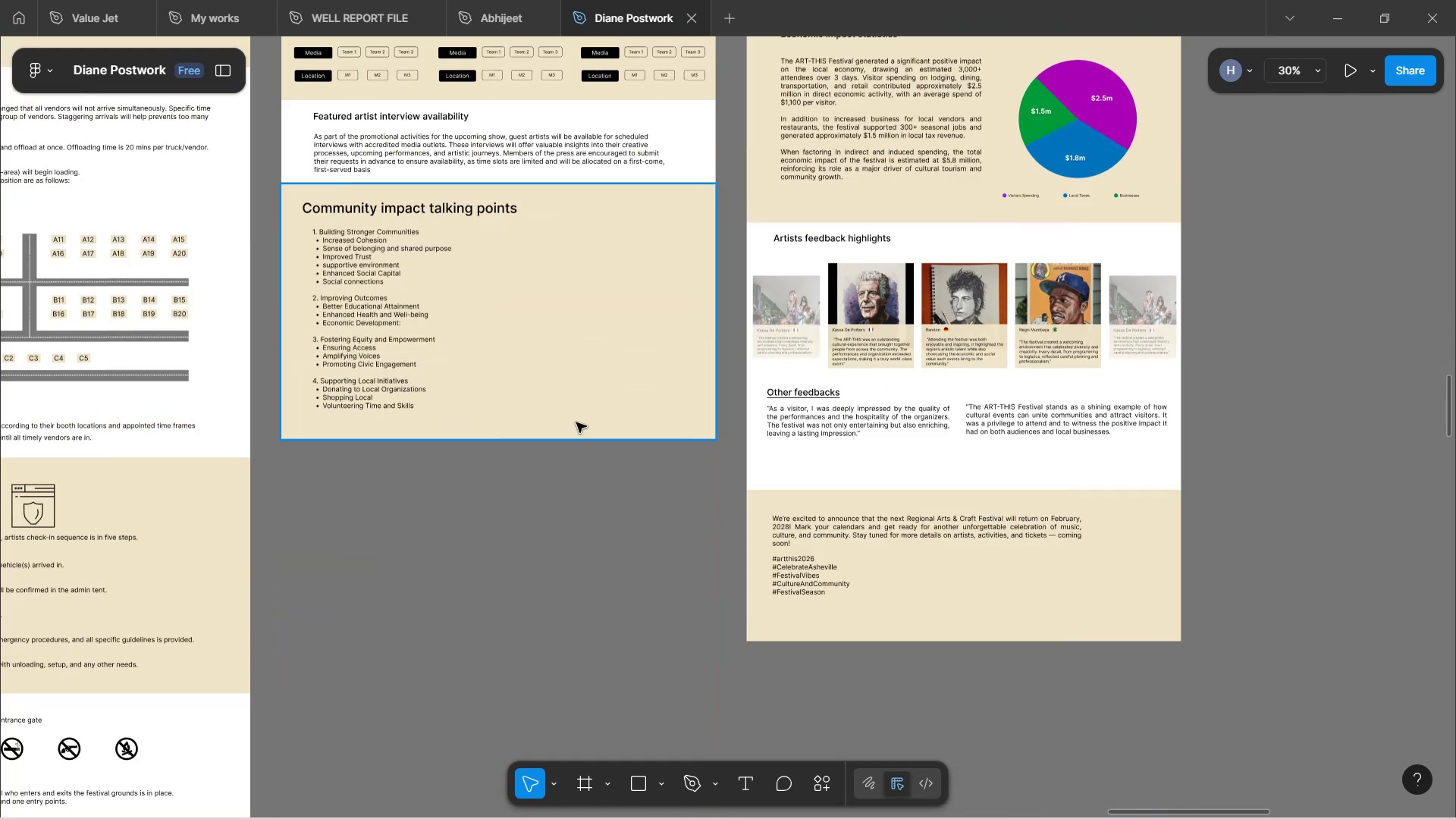 
hold_key(key=ShiftLeft, duration=1.67)
scroll: coordinate [507, 303], scroll_direction: up, amount: 18.0
 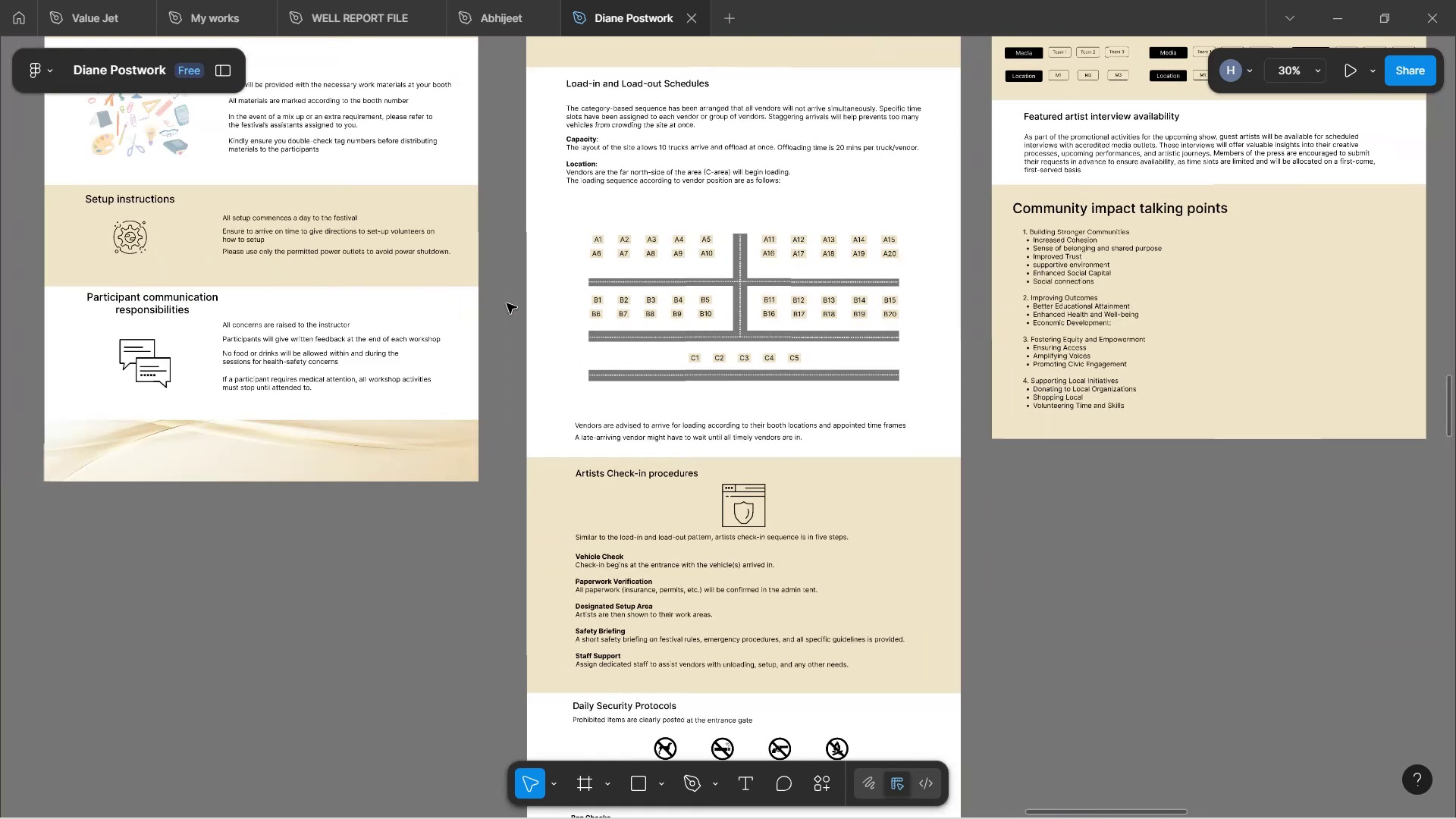 
hold_key(key=ShiftLeft, duration=0.93)
 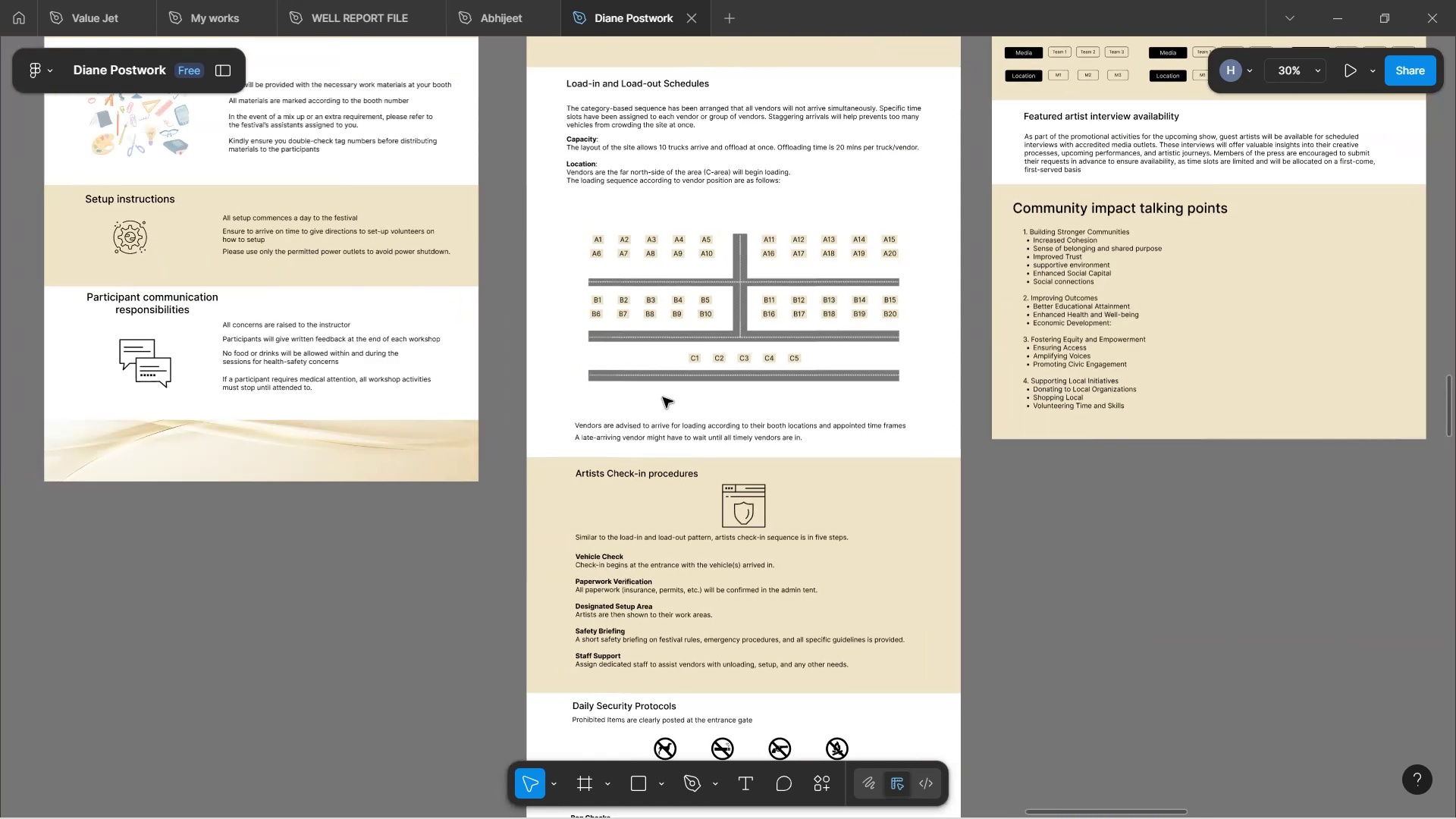 
hold_key(key=ControlLeft, duration=1.25)
scroll: coordinate [1323, 319], scroll_direction: up, amount: 9.0
 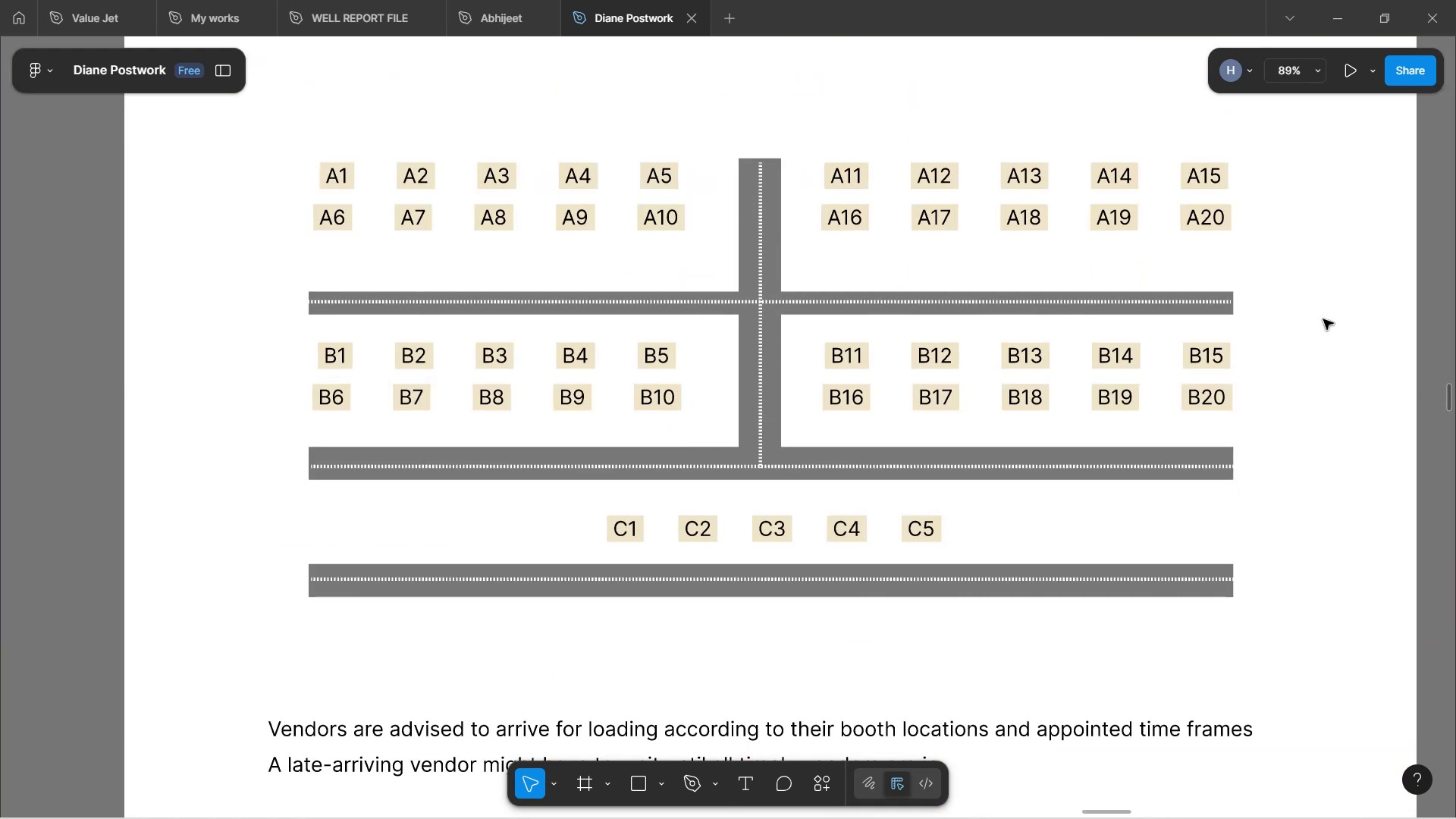 
hold_key(key=ShiftLeft, duration=1.65)
scroll: coordinate [1308, 324], scroll_direction: down, amount: 2.0
 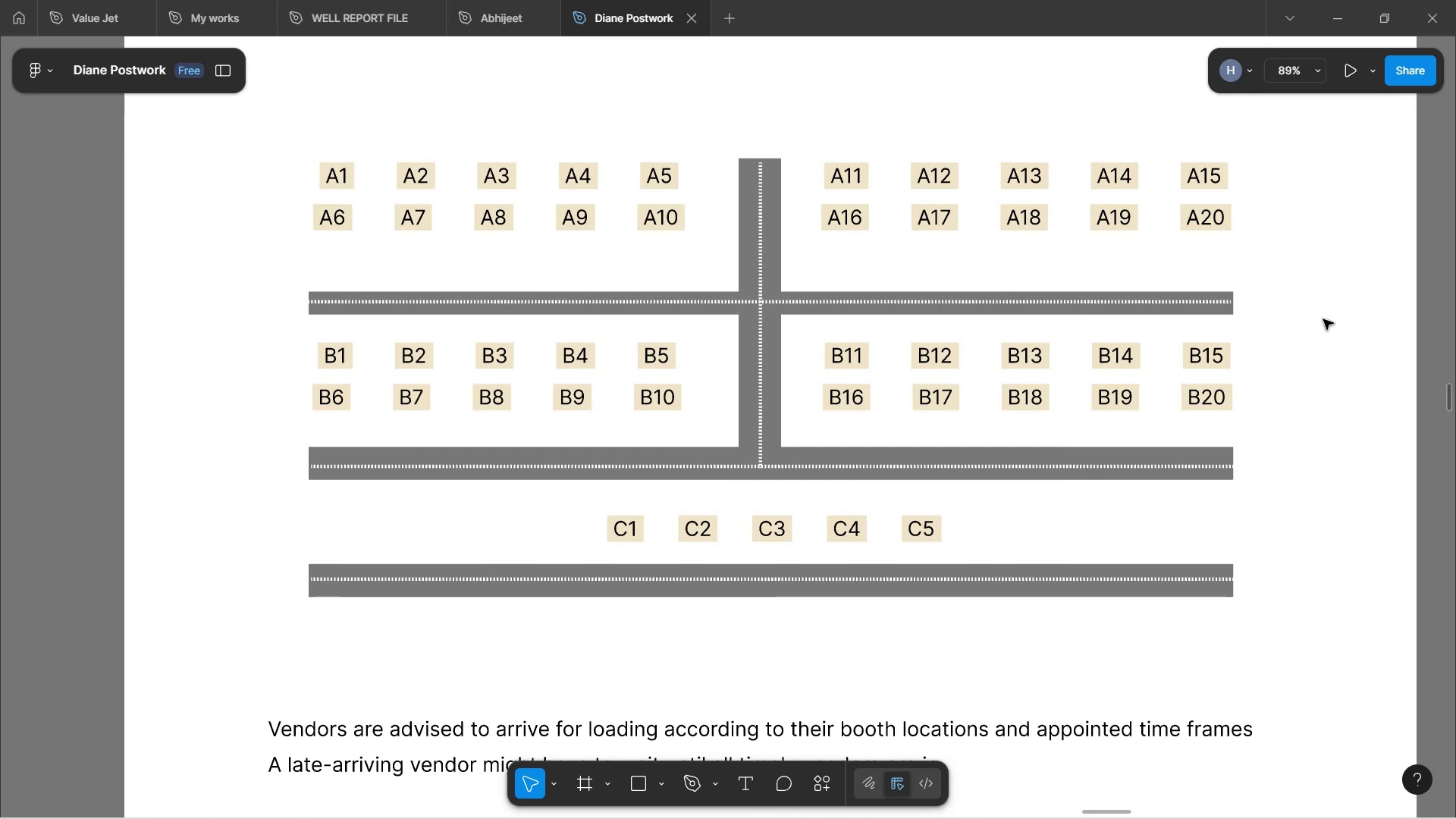 
key(Shift+ShiftLeft)
 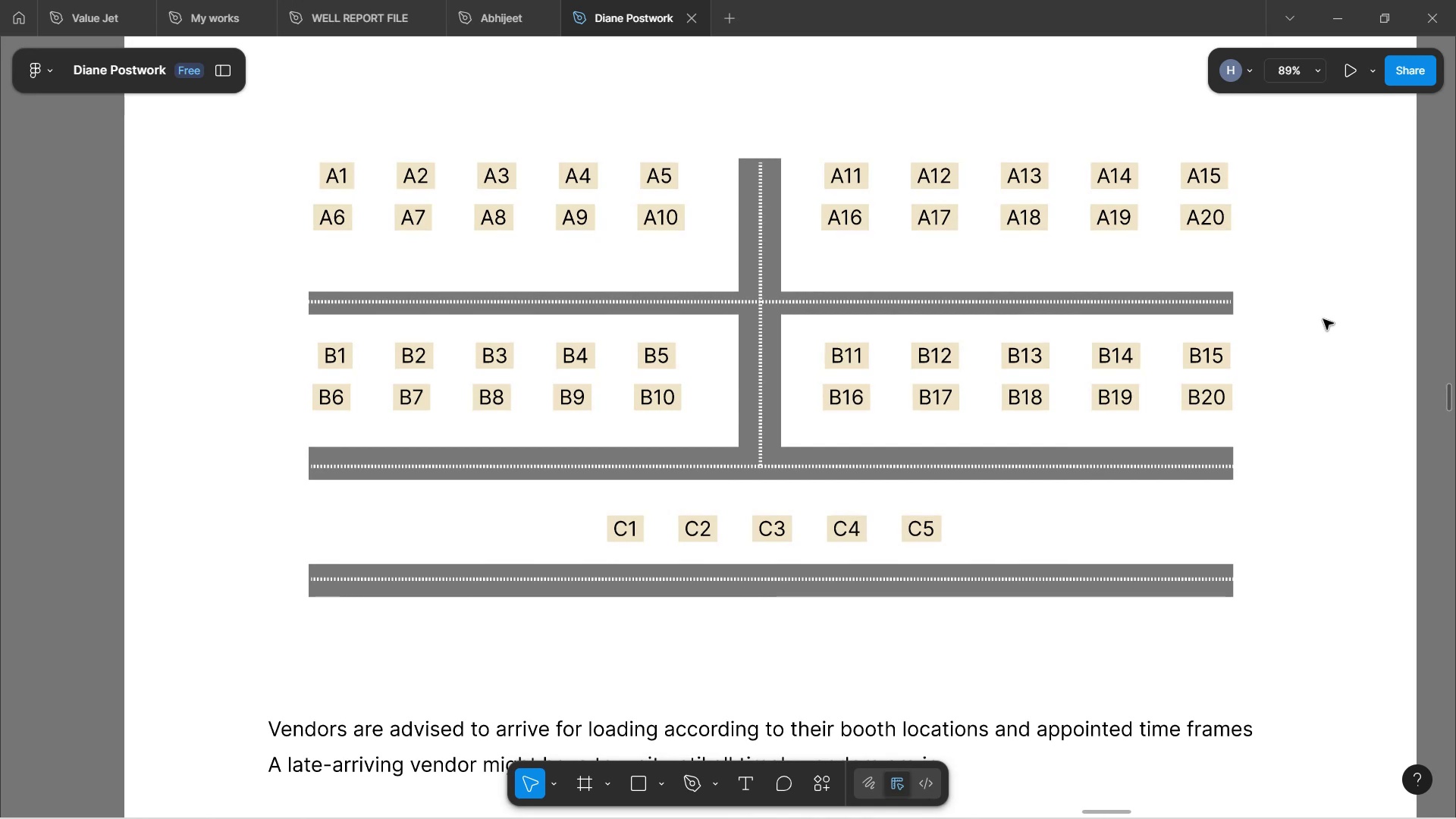 
hold_key(key=ShiftLeft, duration=0.98)
scroll: coordinate [1308, 324], scroll_direction: up, amount: 1.0
 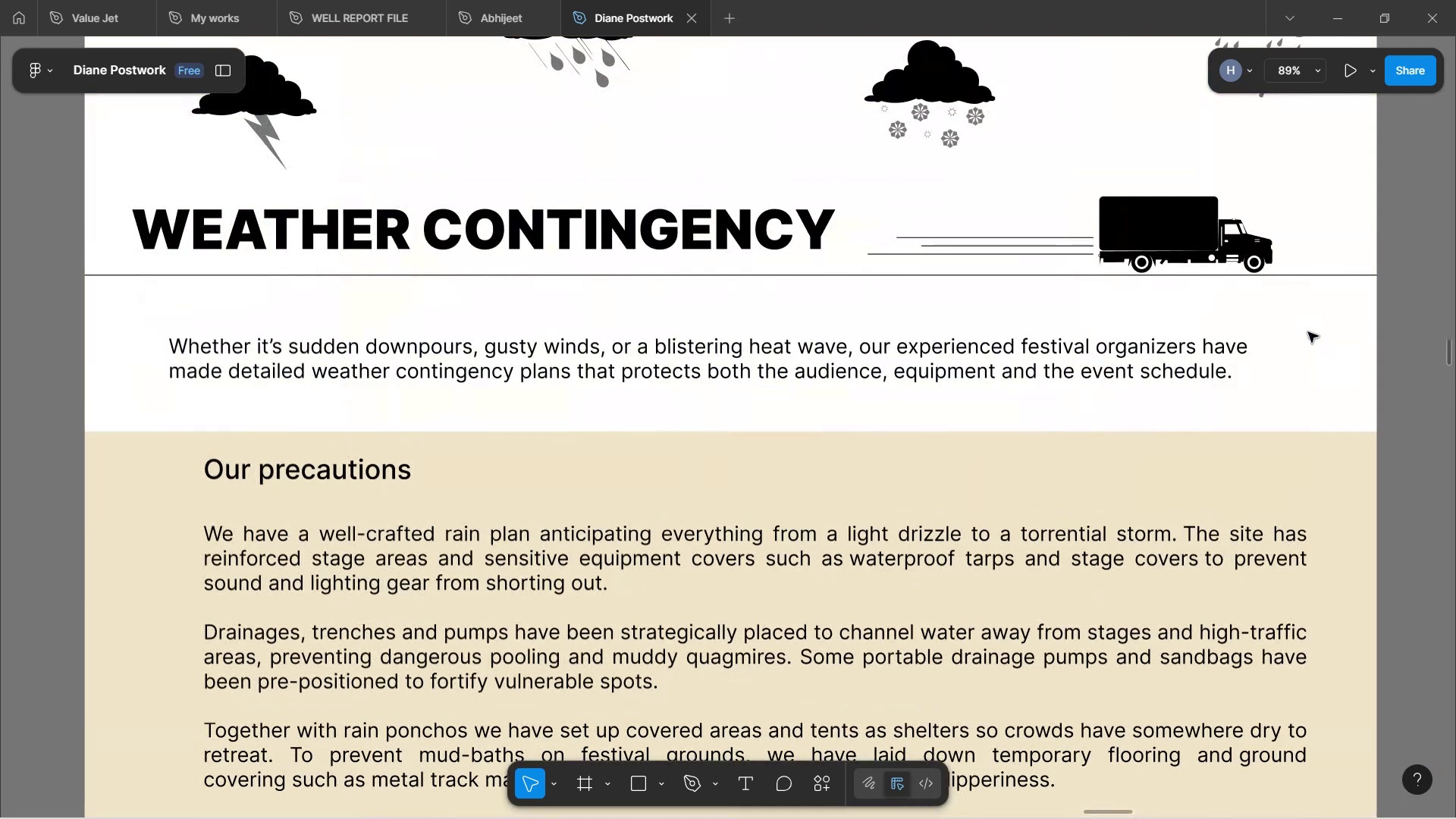 
left_click([1308, 332])
 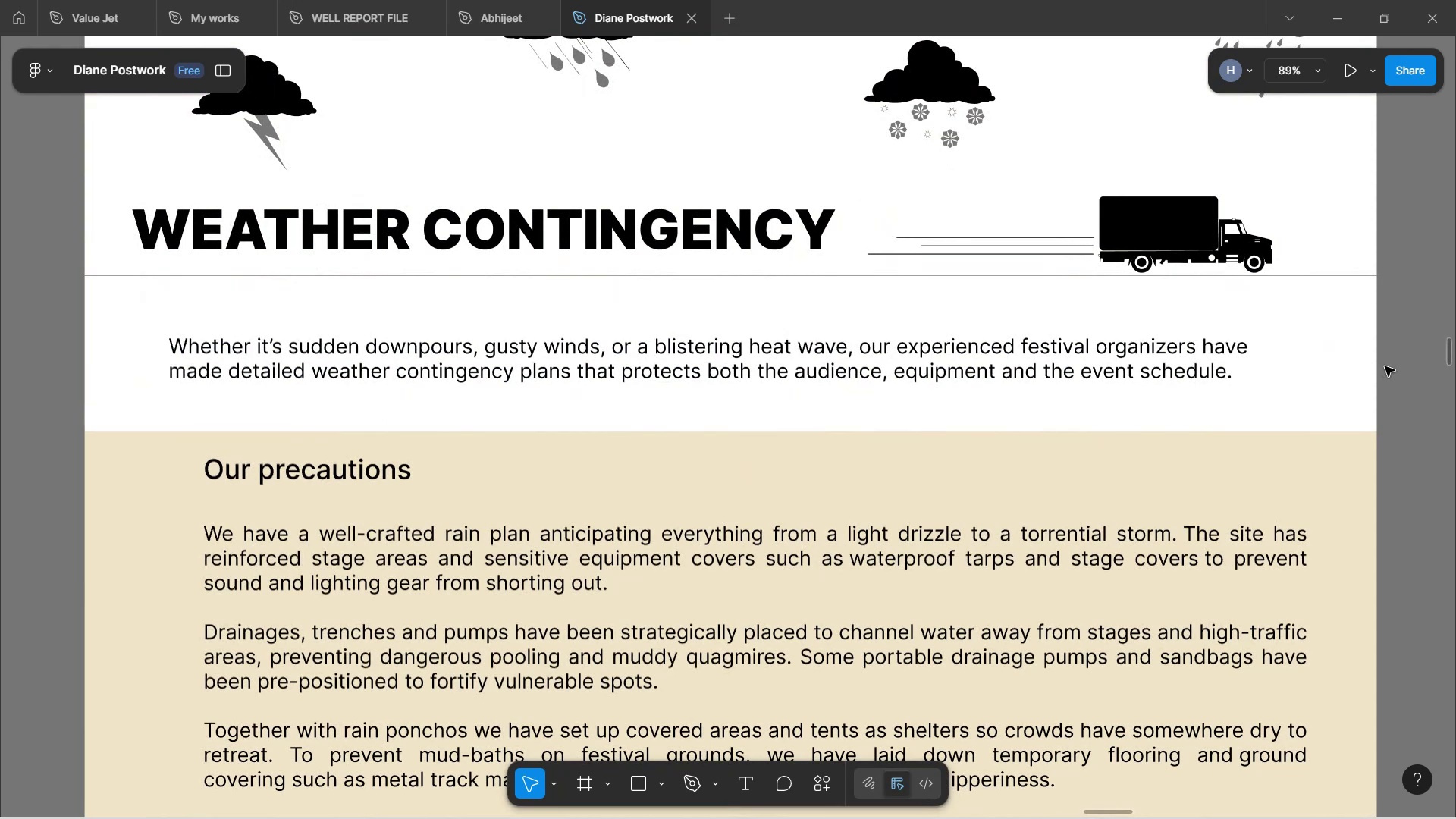 
hold_key(key=ControlLeft, duration=1.58)
scroll: coordinate [1363, 369], scroll_direction: up, amount: 1.0
 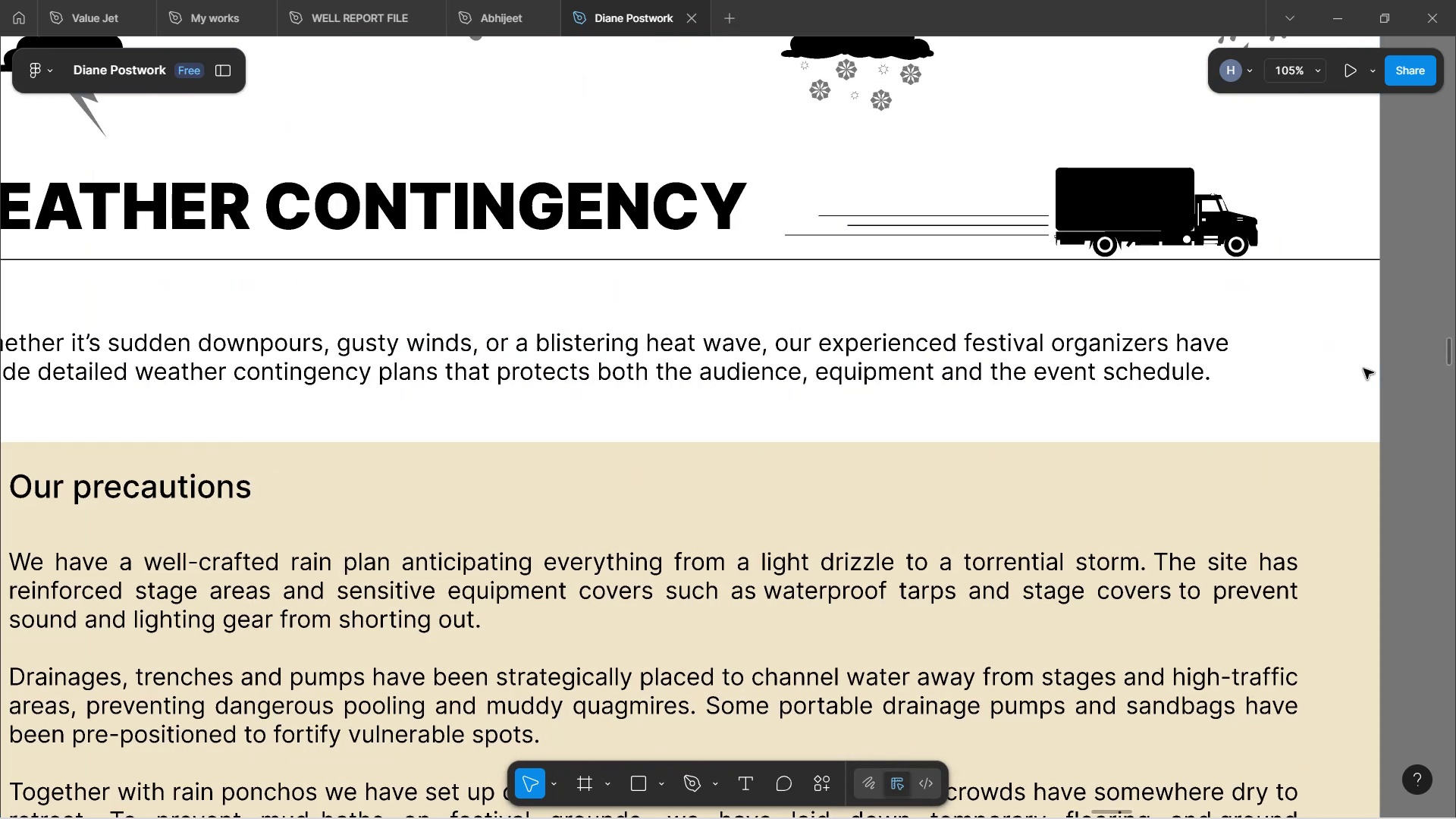 
hold_key(key=ControlLeft, duration=0.39)
scroll: coordinate [1363, 369], scroll_direction: up, amount: 2.0
 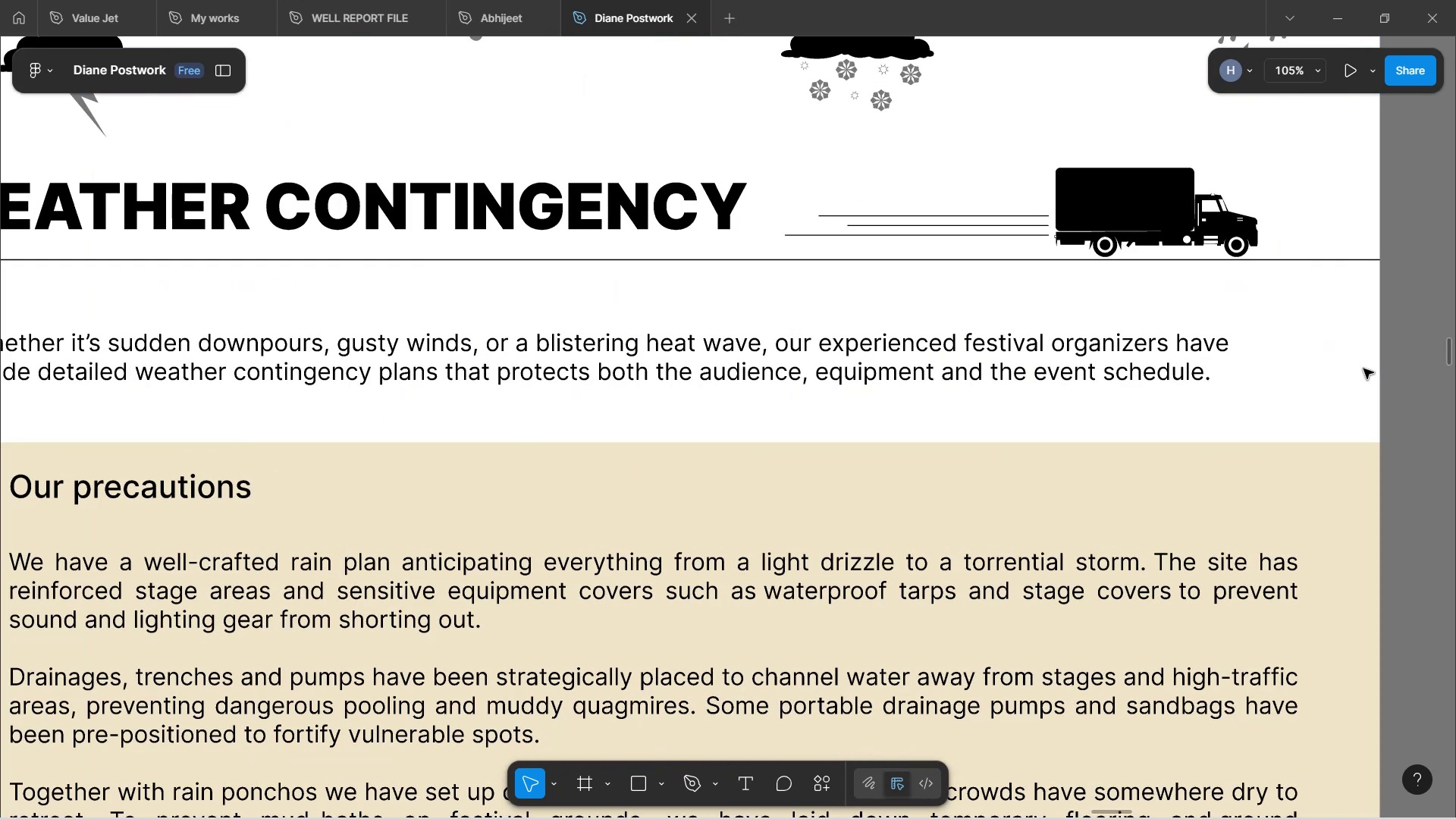 
hold_key(key=ShiftLeft, duration=1.5)
scroll: coordinate [1363, 369], scroll_direction: down, amount: 2.0
 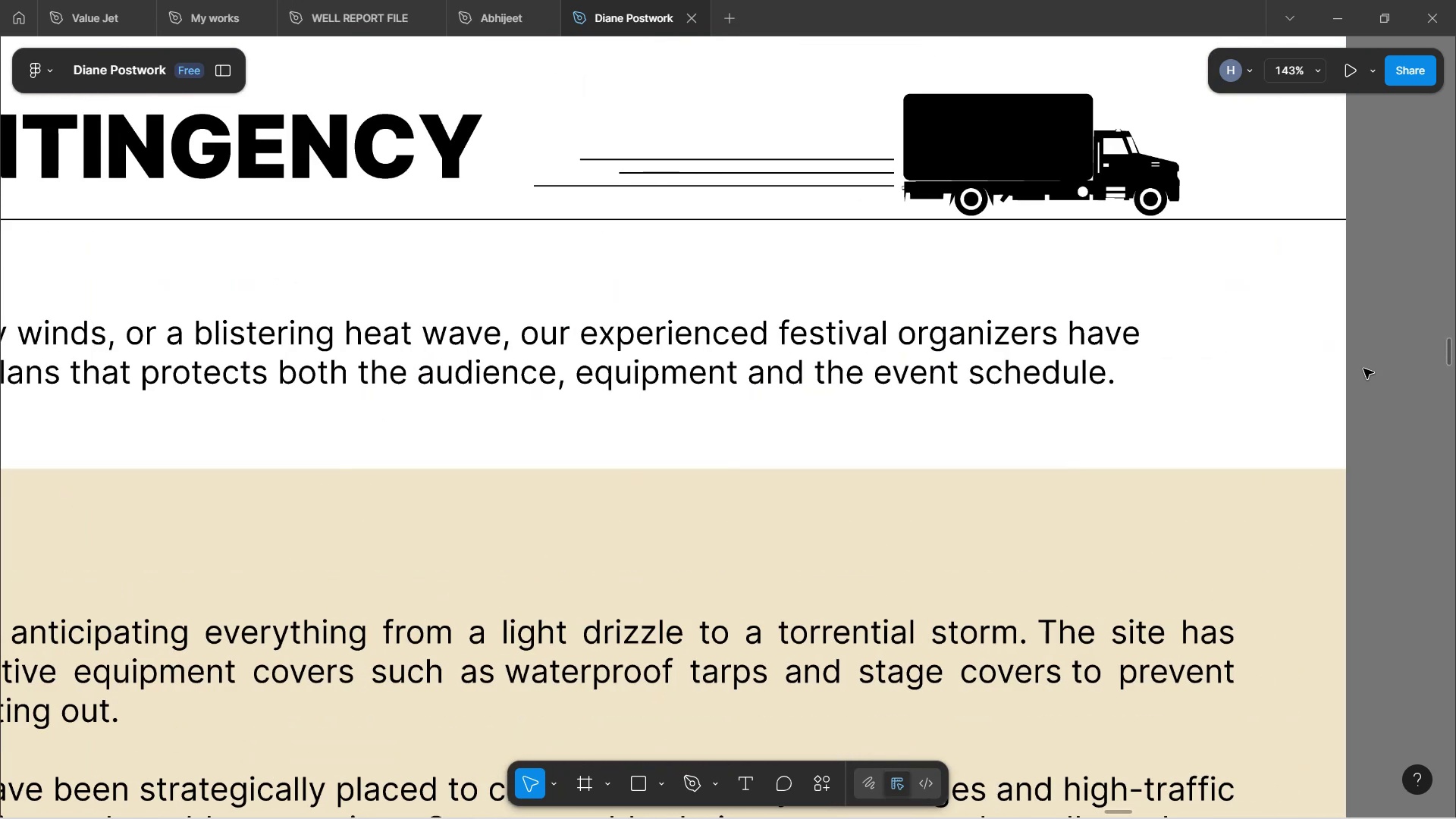 
hold_key(key=ShiftLeft, duration=1.52)
scroll: coordinate [1364, 370], scroll_direction: up, amount: 9.0
 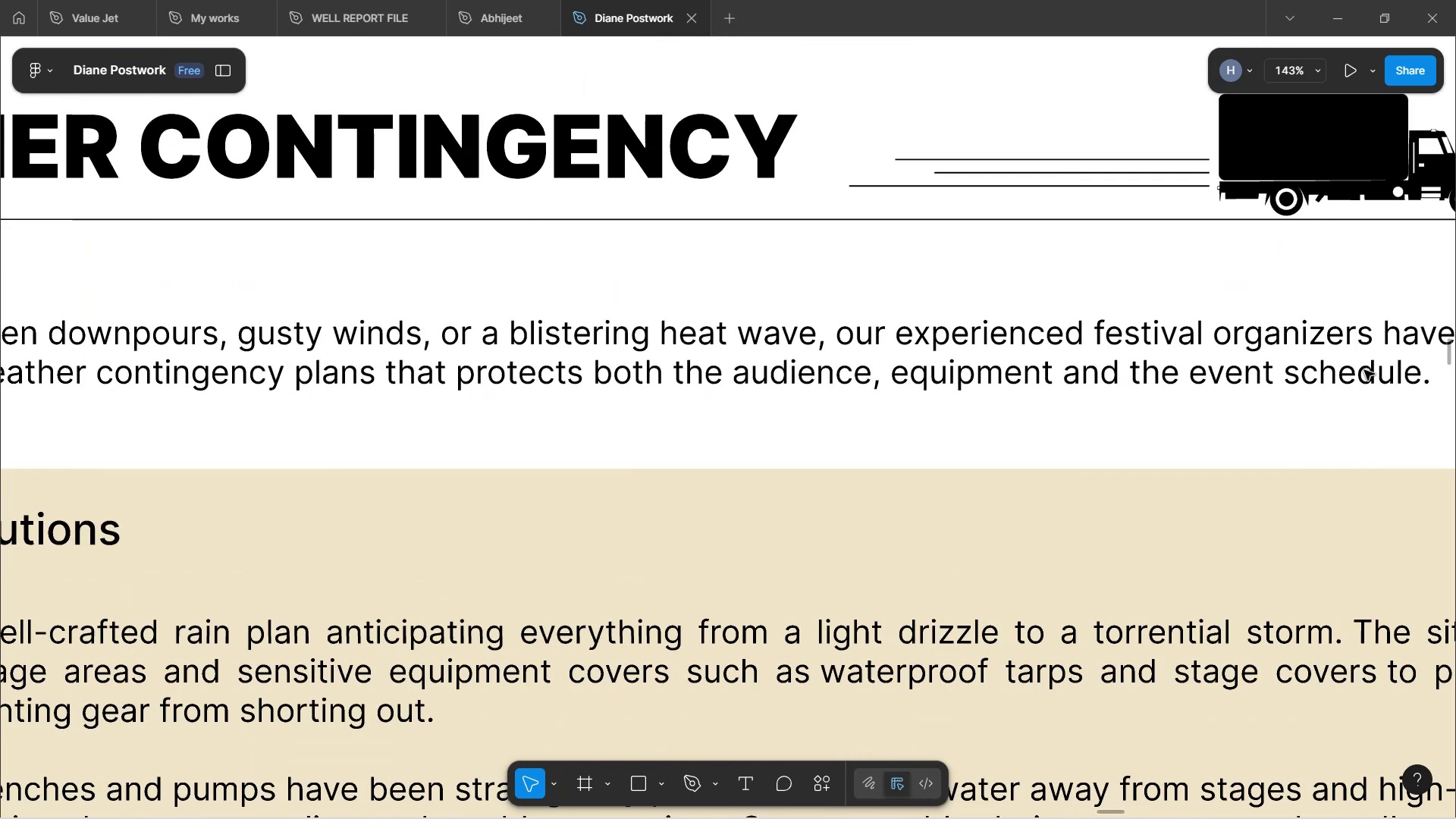 
key(Shift+ShiftLeft)
 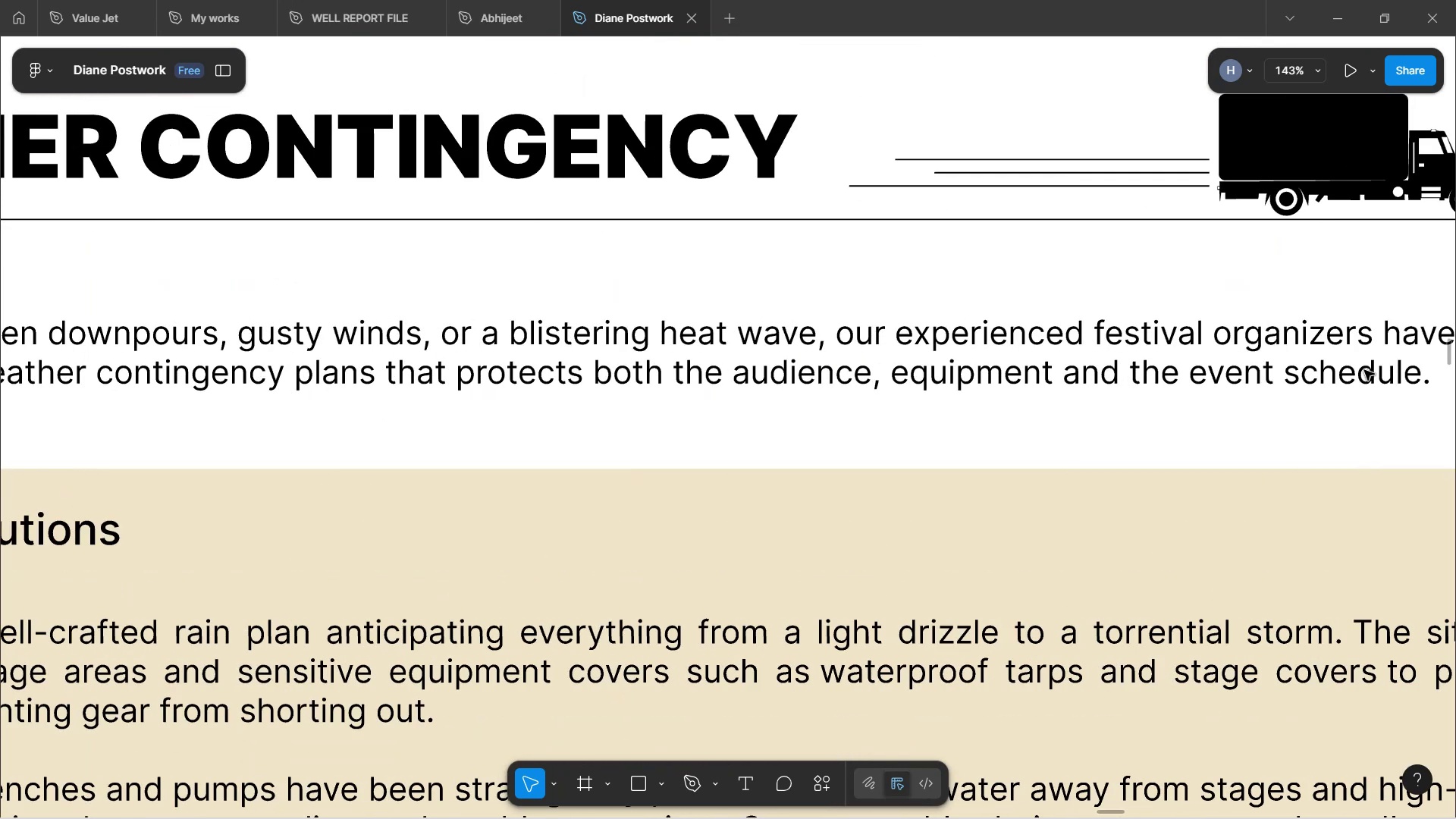 
scroll: coordinate [1363, 370], scroll_direction: down, amount: 2.0
 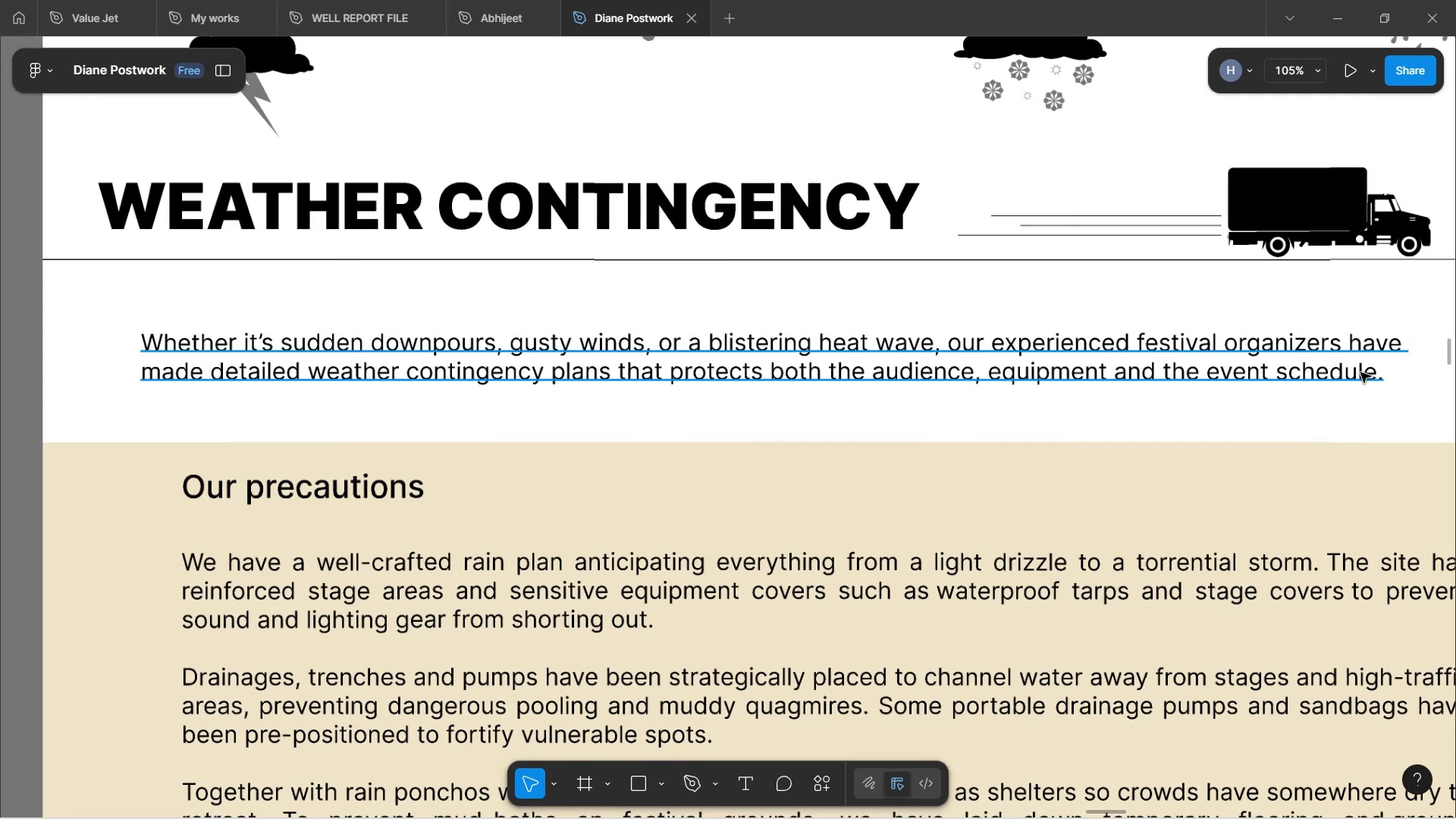 
key(Shift+ShiftLeft)
 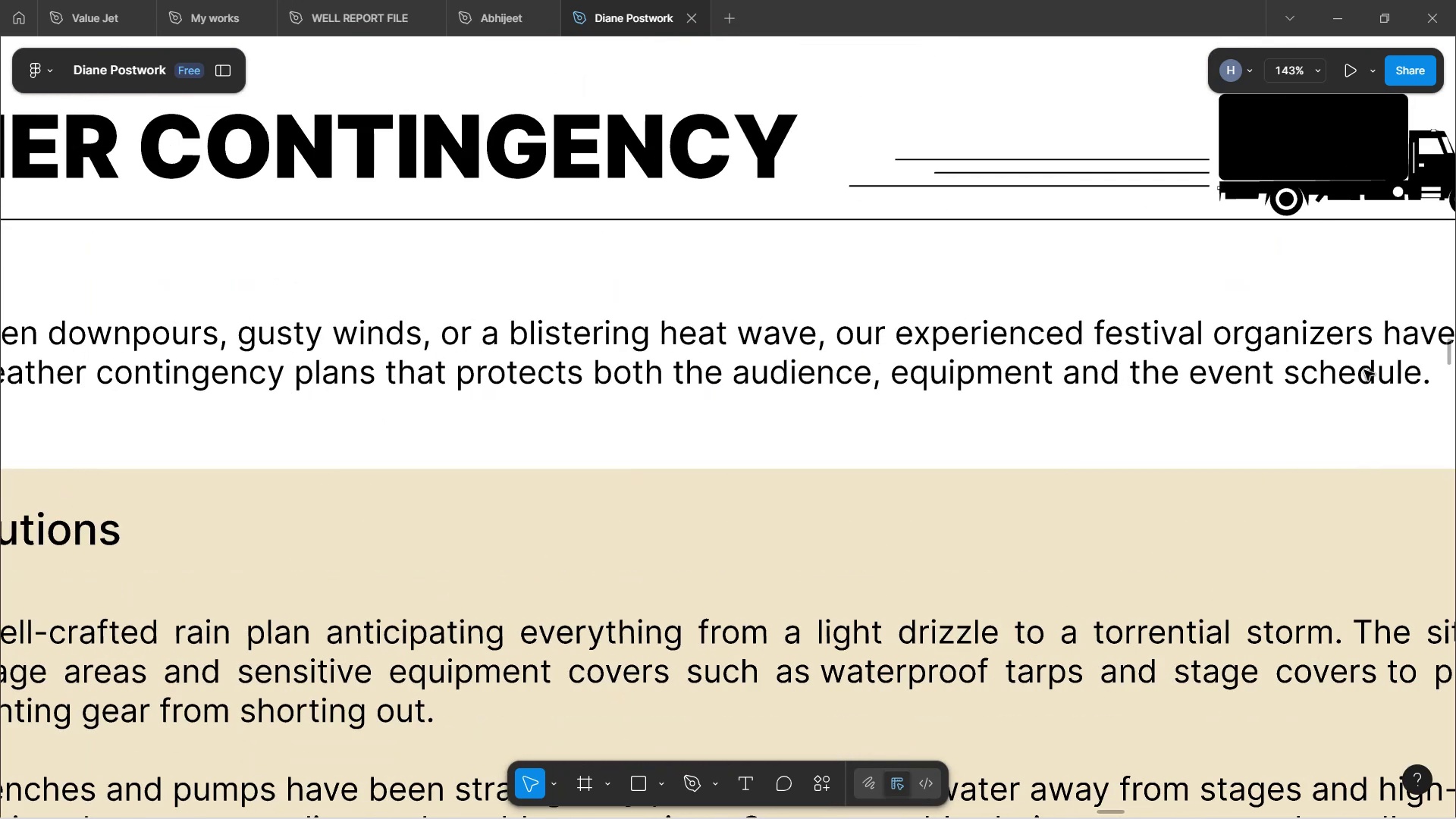 
hold_key(key=ControlLeft, duration=1.6)
 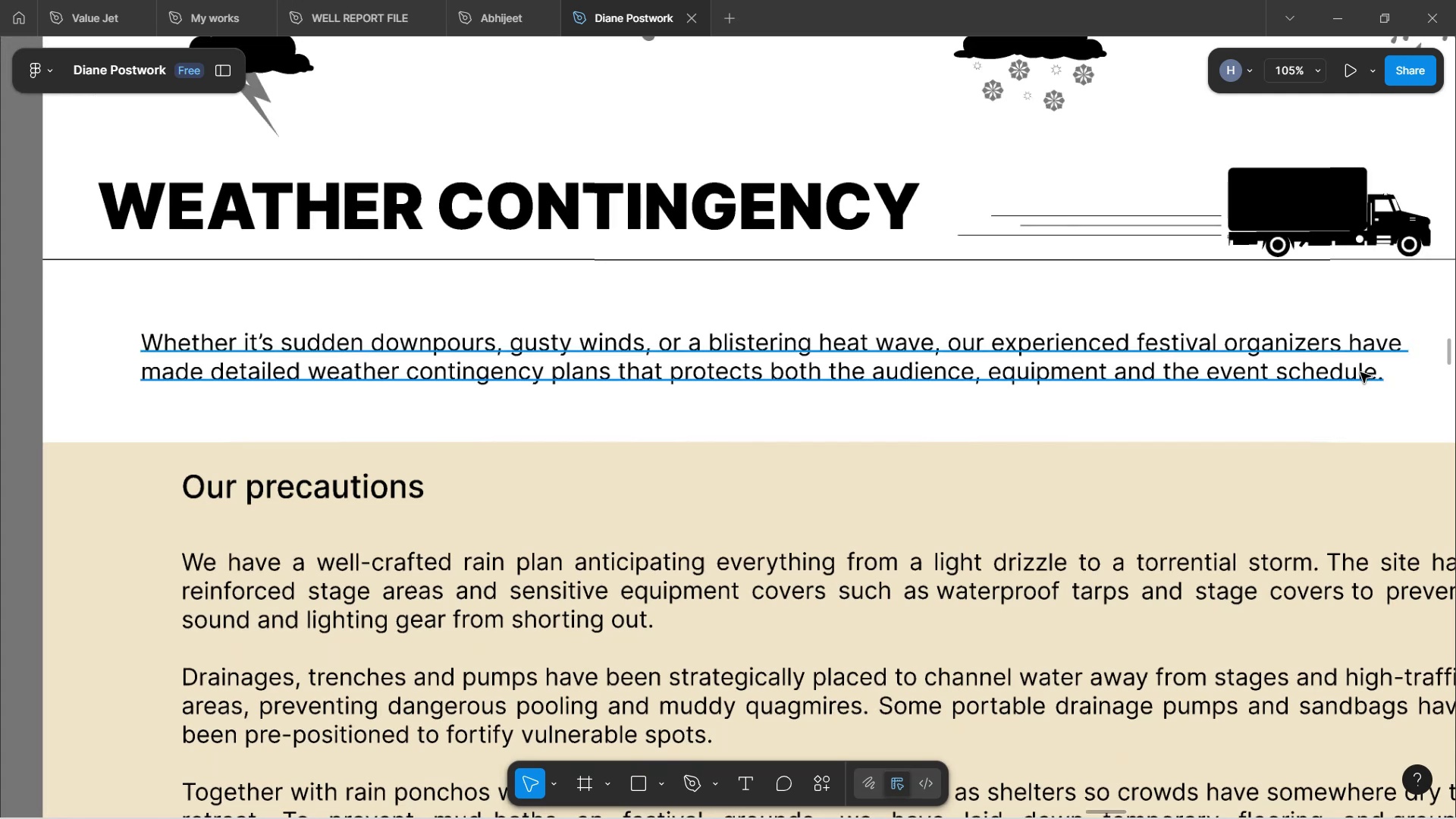 
hold_key(key=ControlLeft, duration=0.69)
 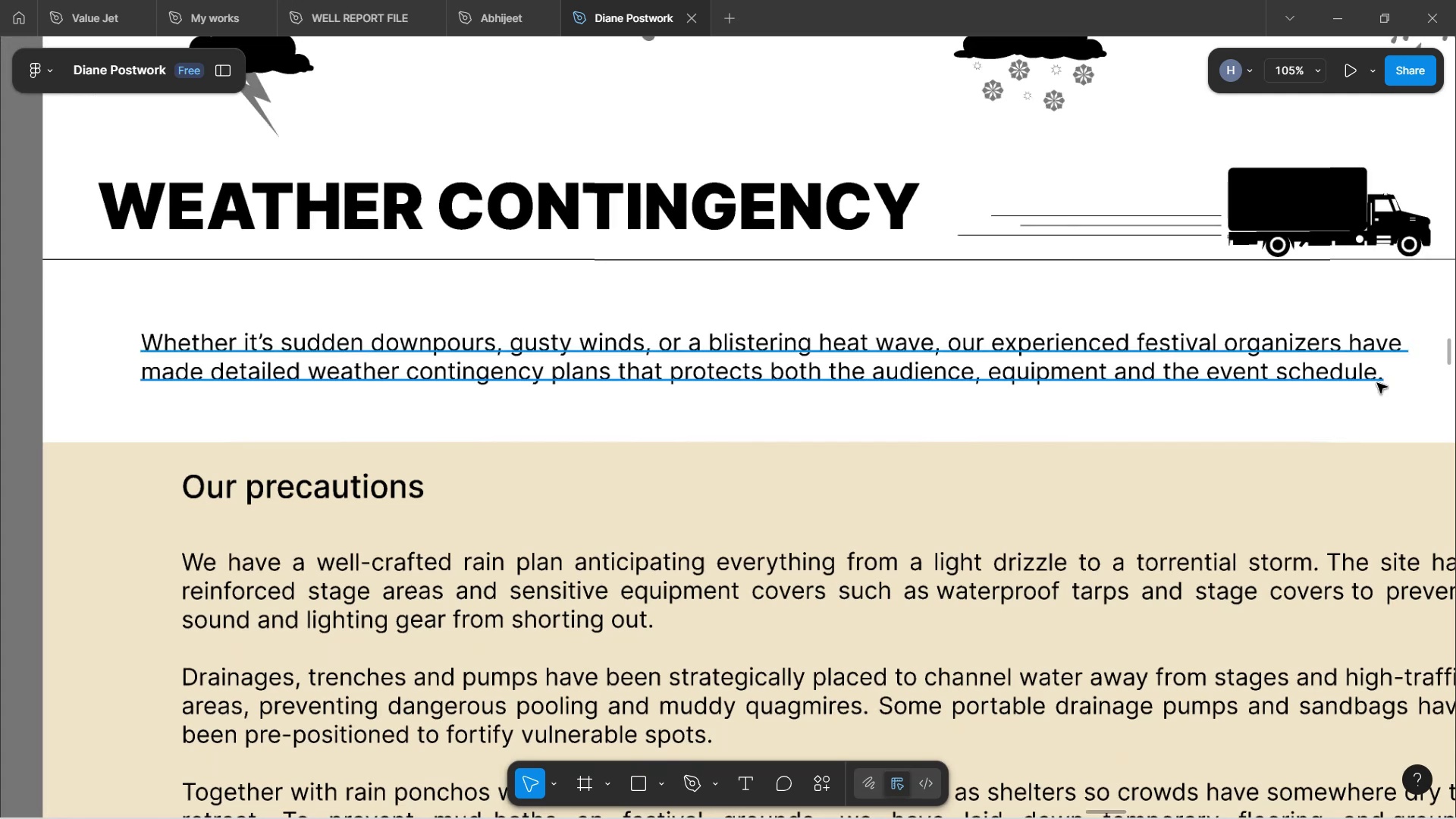 
hold_key(key=ShiftLeft, duration=1.6)
scroll: coordinate [1396, 406], scroll_direction: down, amount: 1.0
 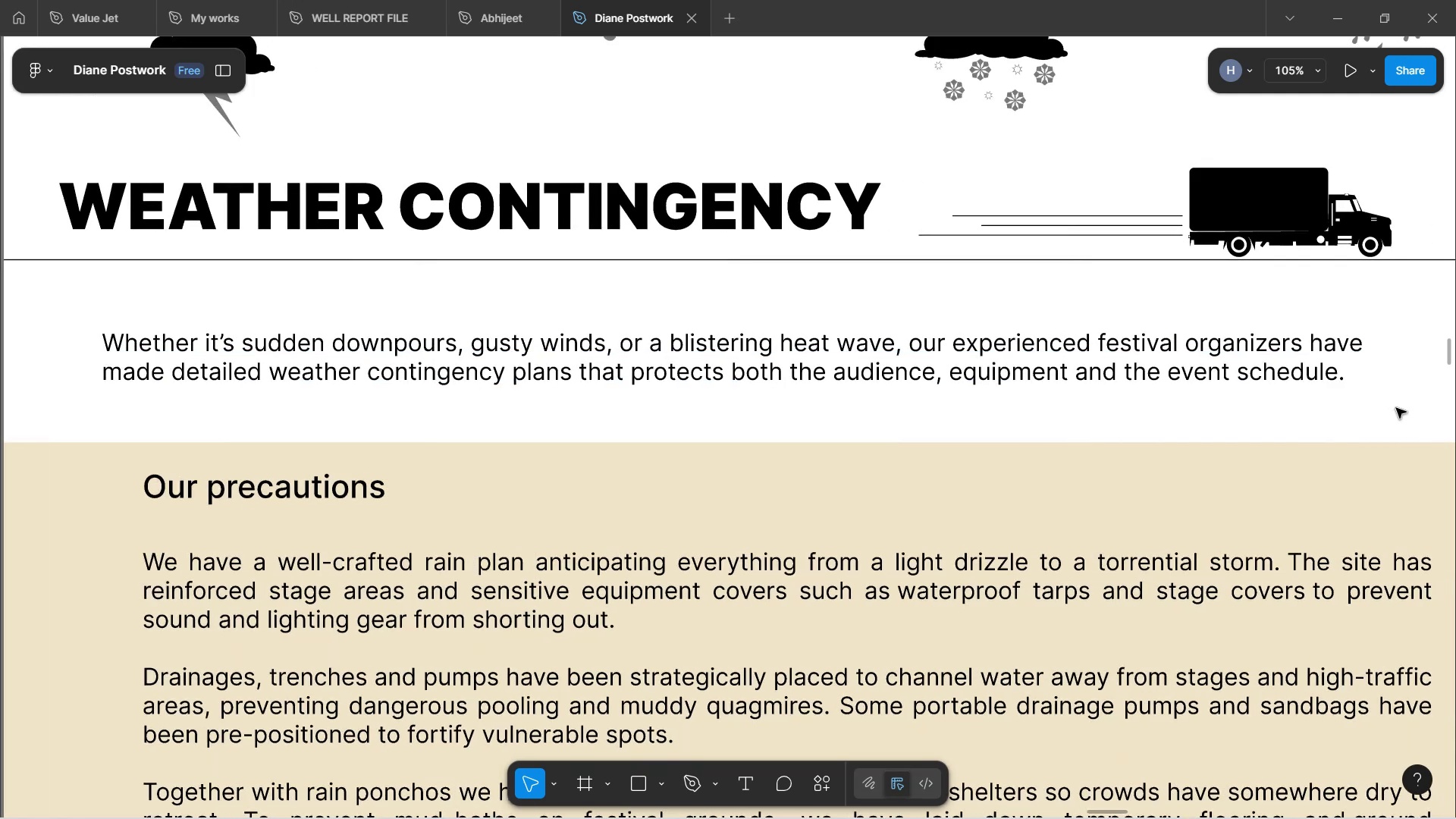 
scroll: coordinate [1238, 390], scroll_direction: up, amount: 4.0
 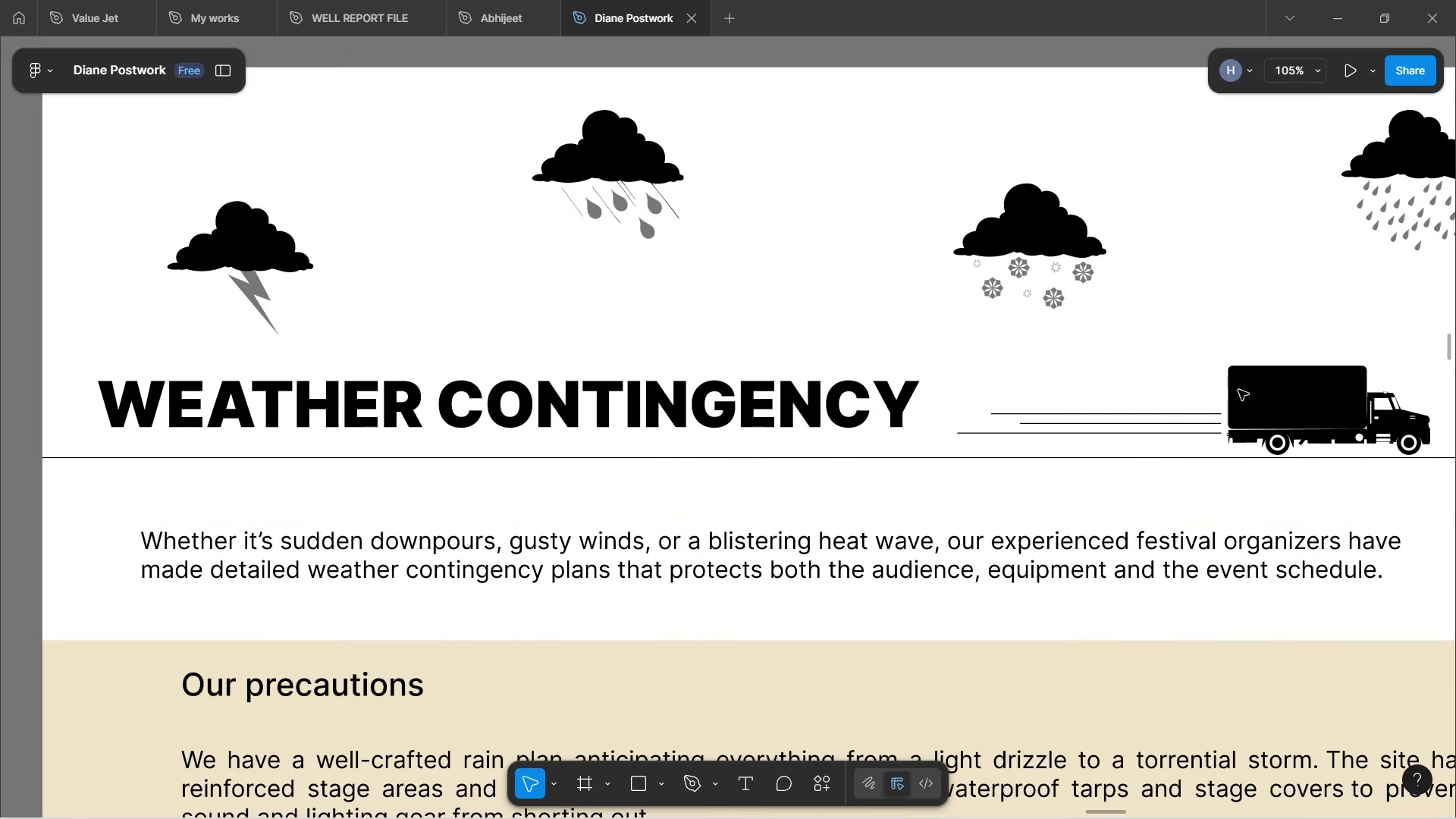 
hold_key(key=ShiftLeft, duration=1.52)
scroll: coordinate [1238, 390], scroll_direction: down, amount: 1.0
 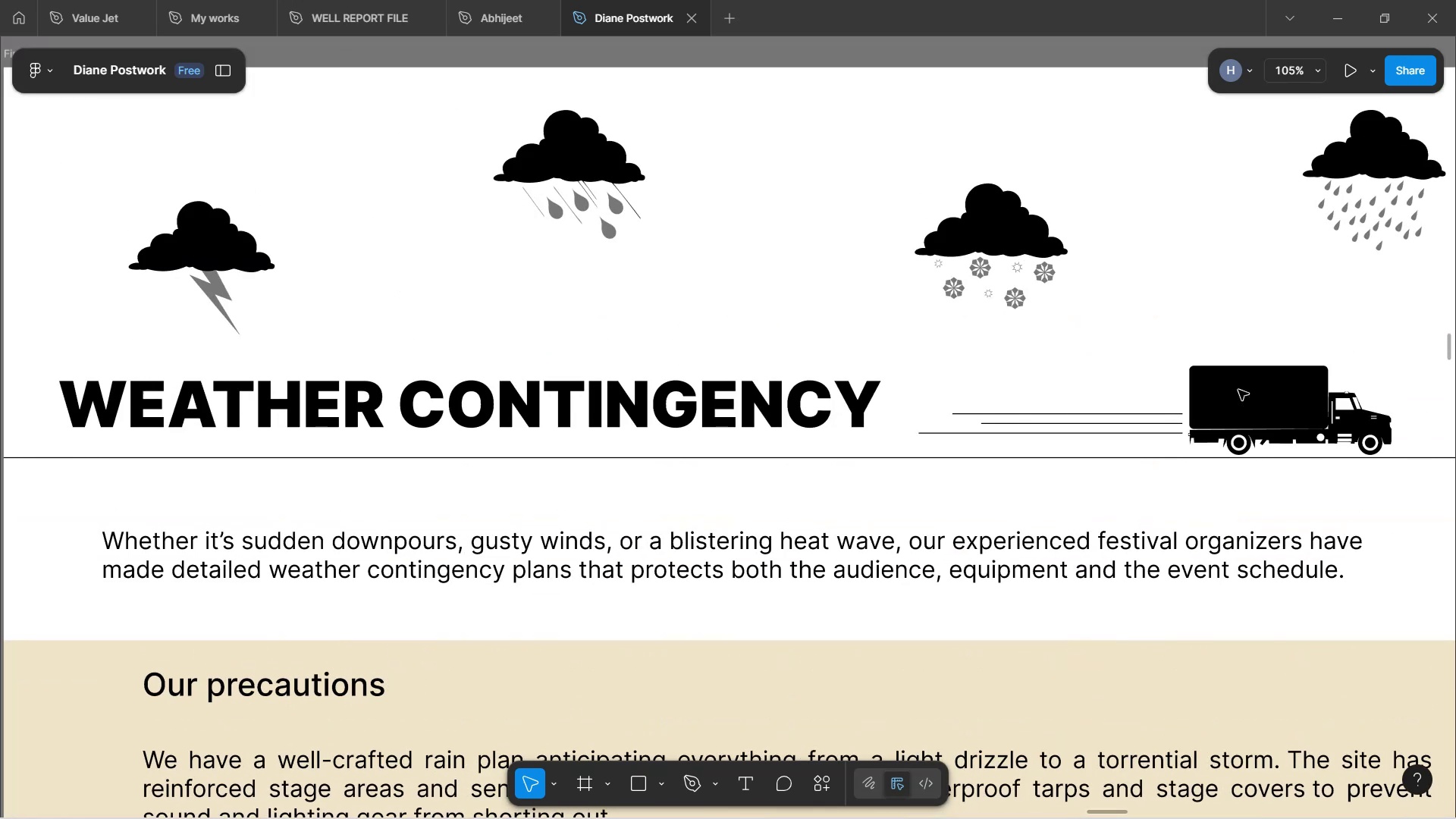 
key(Shift+ShiftLeft)
 